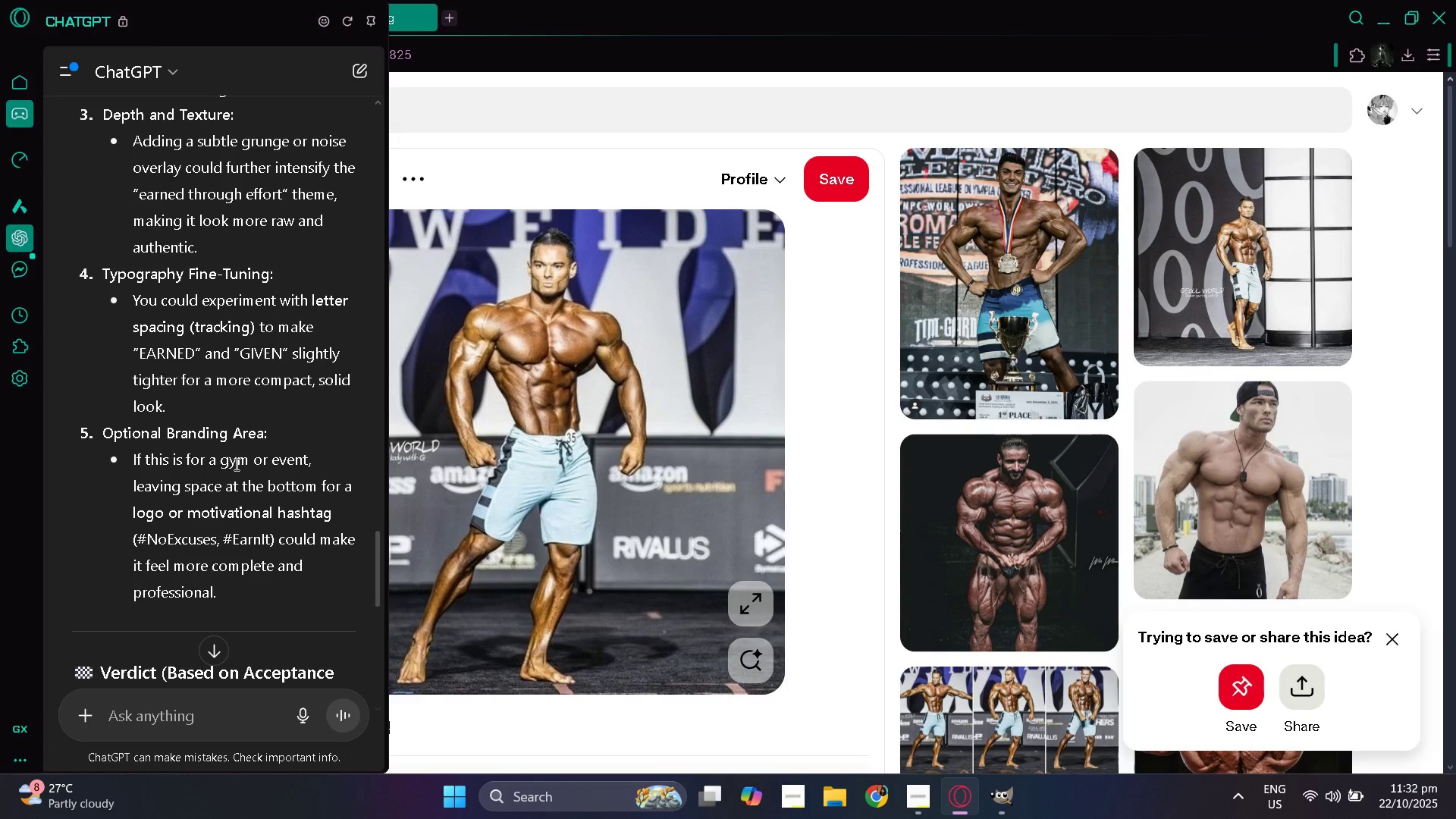 
scroll: coordinate [235, 466], scroll_direction: up, amount: 1.0
 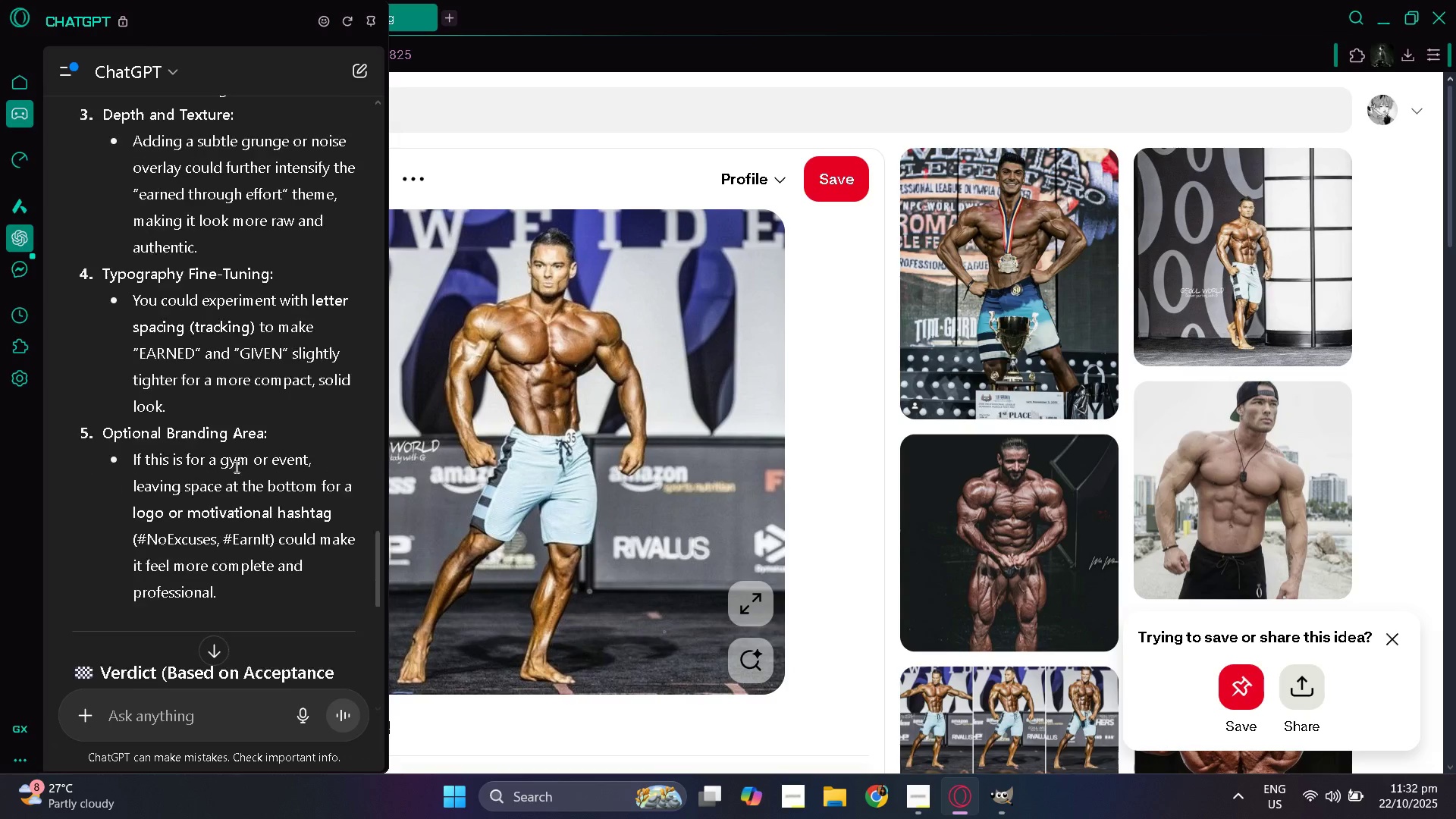 
scroll: coordinate [235, 466], scroll_direction: down, amount: 5.0
 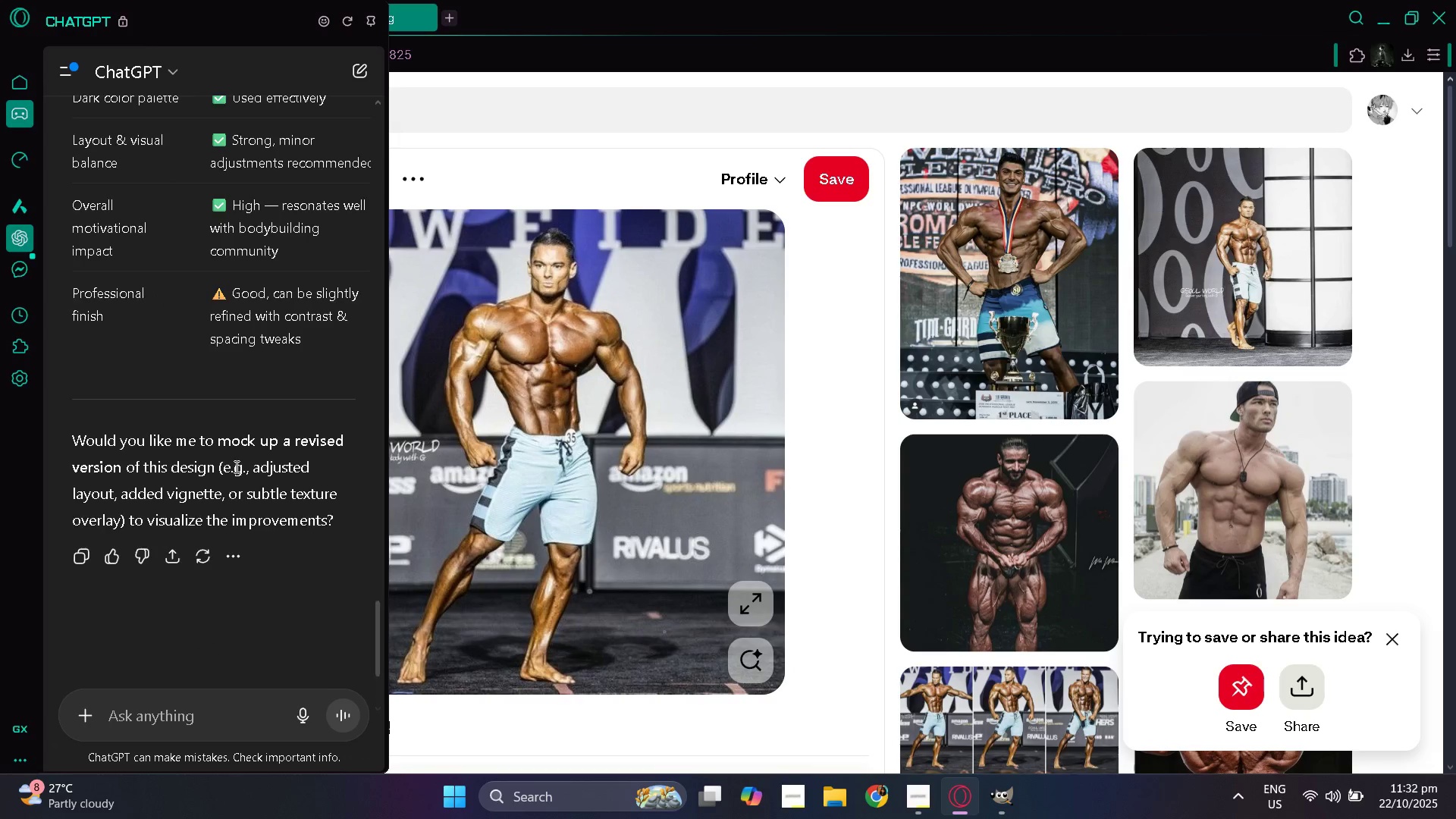 
scroll: coordinate [235, 466], scroll_direction: up, amount: 2.0
 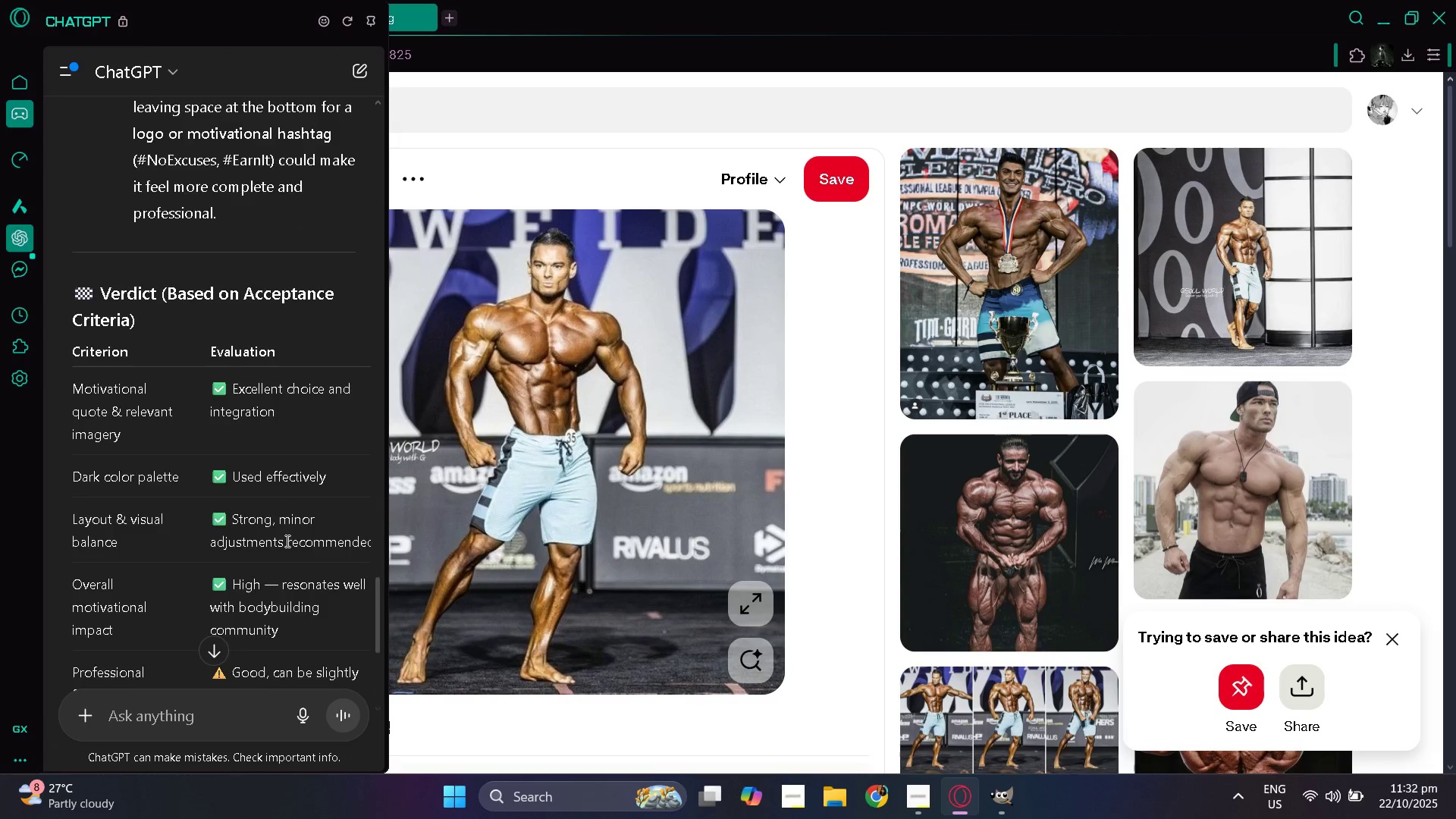 
scroll: coordinate [286, 541], scroll_direction: down, amount: 1.0
 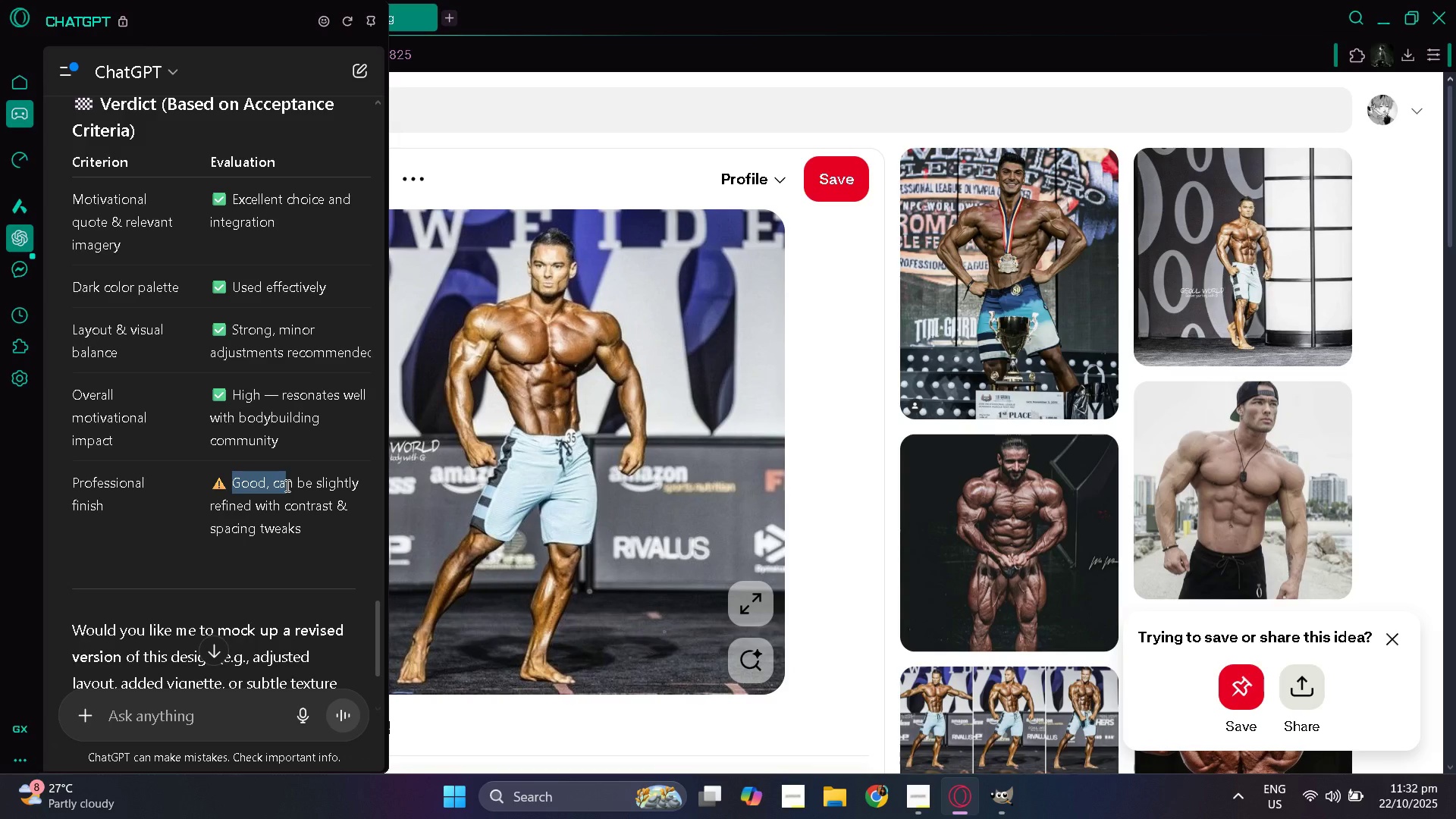 
left_click([286, 485])
 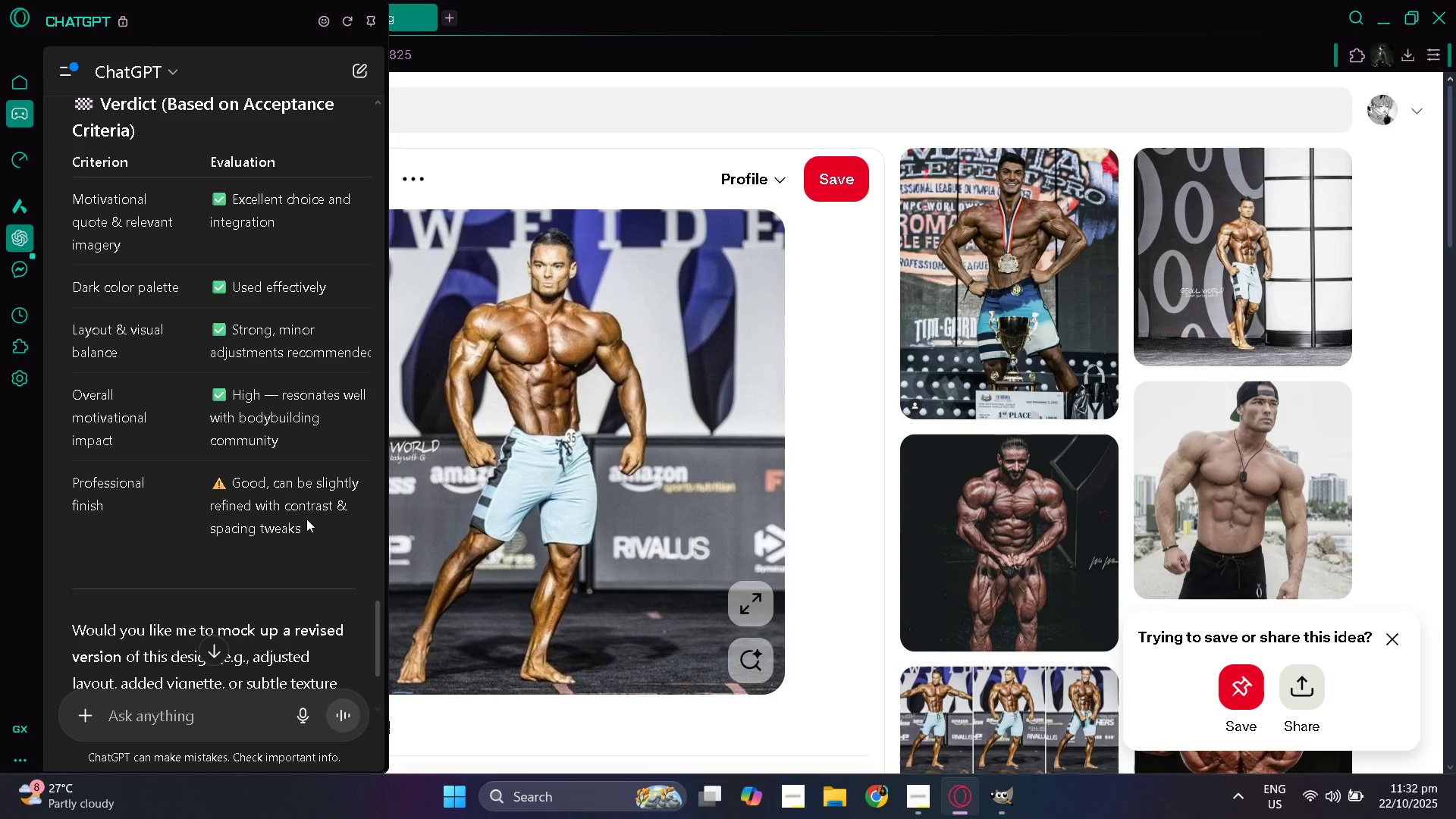 
wait(10.68)
 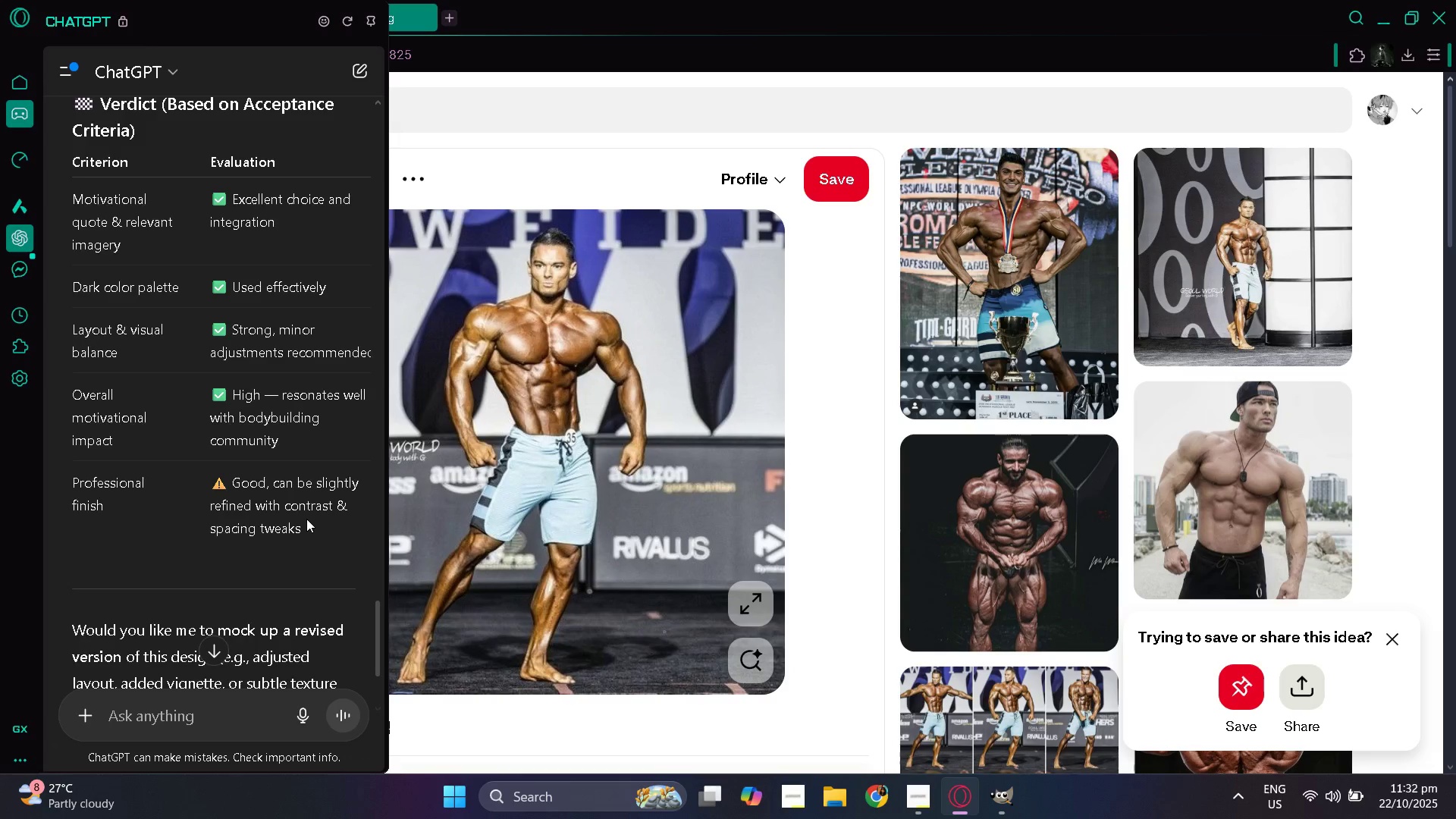 
scroll: coordinate [293, 474], scroll_direction: up, amount: 7.0
 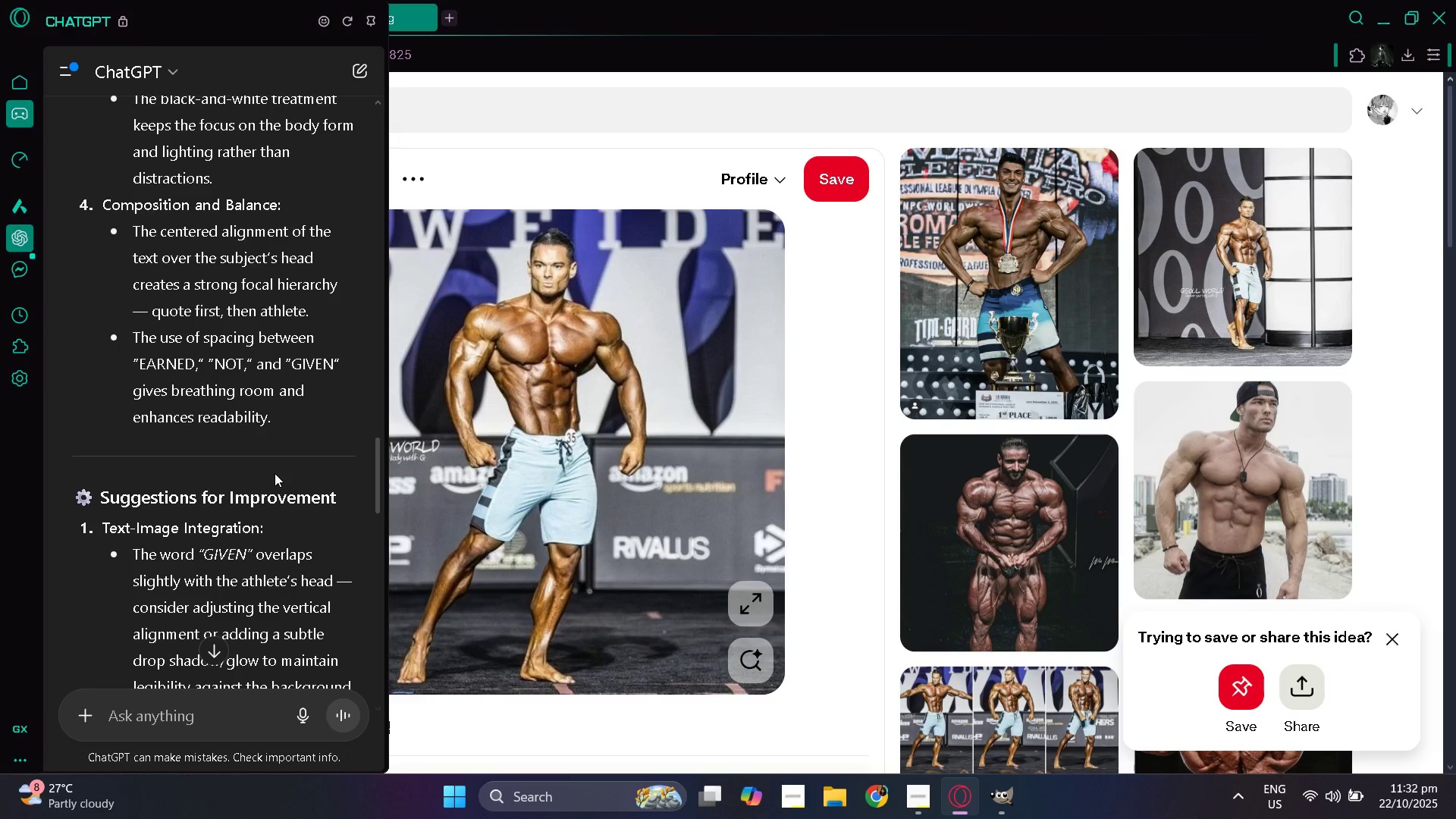 
scroll: coordinate [275, 473], scroll_direction: down, amount: 8.0
 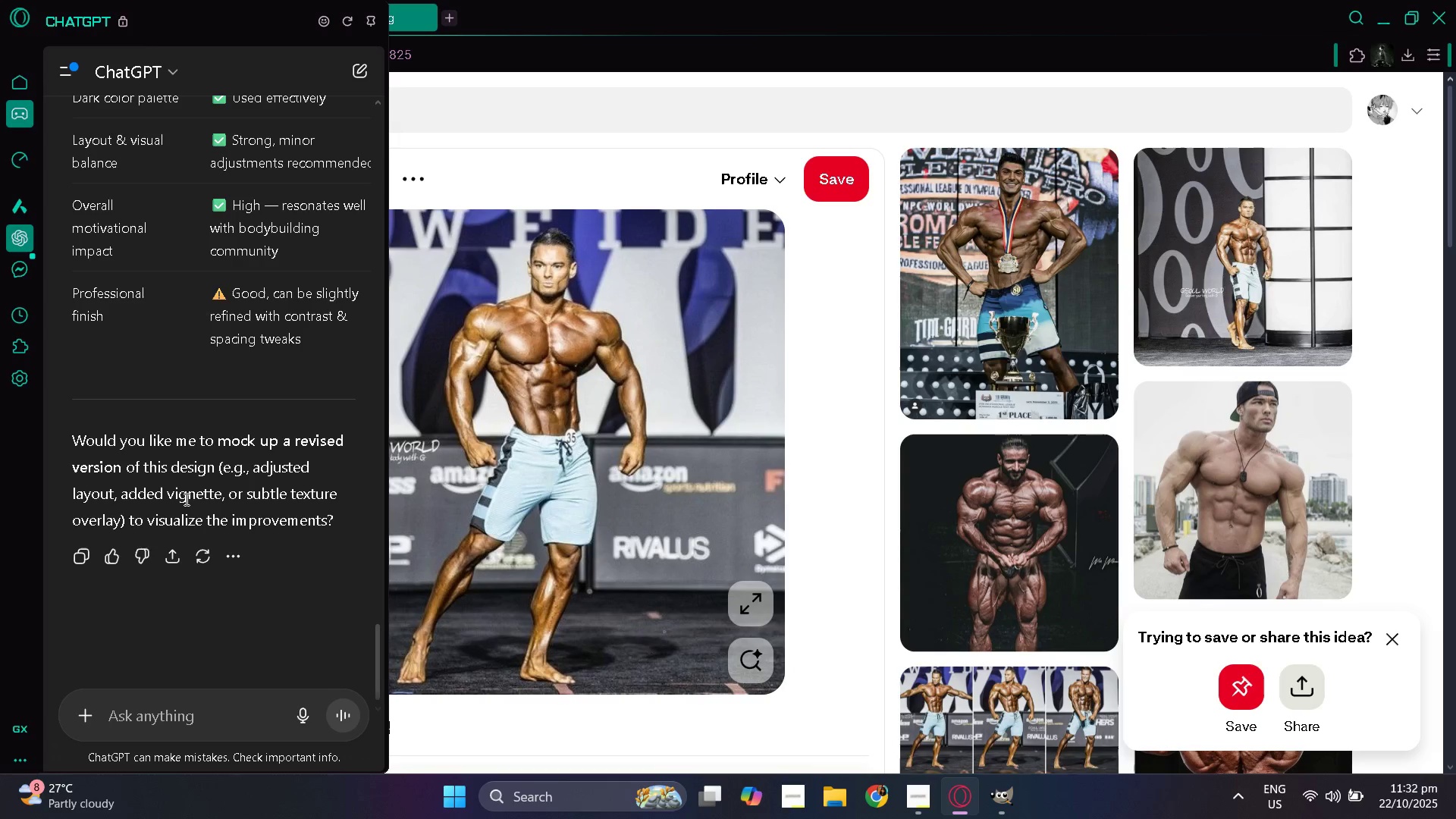 
wait(13.06)
 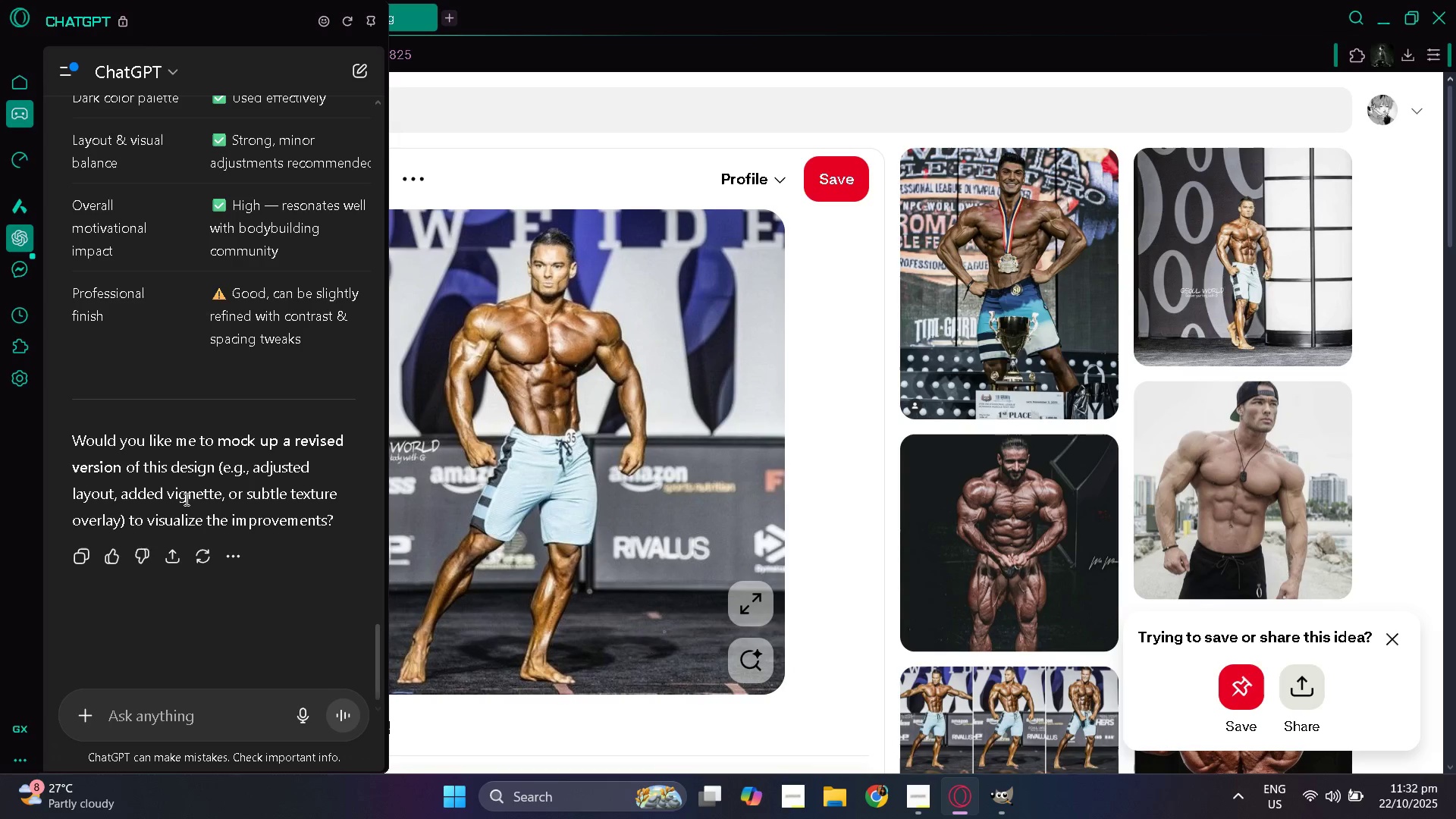 
key(Alt+AltLeft)
 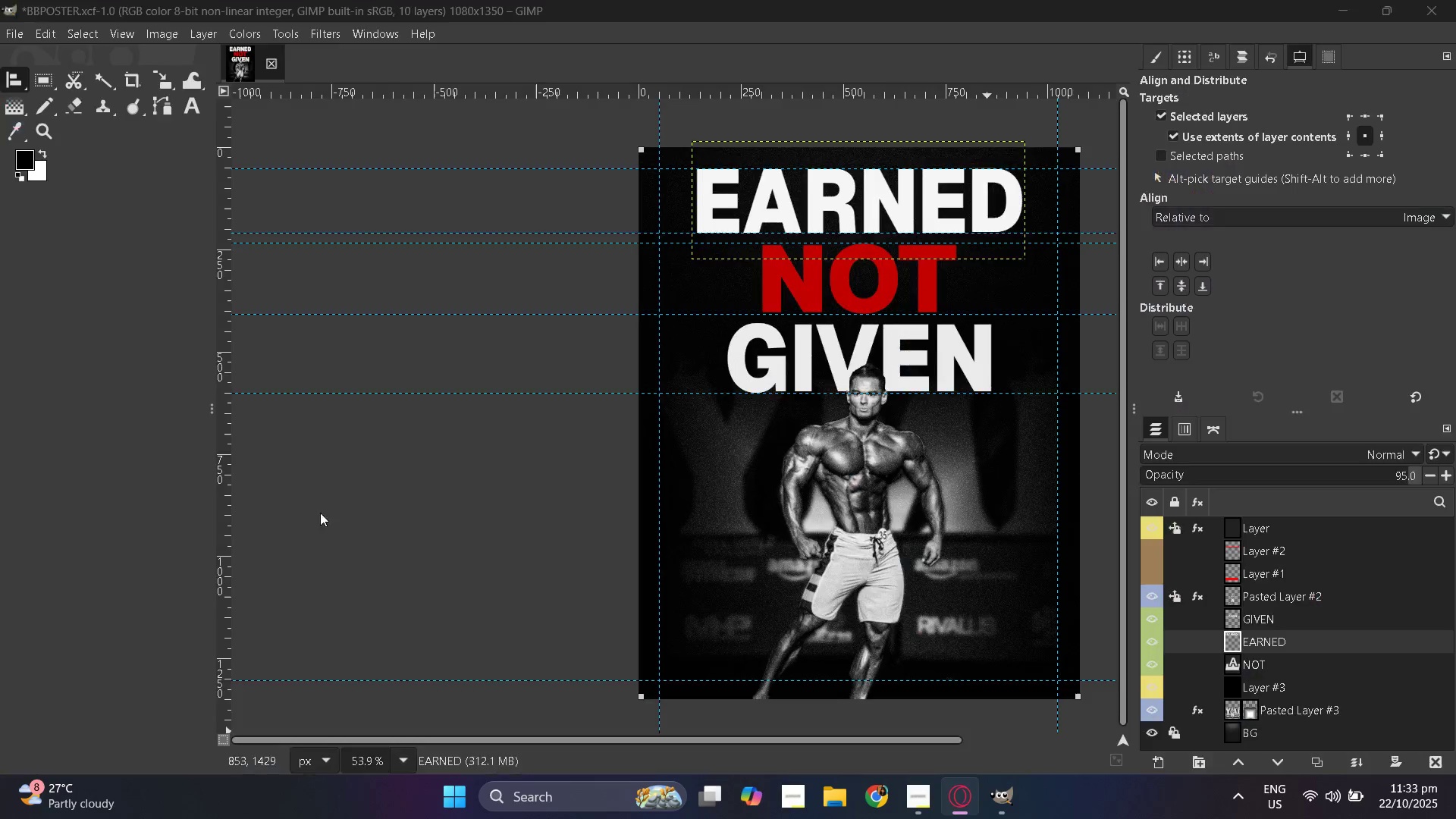 
key(Alt+Tab)
 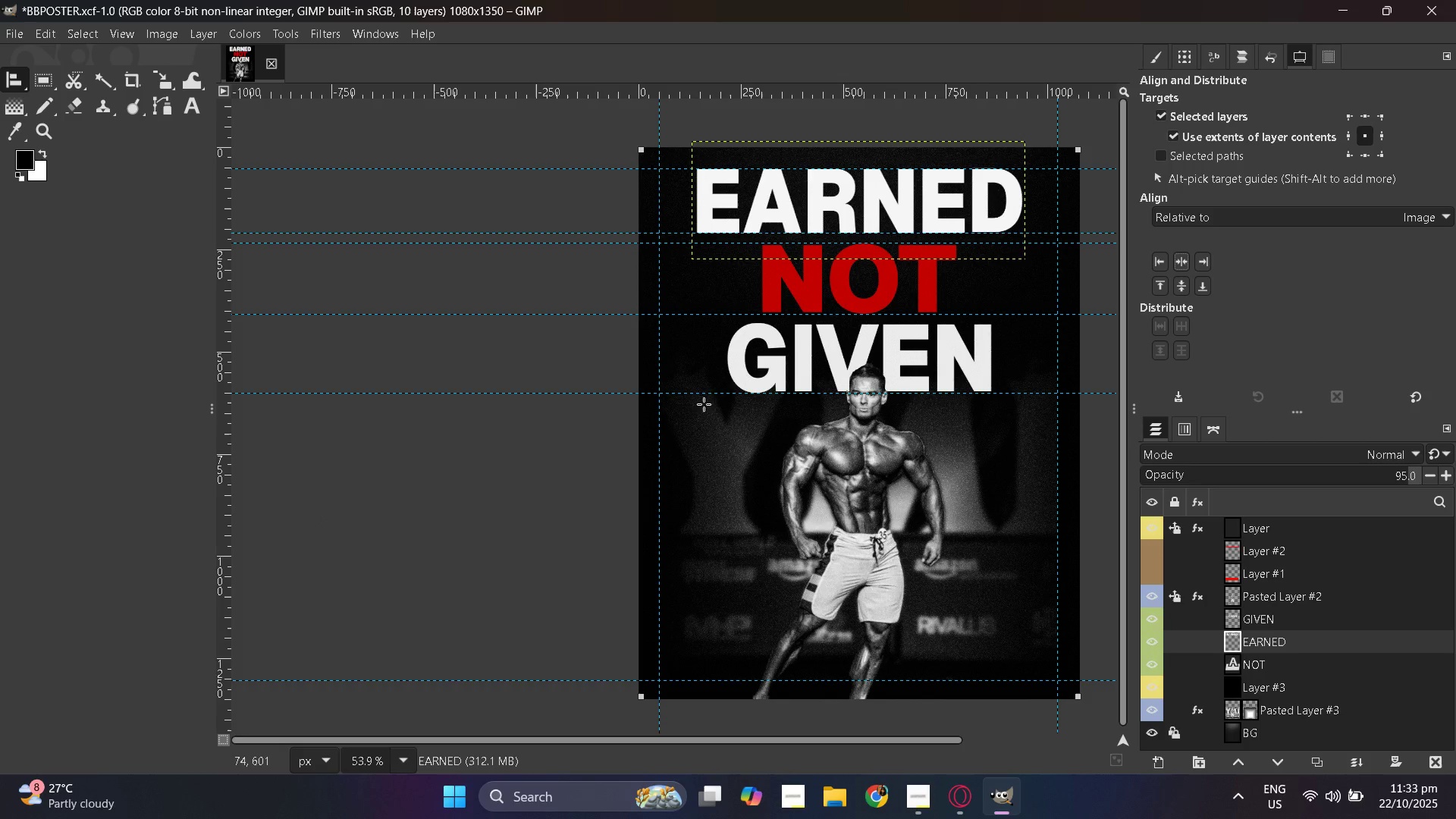 
hold_key(key=ControlLeft, duration=0.34)
scroll: coordinate [795, 451], scroll_direction: up, amount: 2.0
 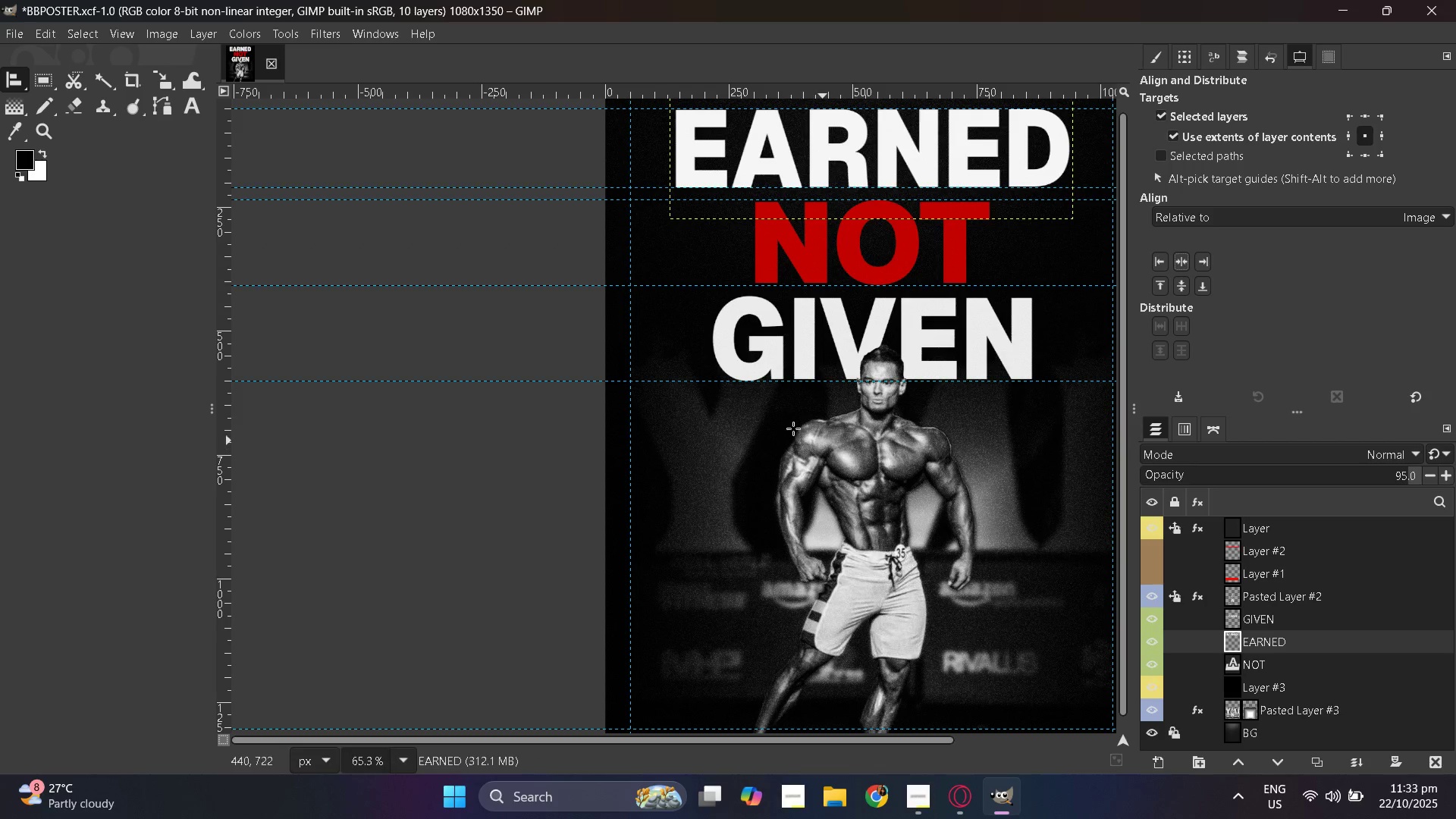 
hold_key(key=ControlLeft, duration=1.34)
scroll: coordinate [774, 435], scroll_direction: down, amount: 1.0
 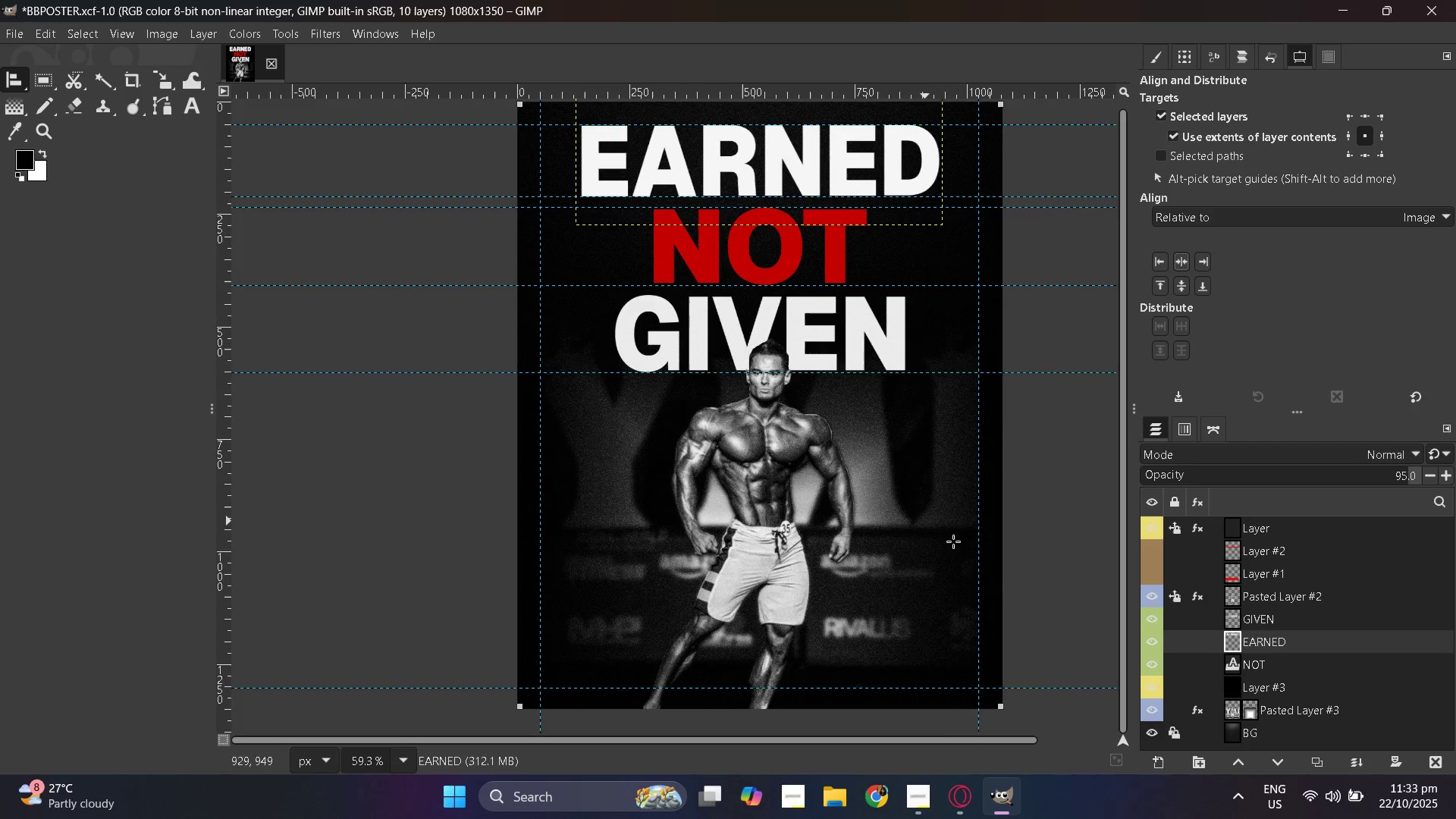 
scroll: coordinate [1012, 578], scroll_direction: up, amount: 2.0
 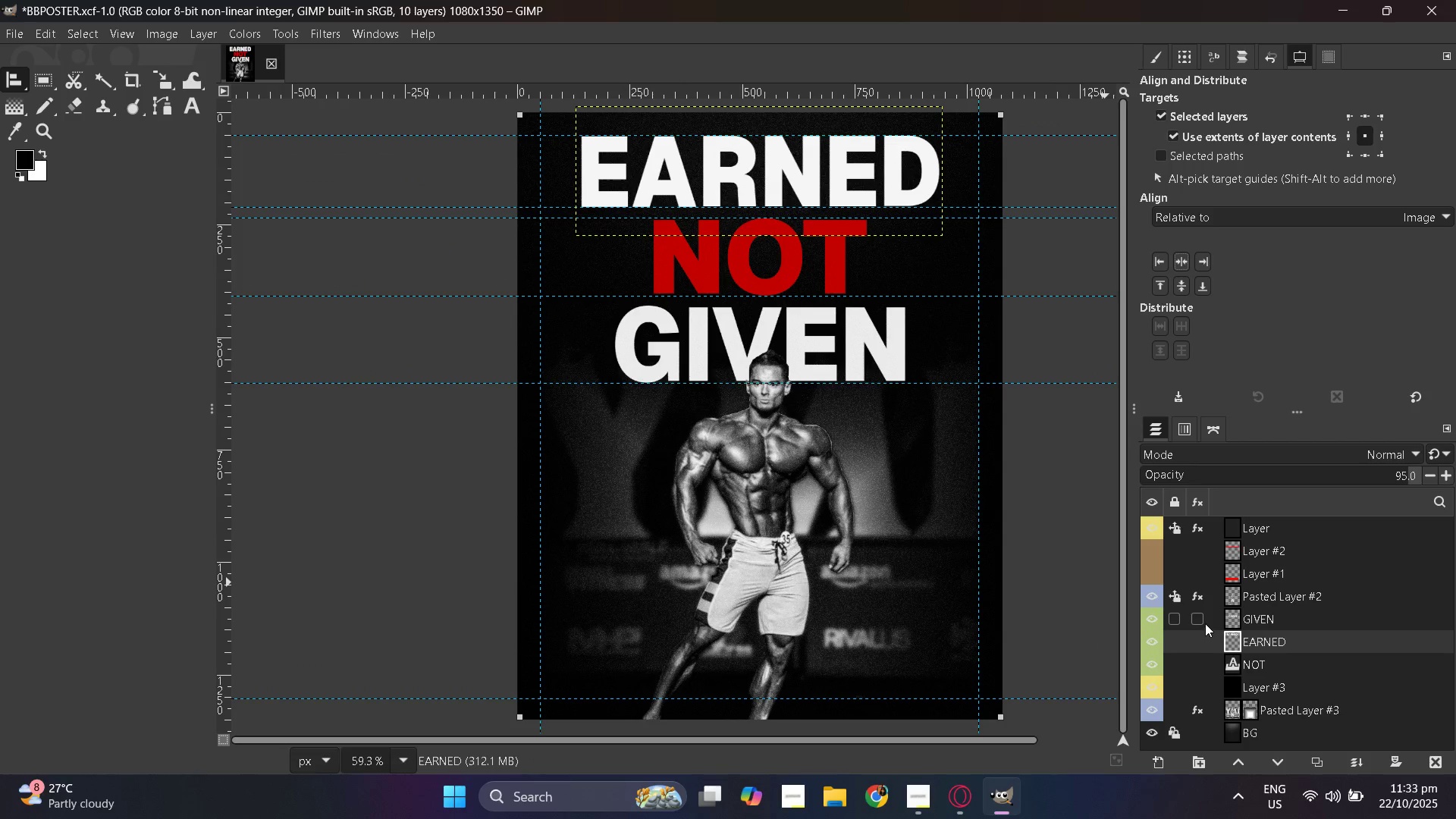 
hold_key(key=ControlLeft, duration=0.72)
scroll: coordinate [834, 561], scroll_direction: up, amount: 4.0
 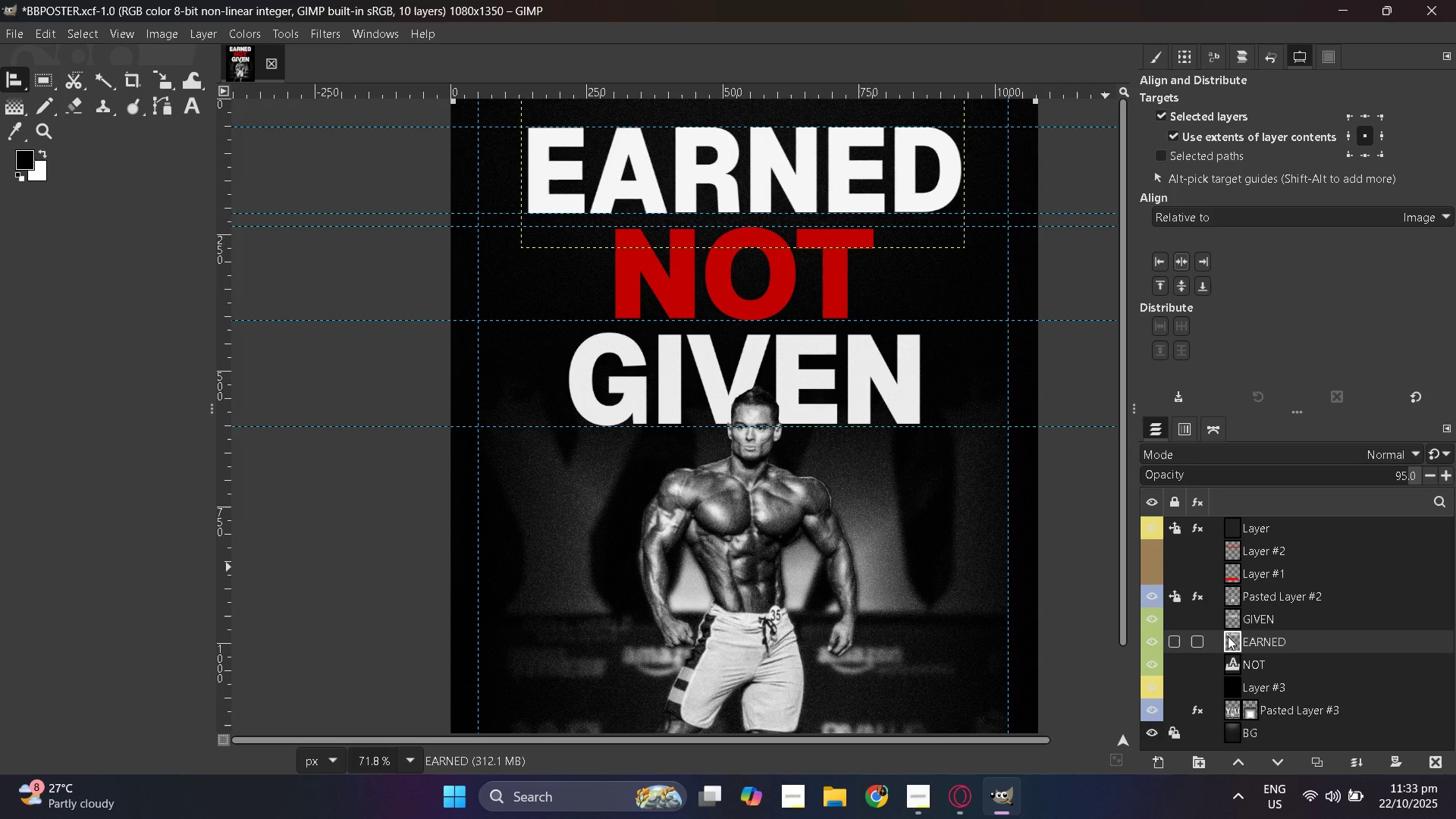 
left_click([1232, 610])
 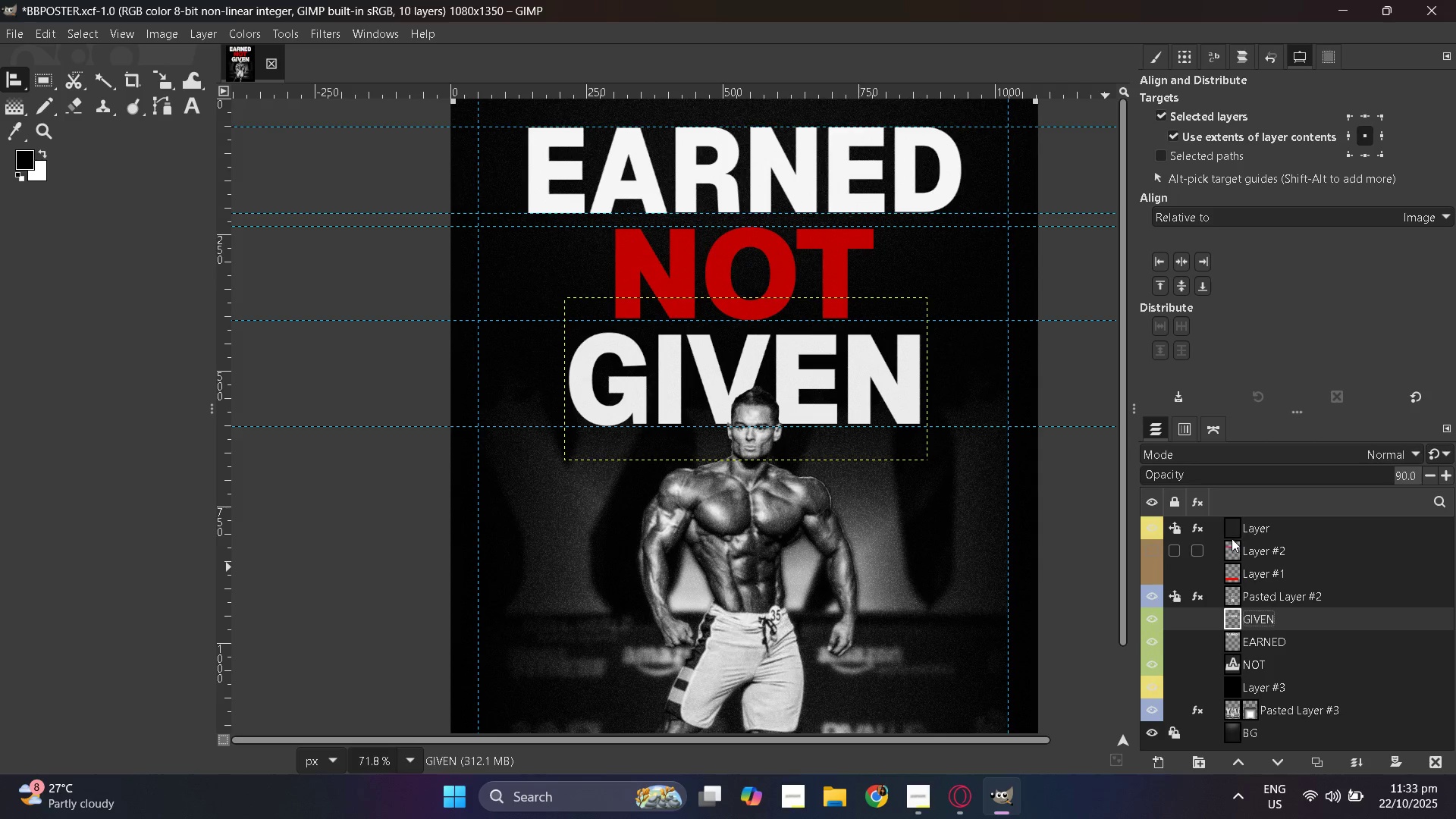 
left_click([1232, 530])
 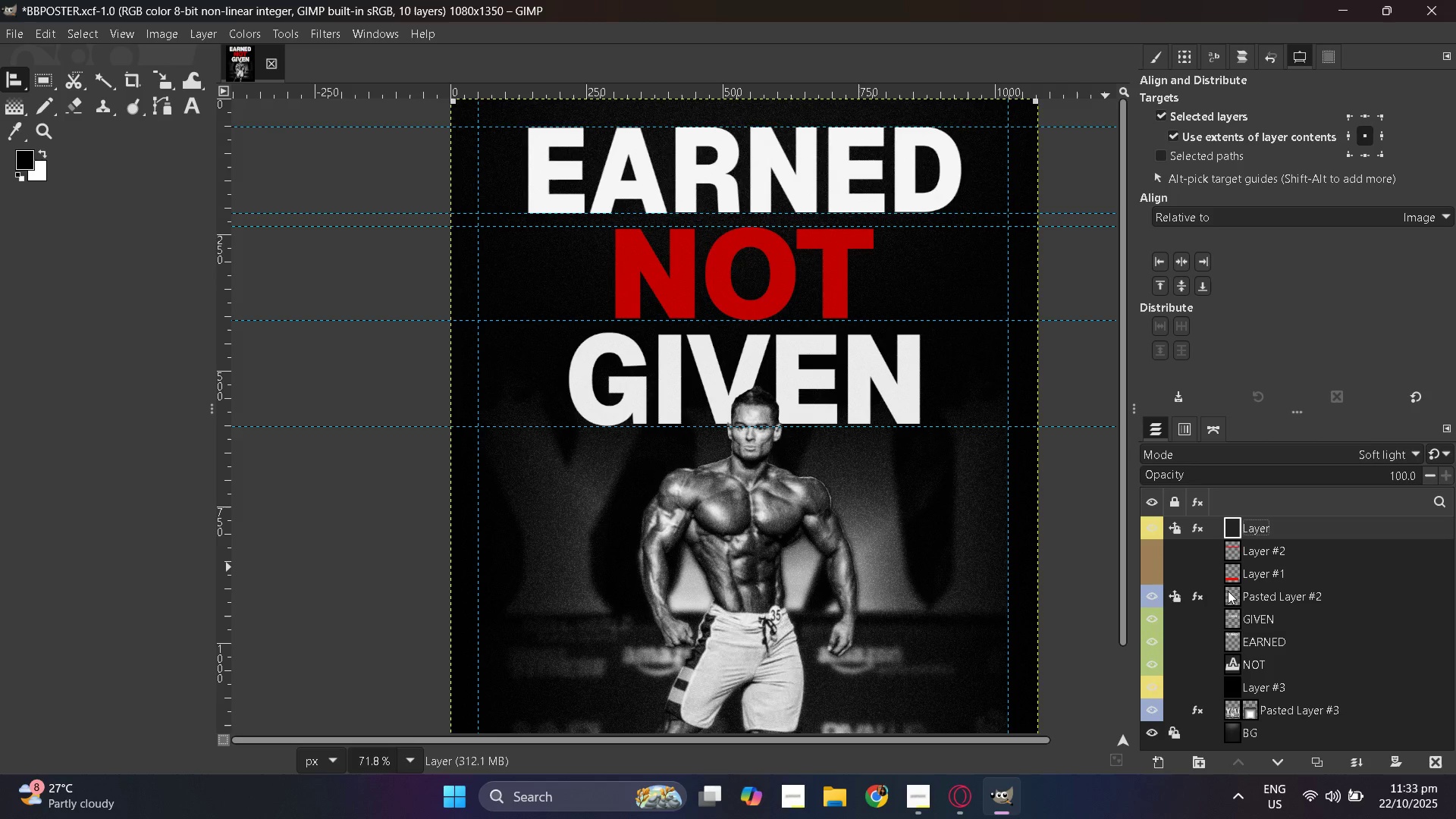 
left_click([1232, 620])
 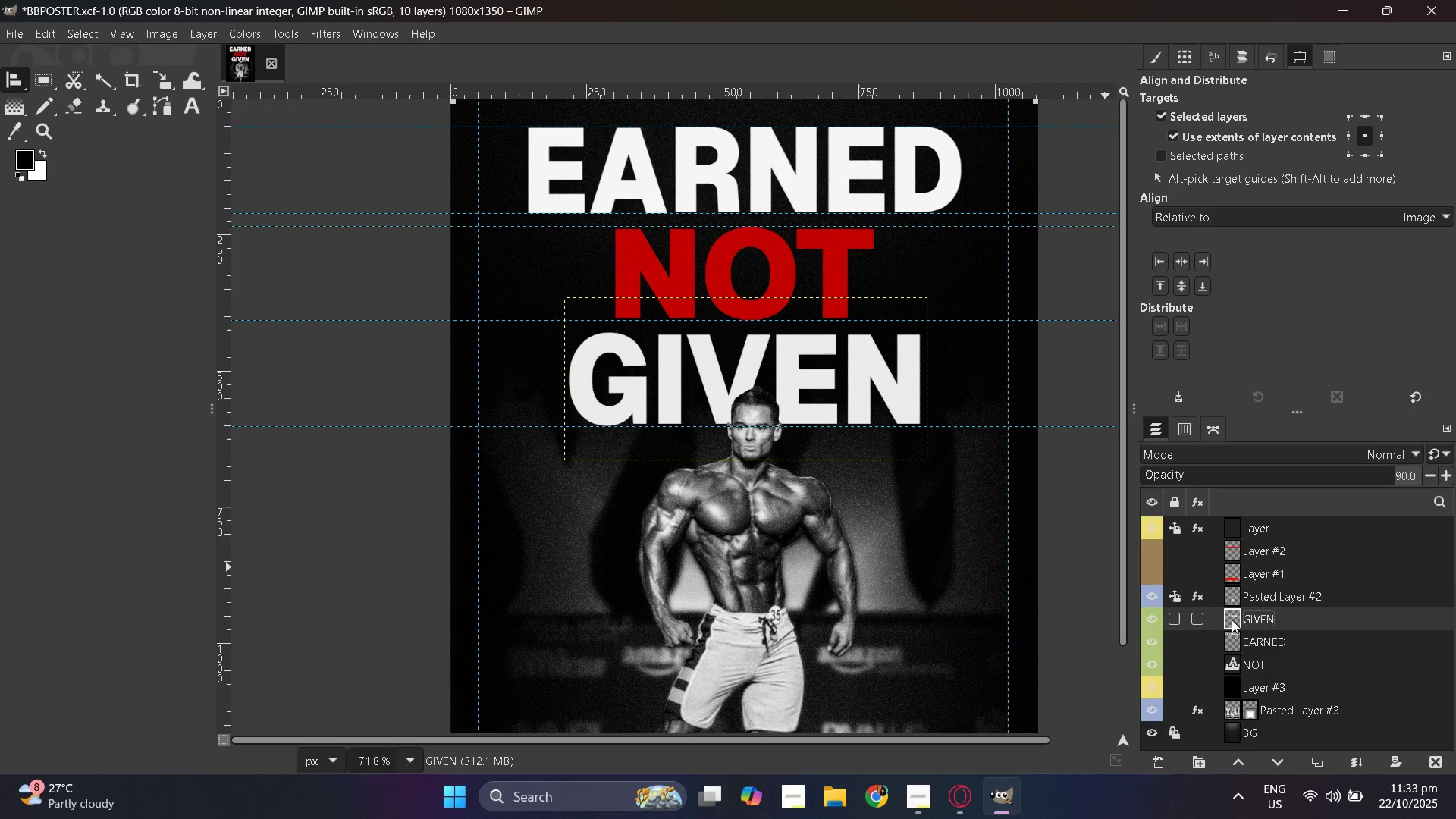 
right_click([1232, 620])
 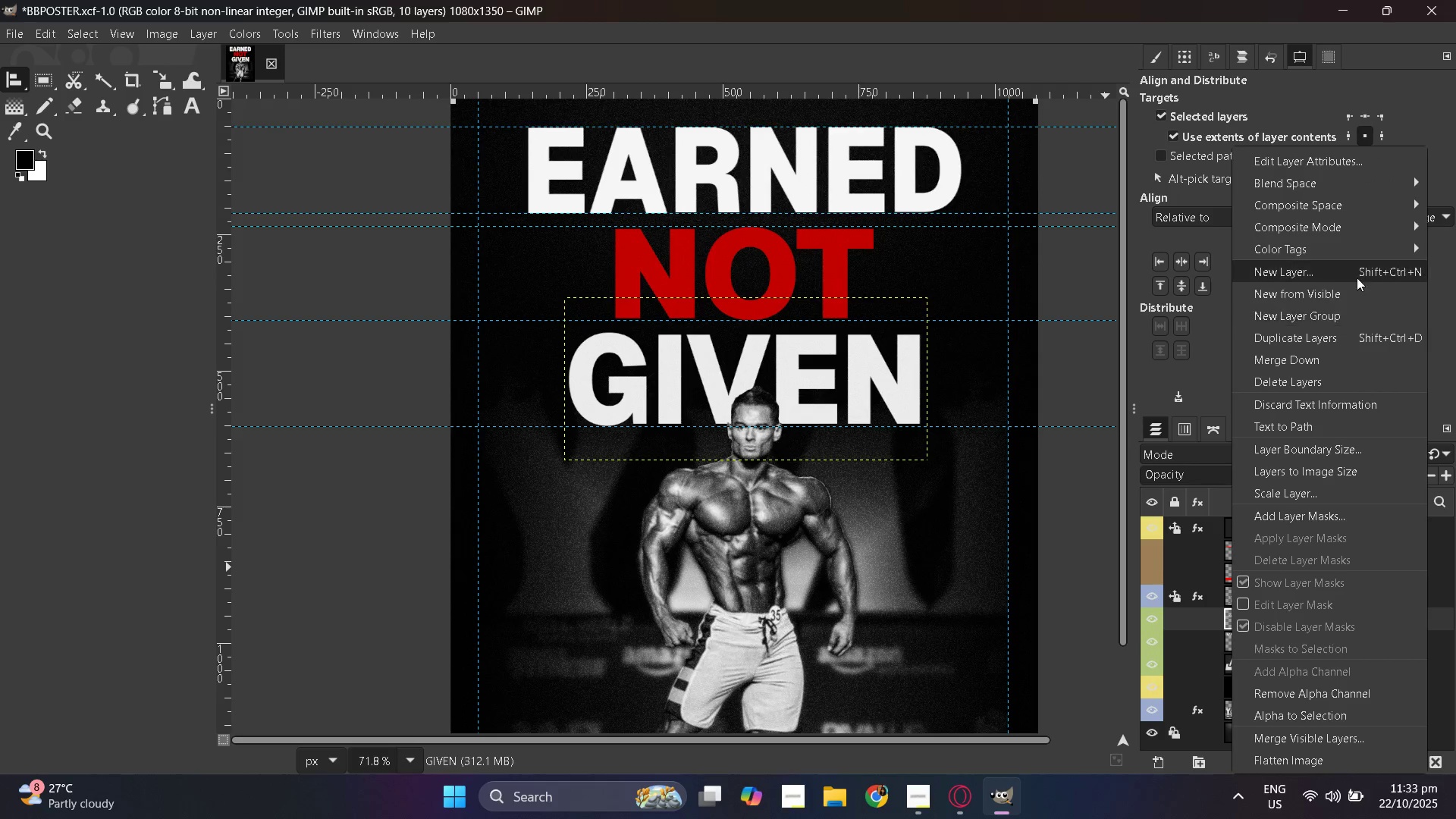 
left_click([1338, 281])
 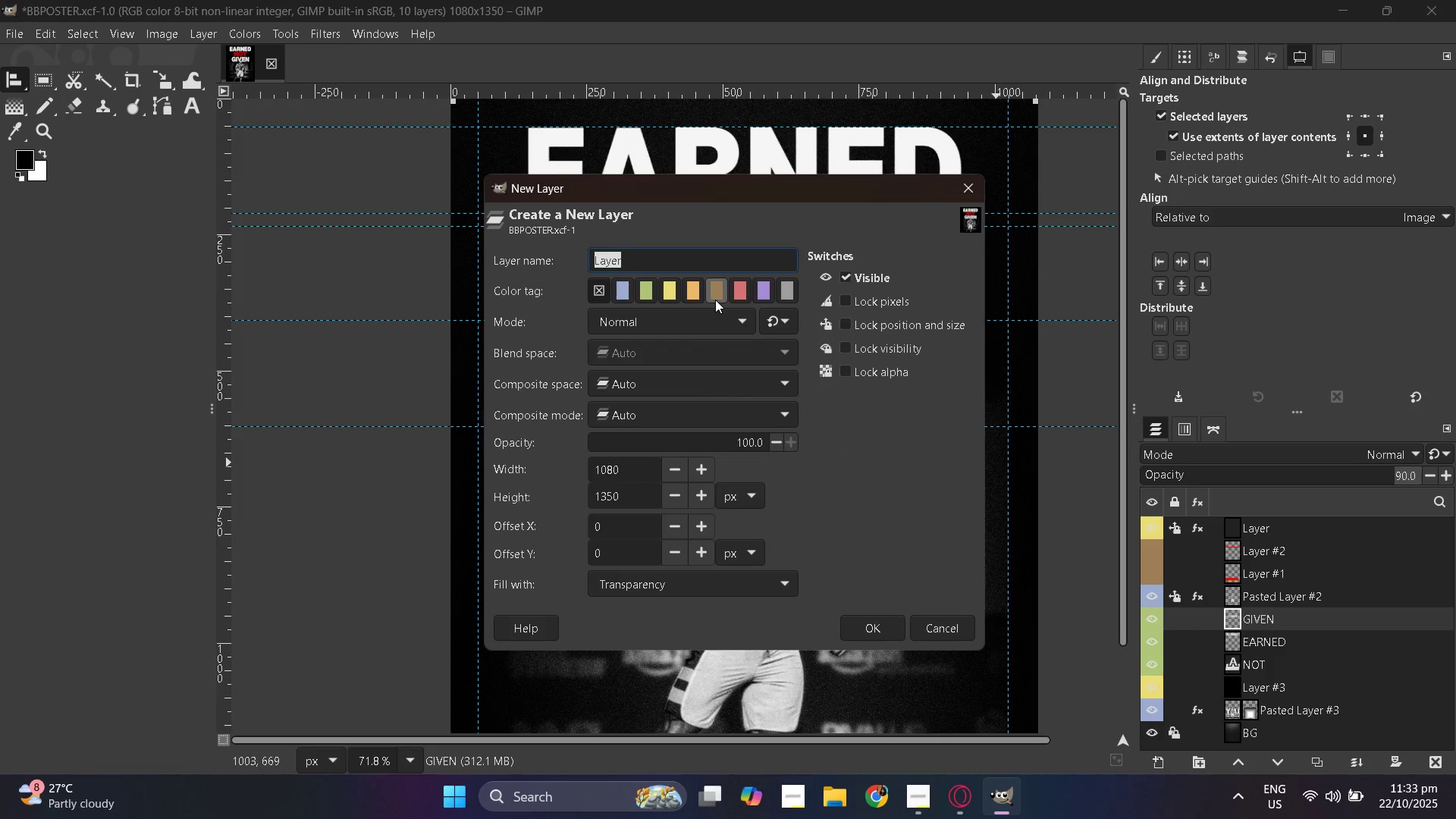 
left_click([737, 297])
 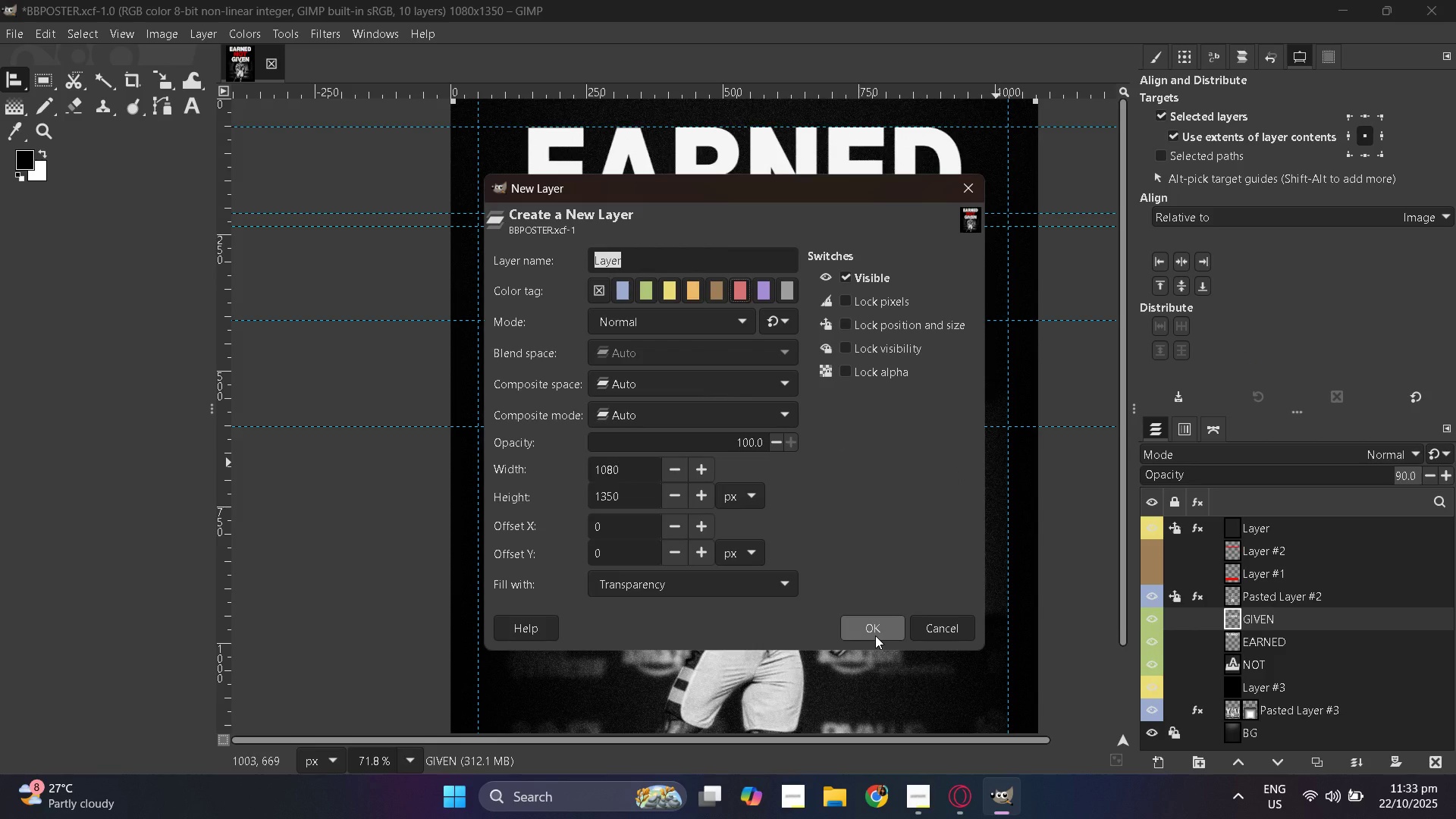 
left_click([875, 635])
 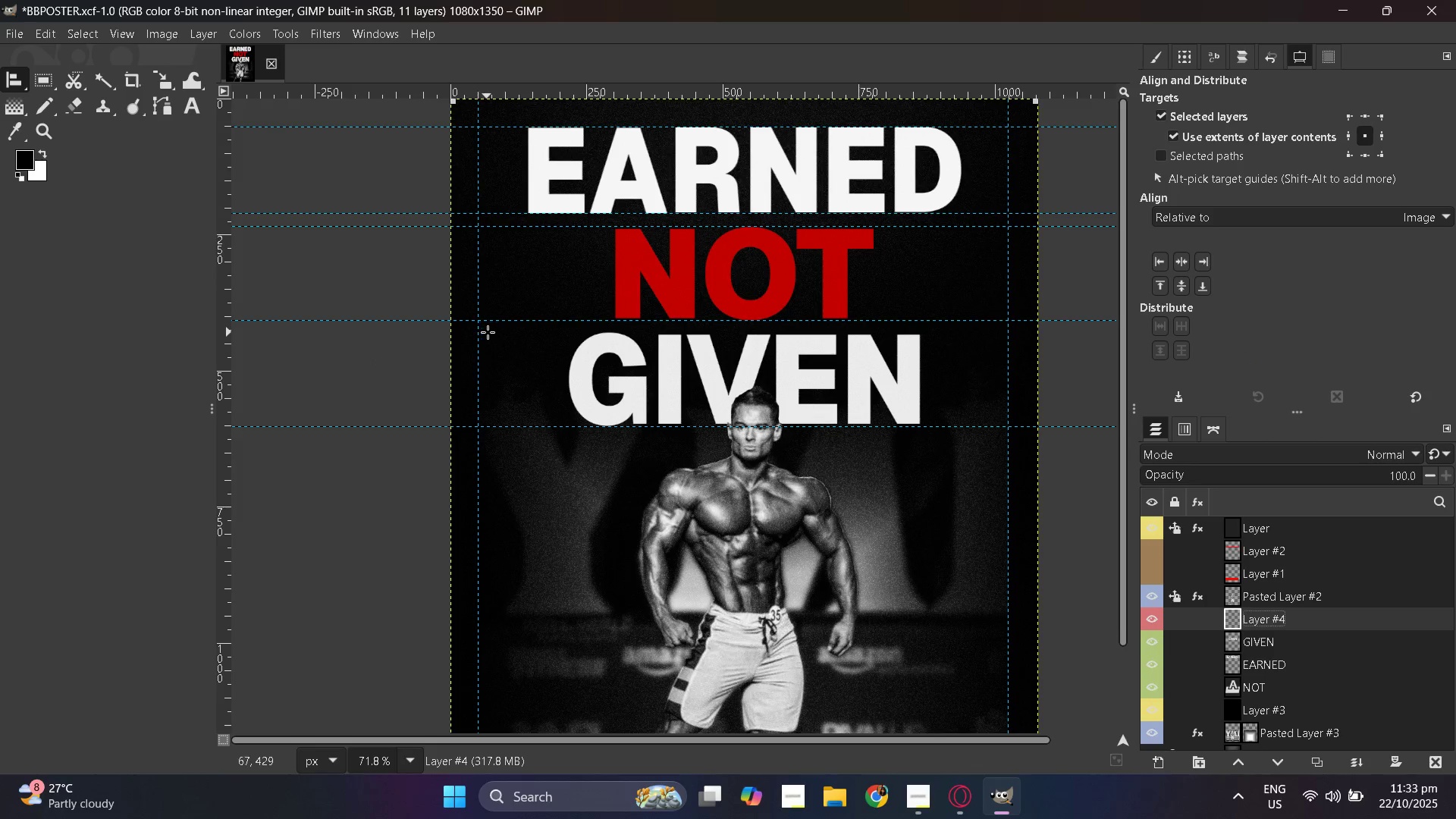 
scroll: coordinate [728, 408], scroll_direction: down, amount: 2.0
 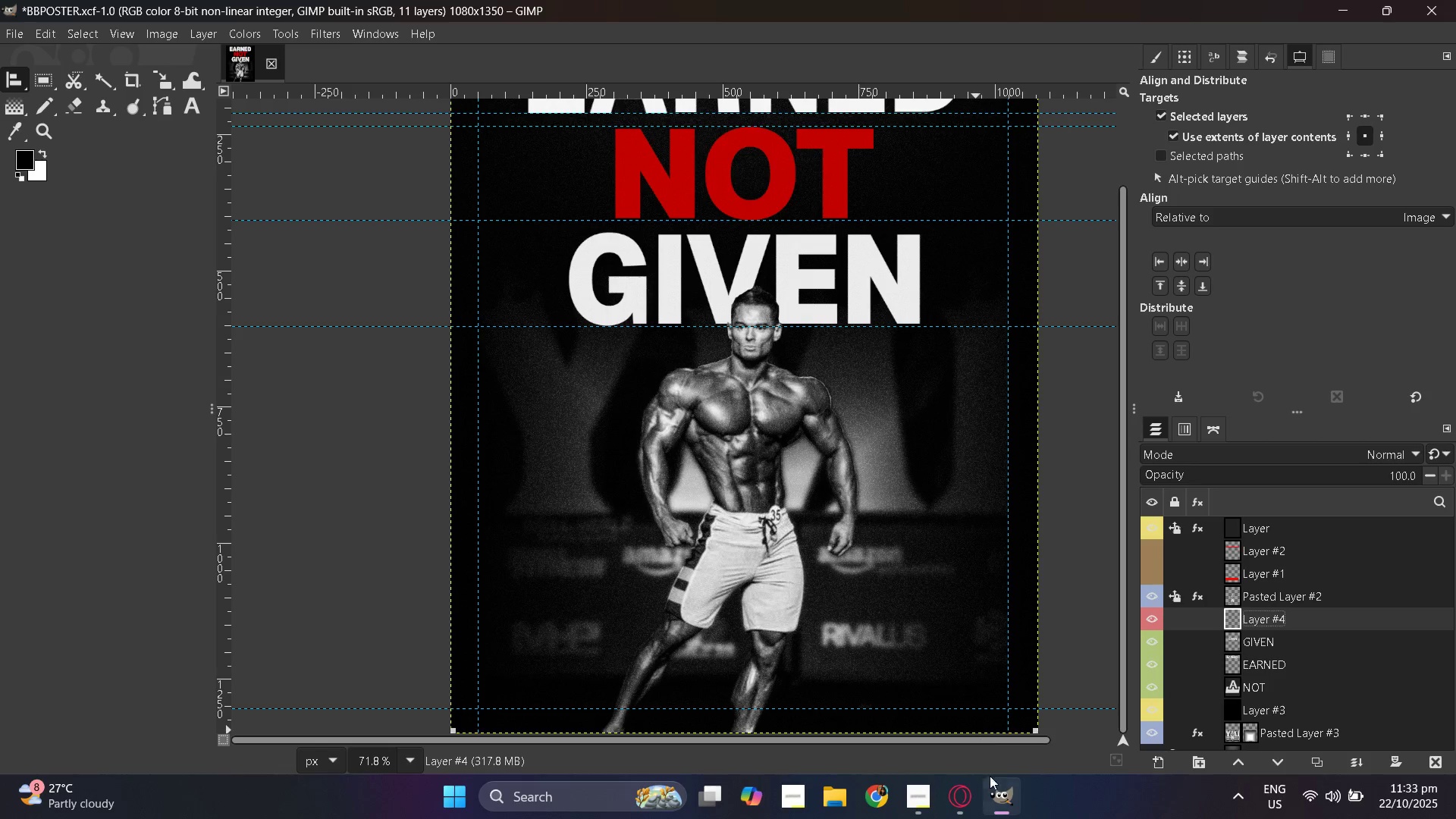 
left_click([977, 800])
 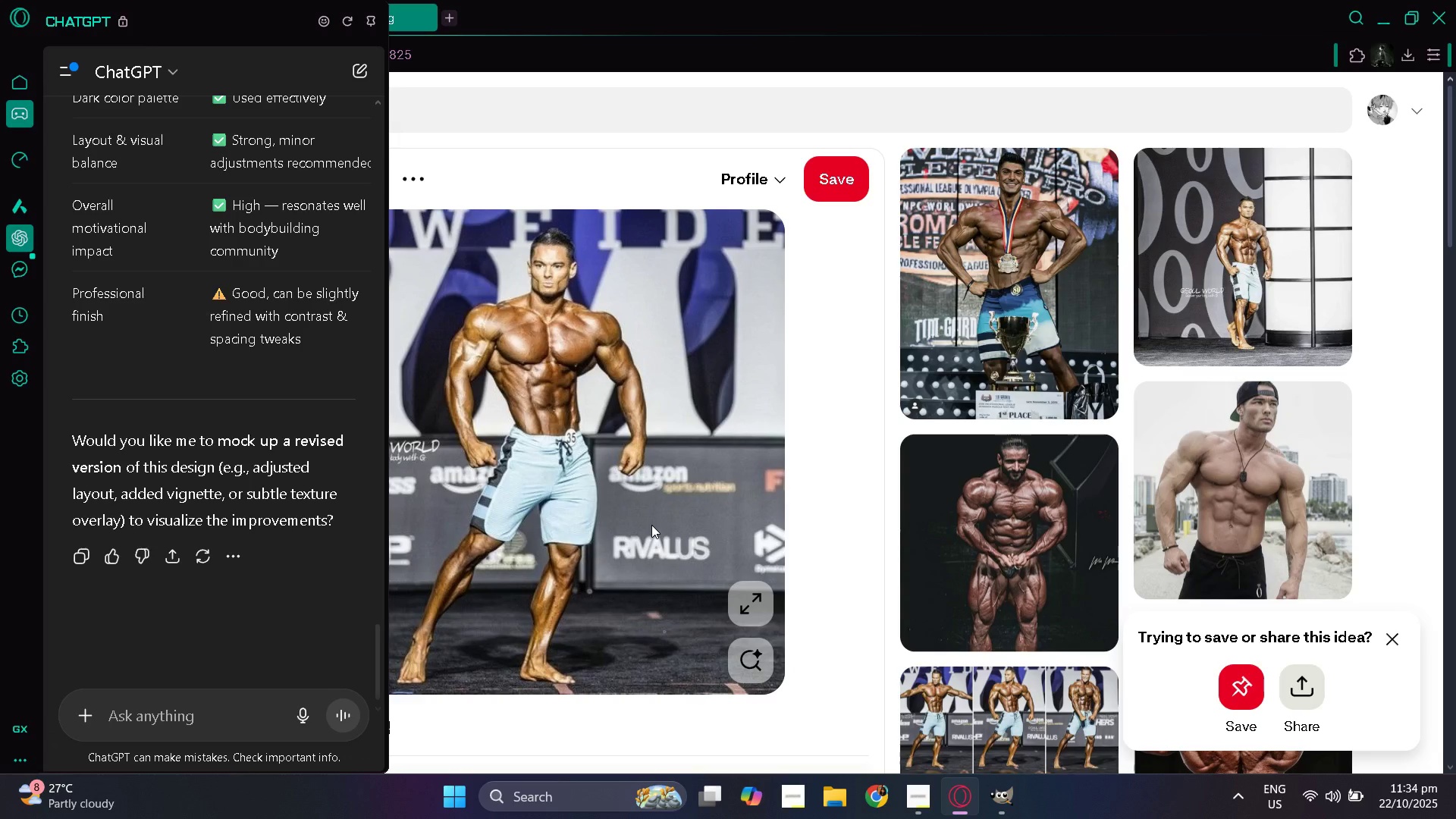 
wait(31.74)
 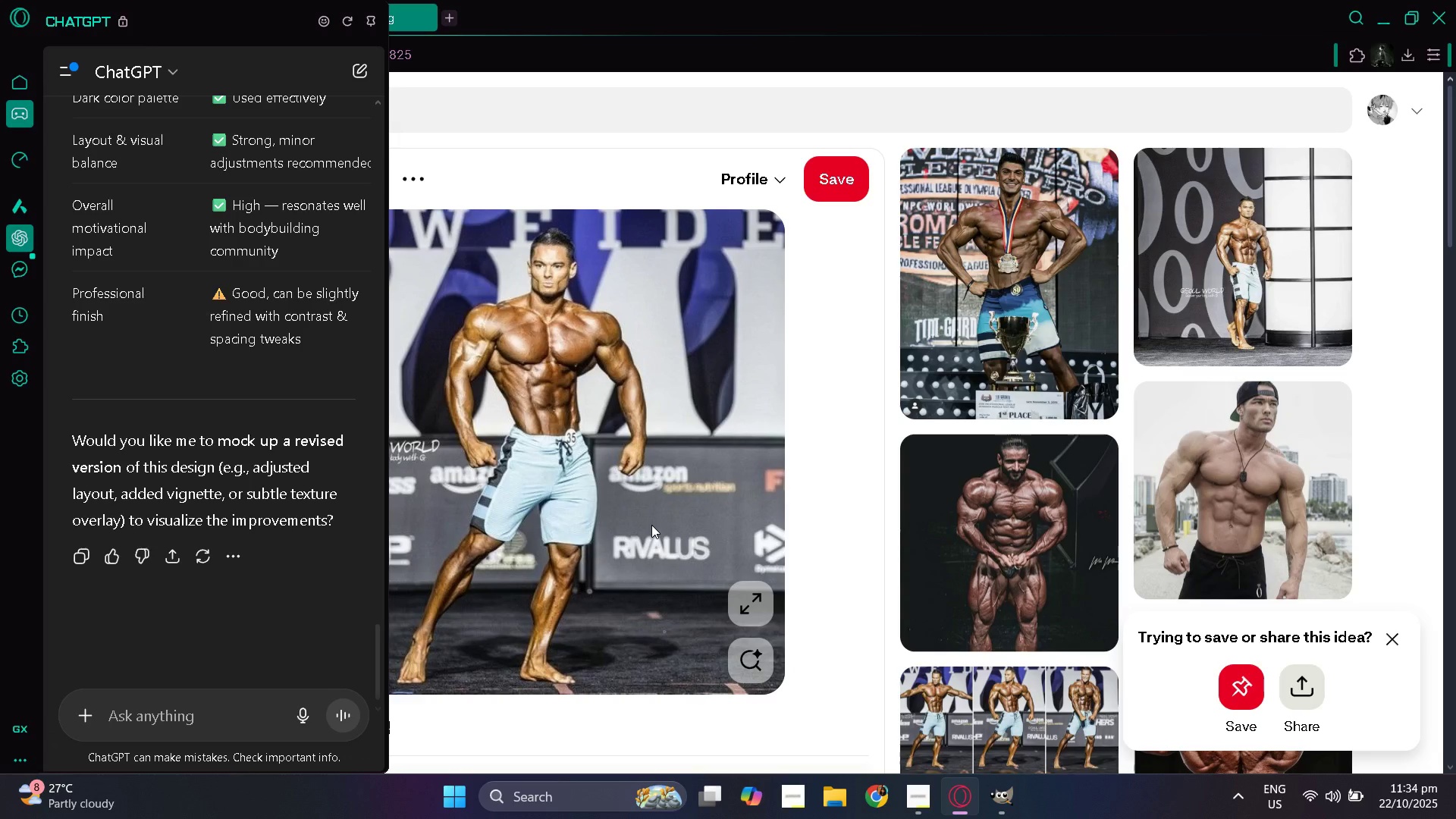 
scroll: coordinate [278, 440], scroll_direction: none, amount: 0.0
 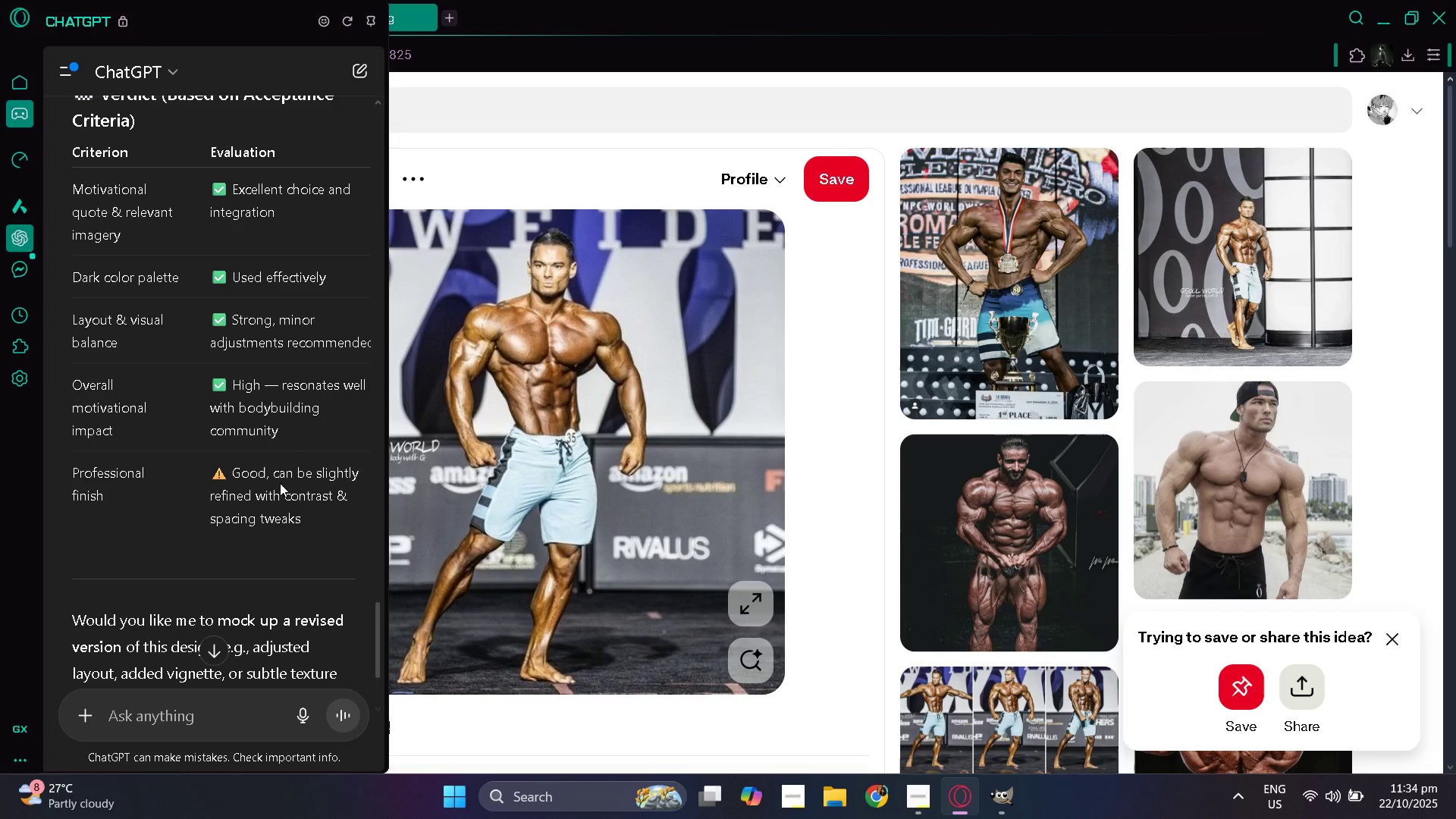 
wait(7.58)
 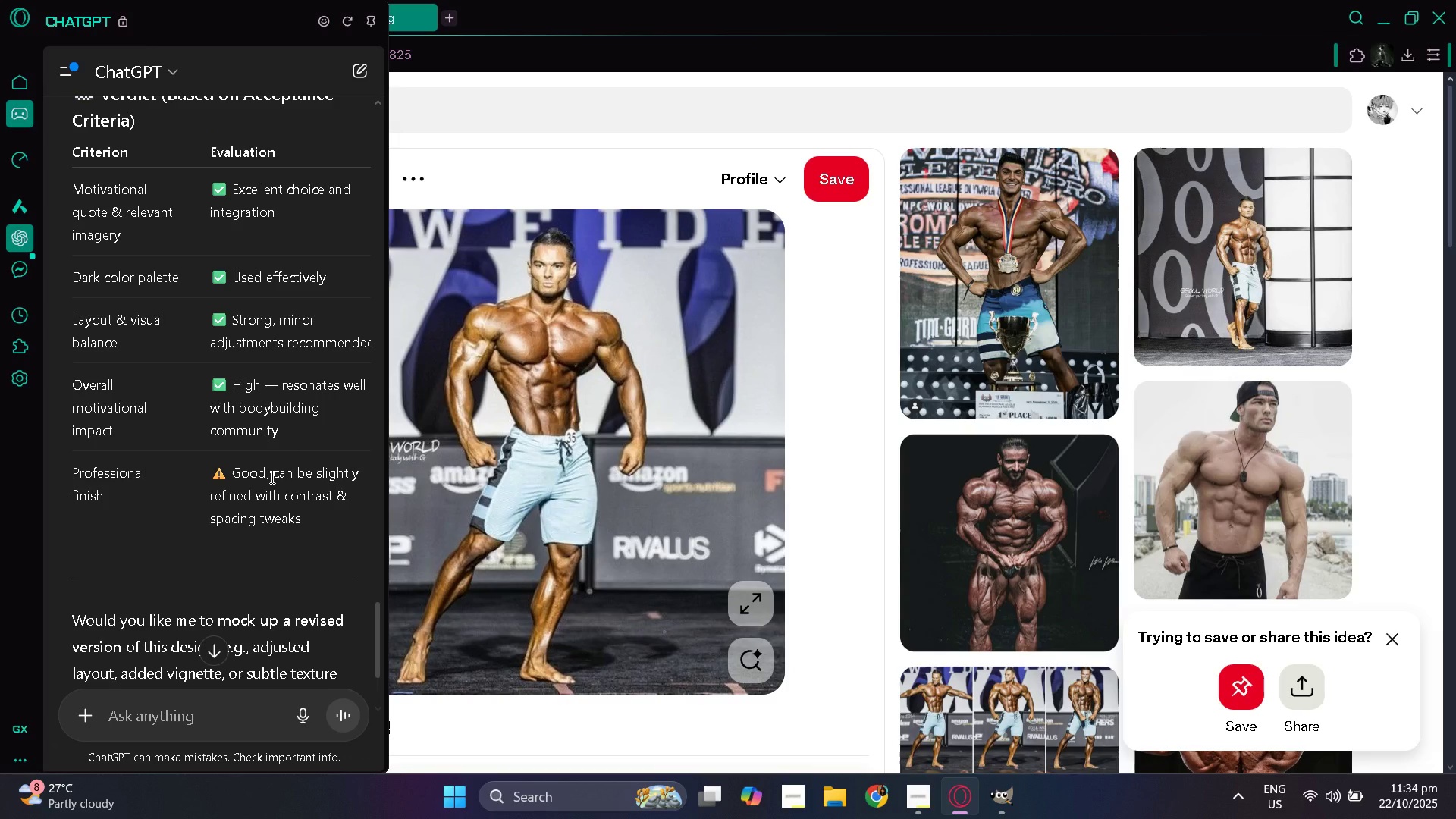 
left_click([833, 0])
 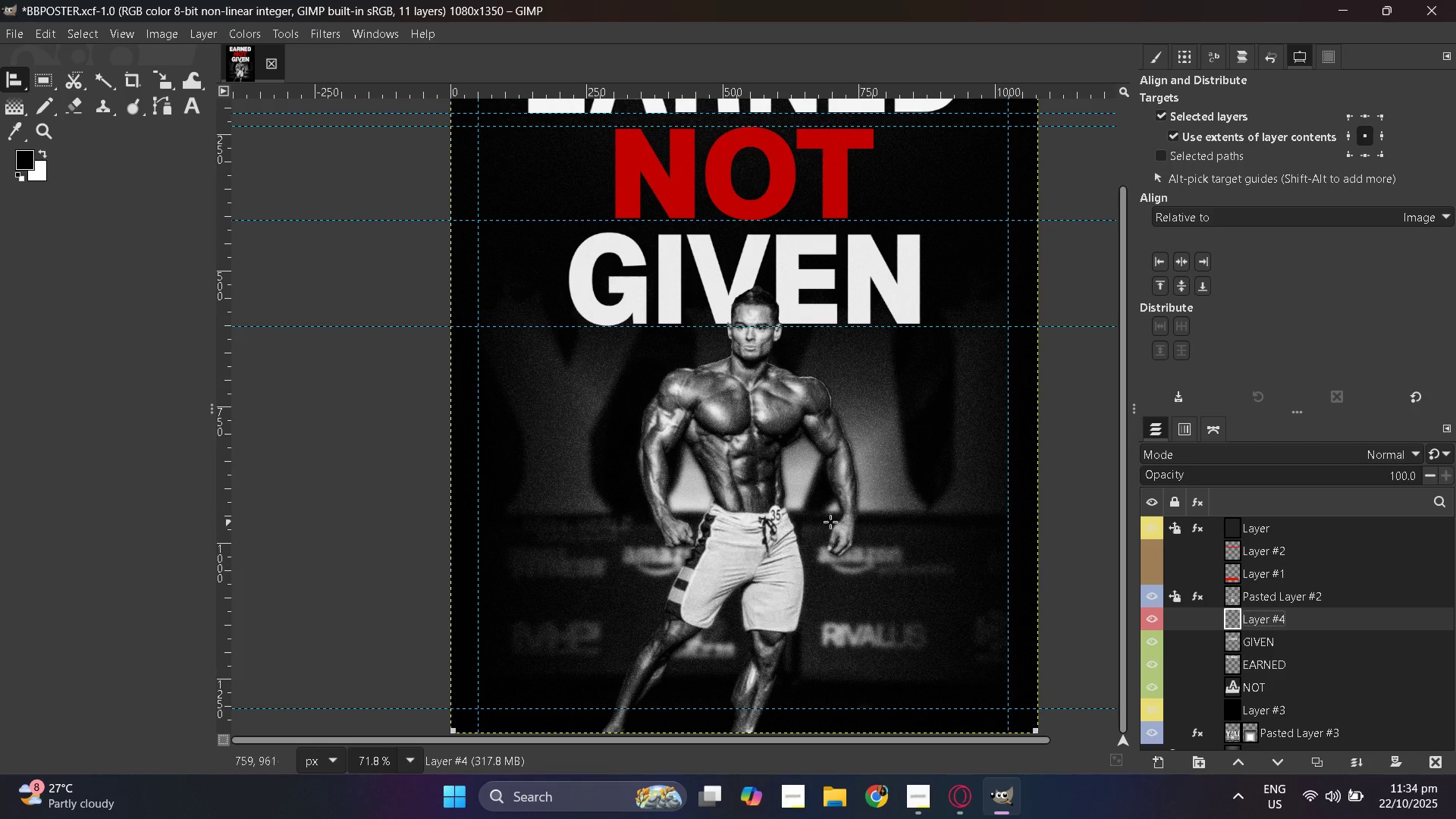 
hold_key(key=ControlLeft, duration=0.39)
scroll: coordinate [768, 571], scroll_direction: up, amount: 1.0
 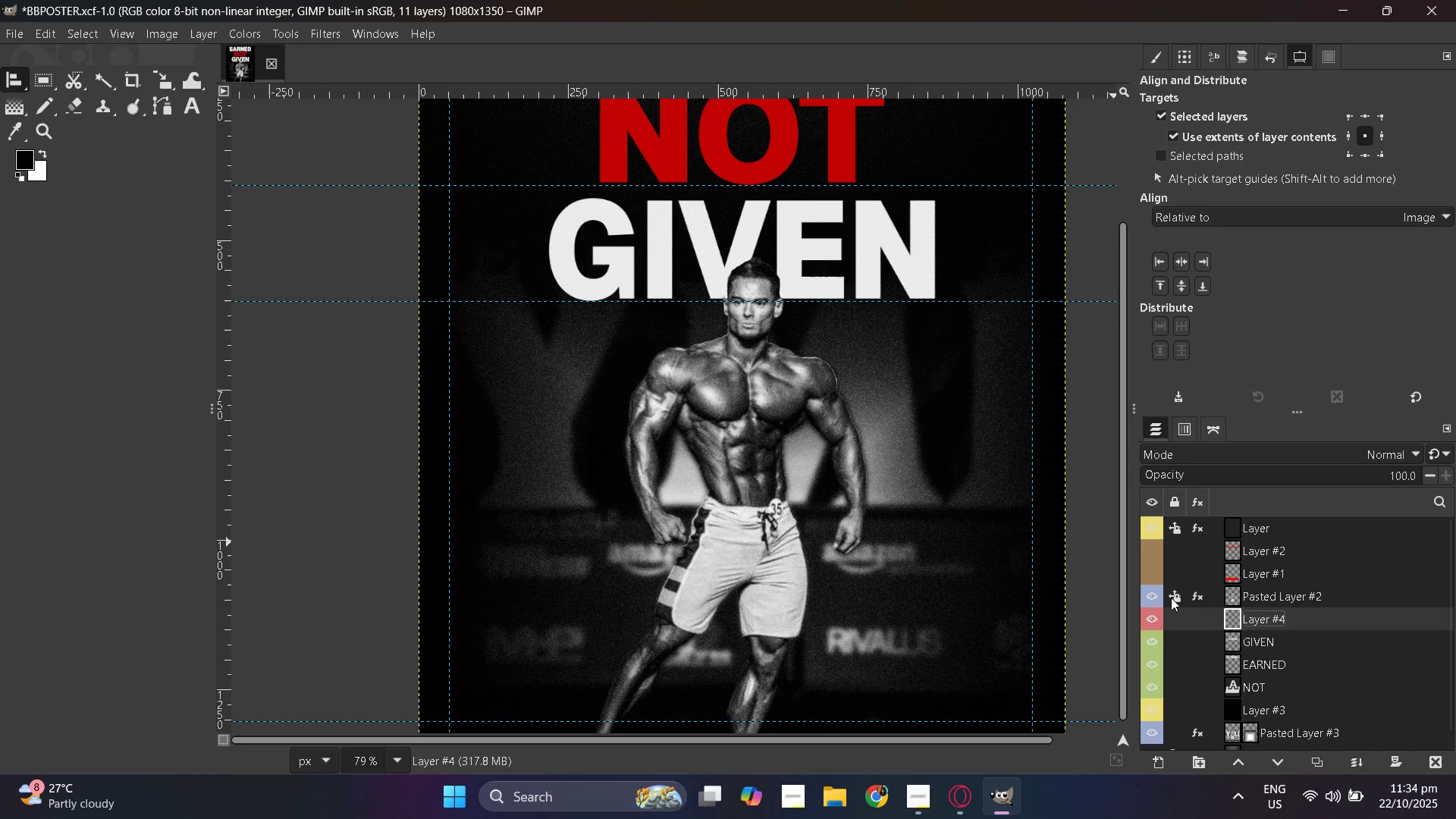 
mouse_move([1185, 621])
 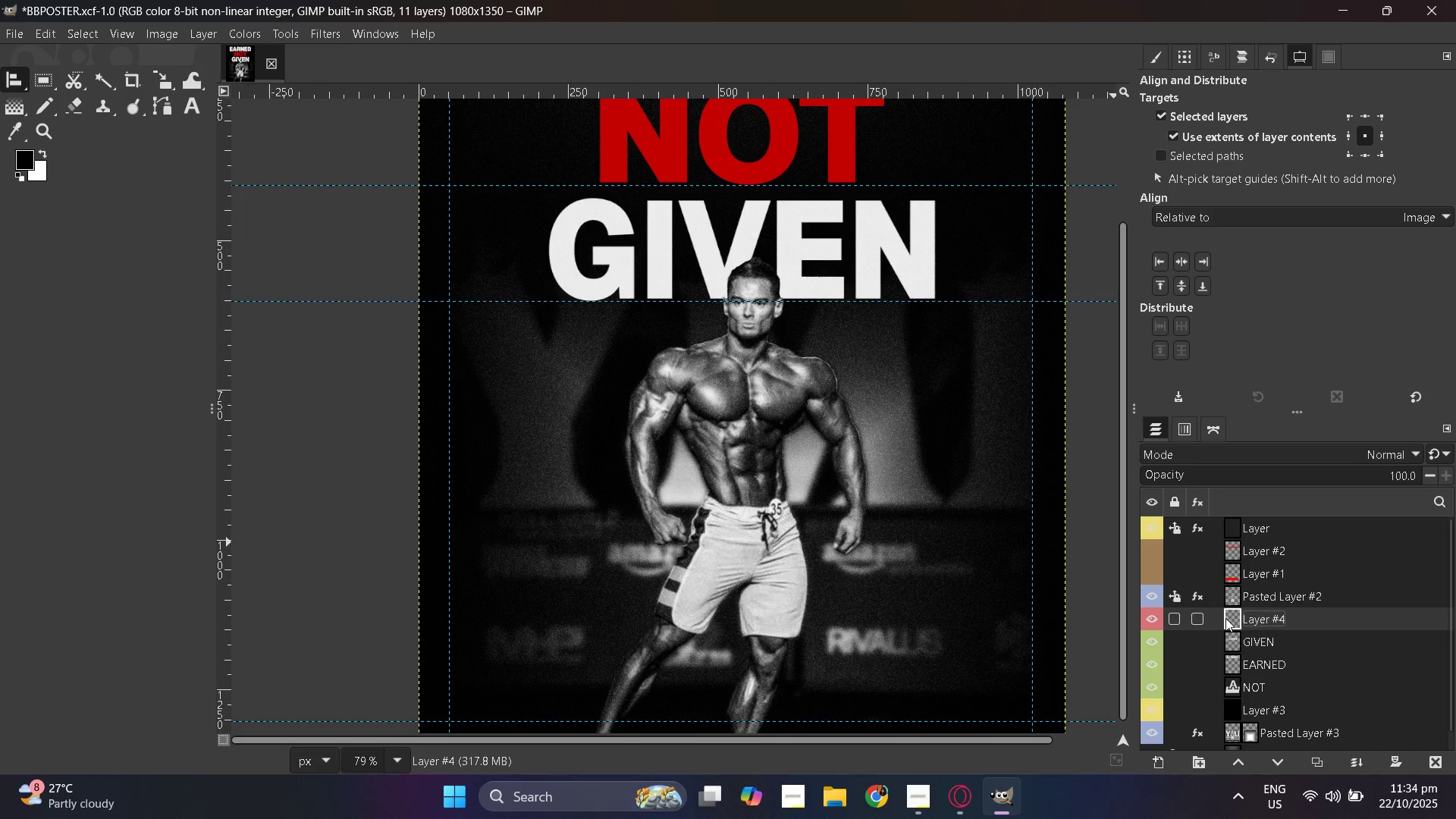 
double_click([1225, 618])
 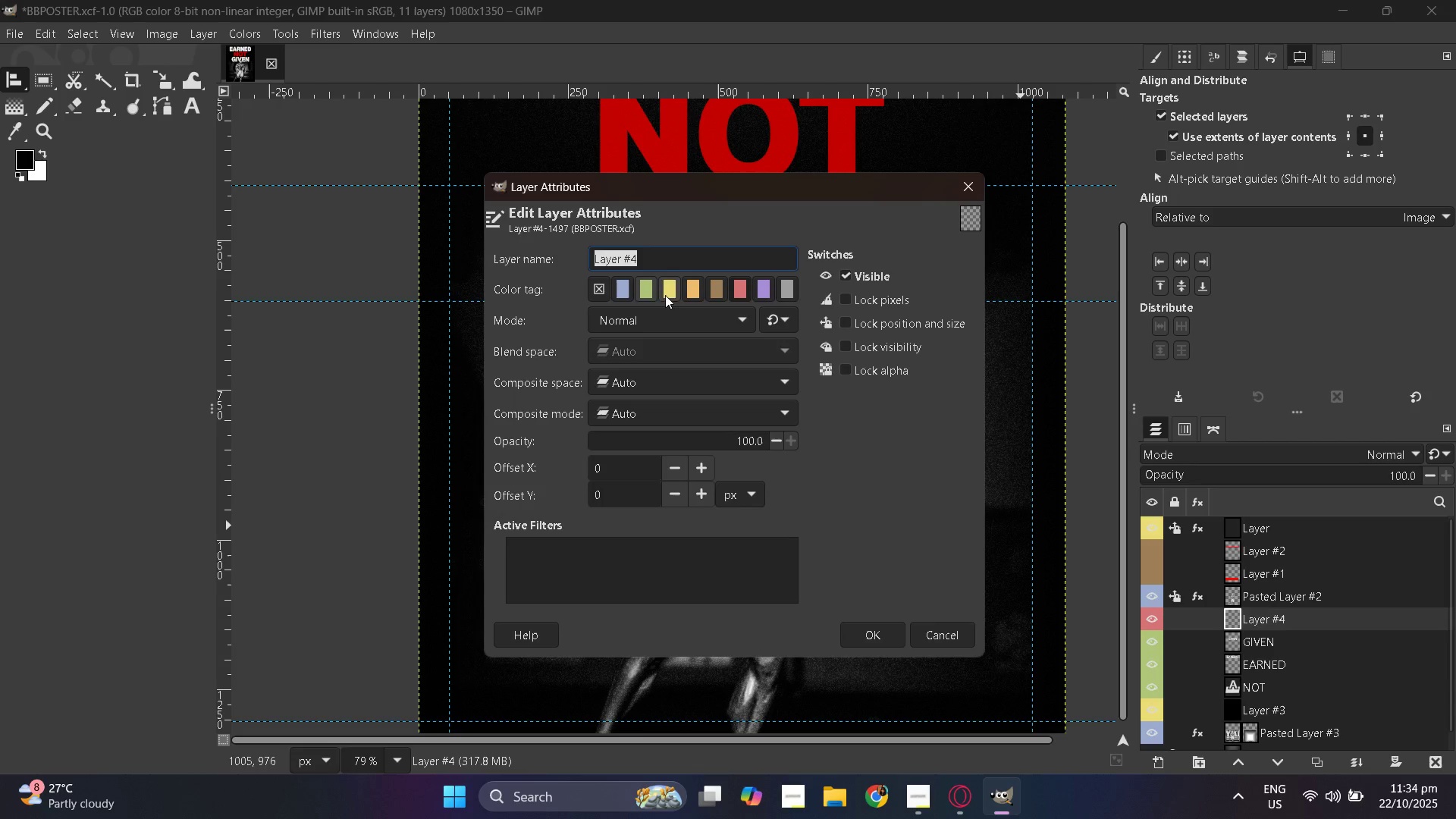 
left_click([675, 294])
 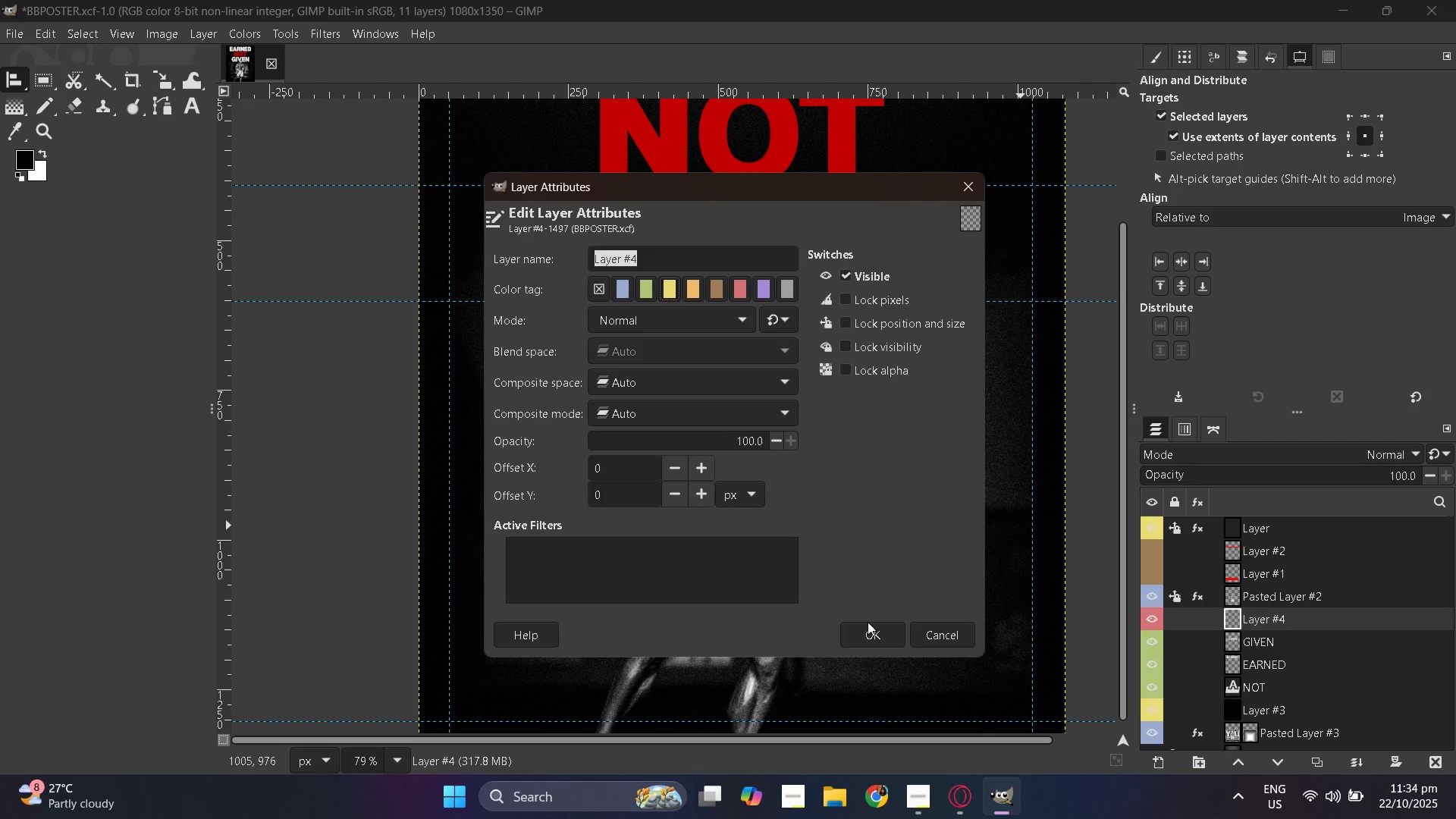 
left_click([866, 626])
 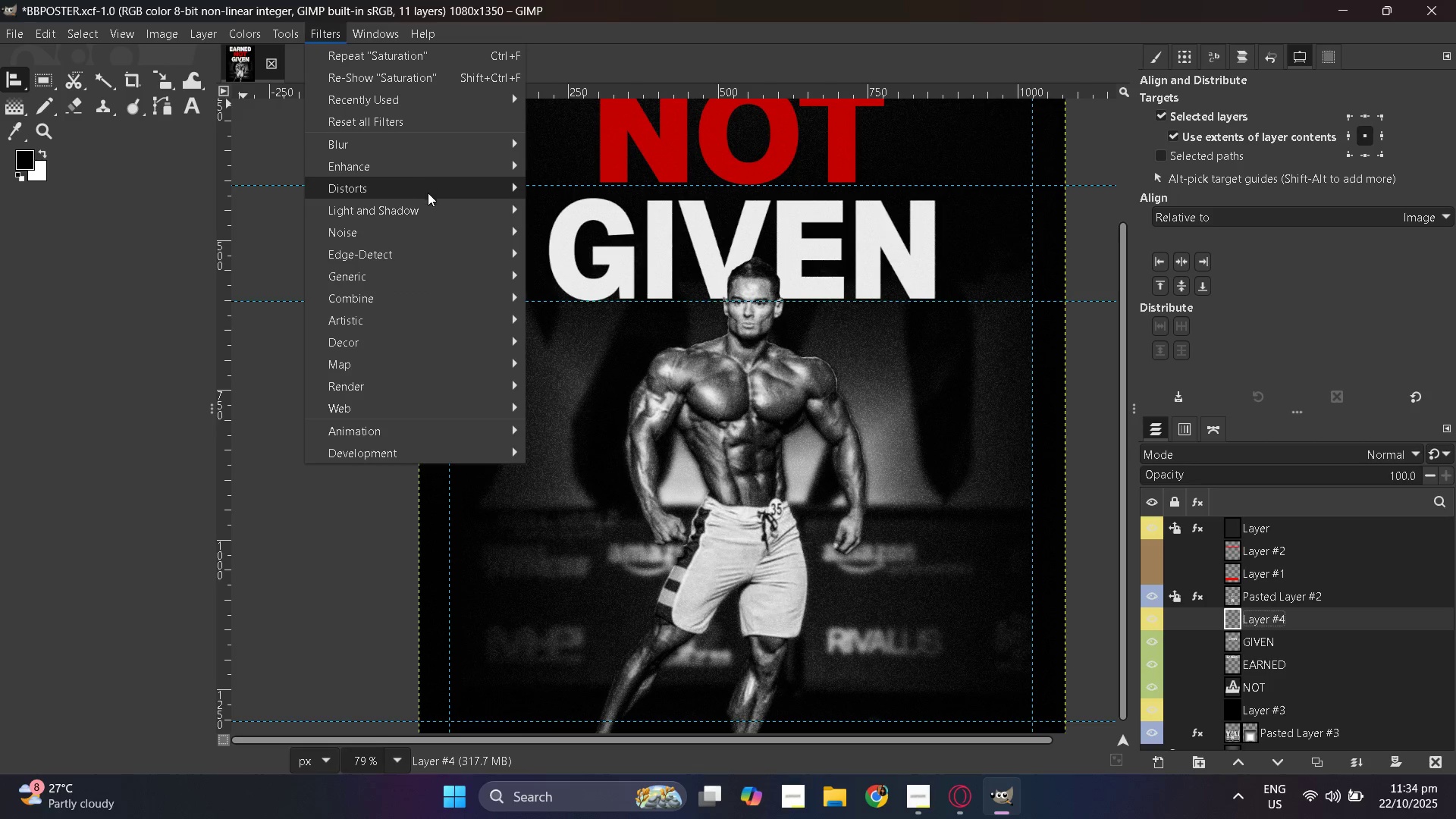 
wait(9.62)
 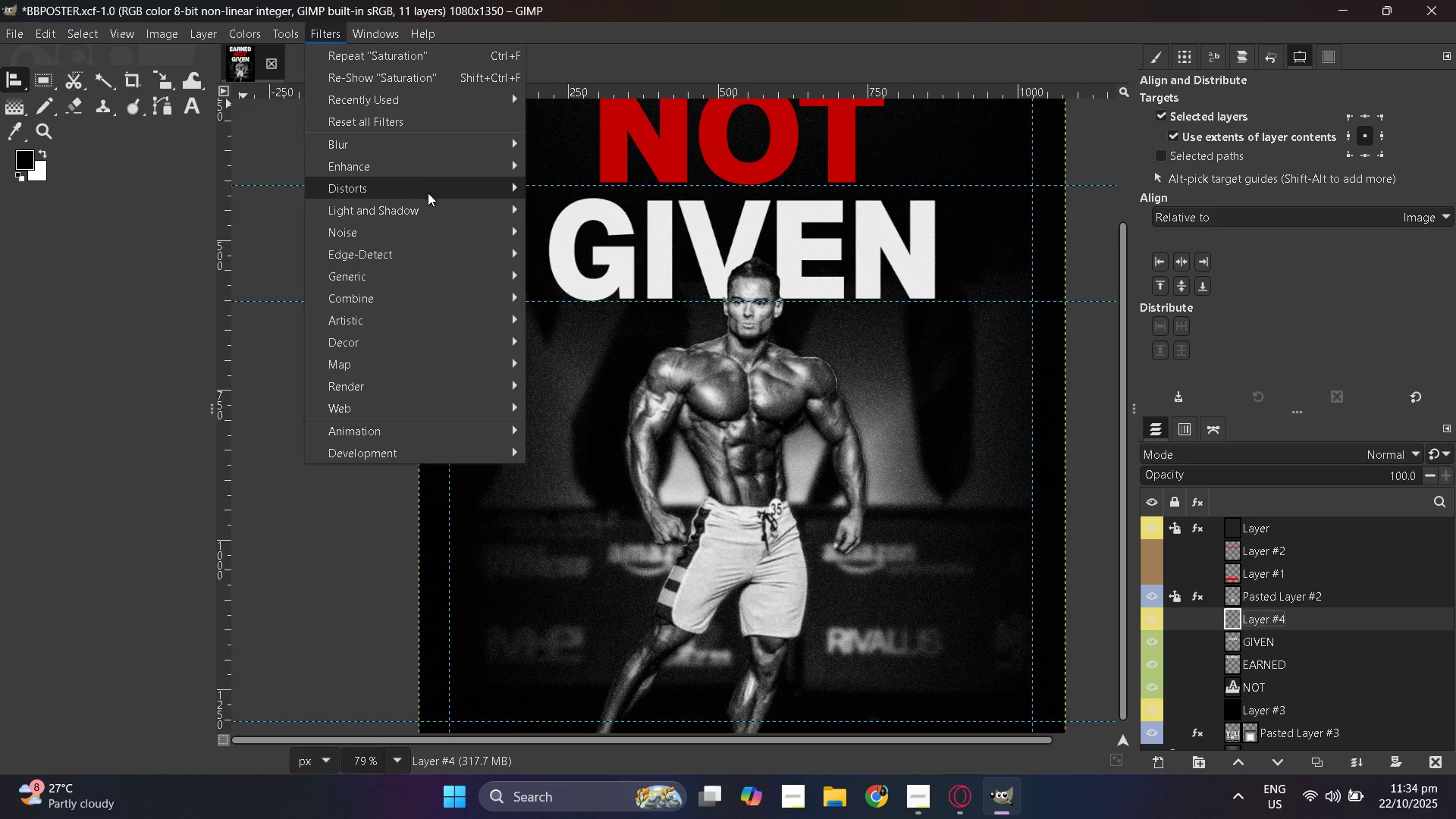 
left_click([626, 387])
 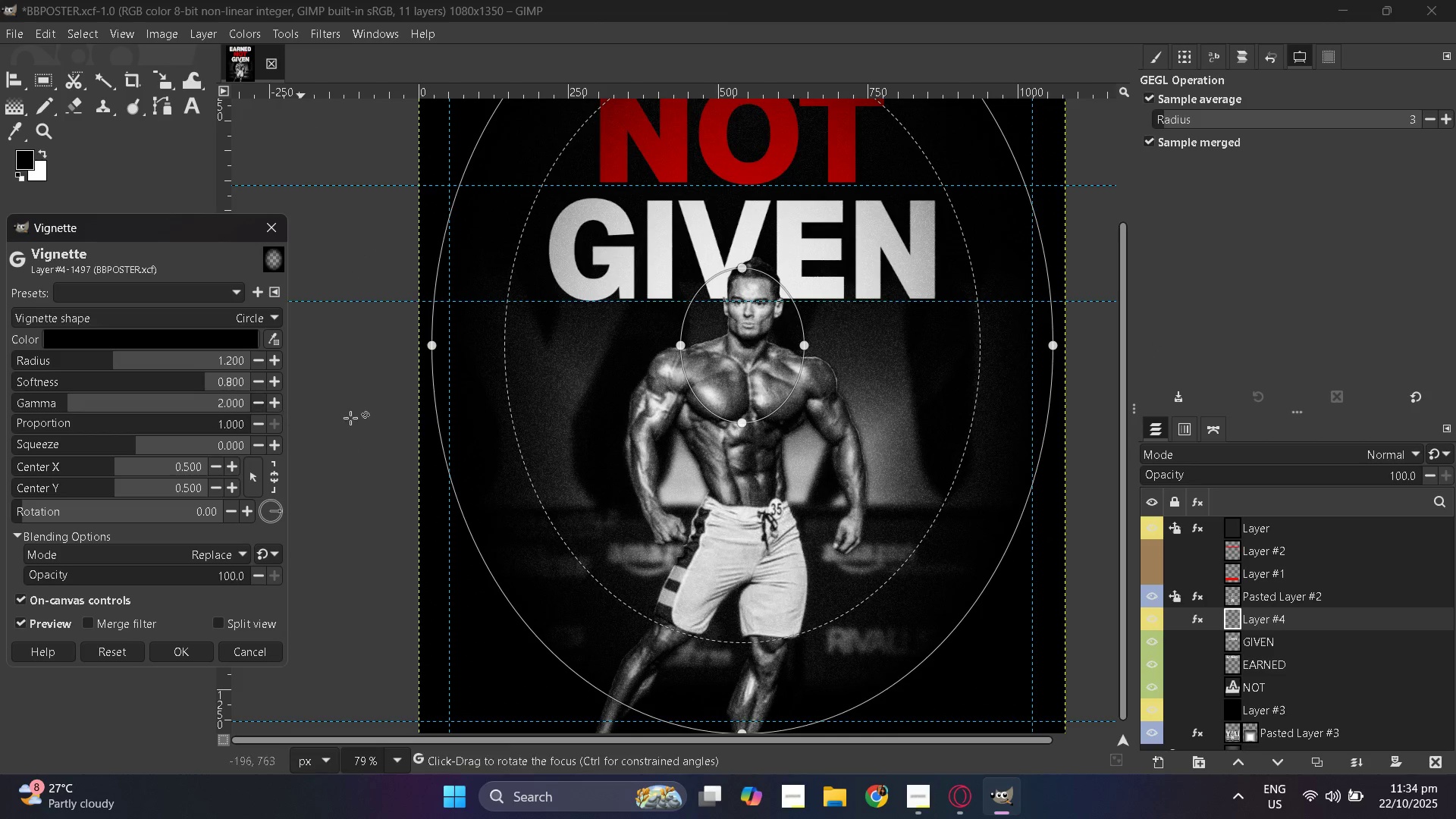 
hold_key(key=ControlLeft, duration=1.52)
scroll: coordinate [646, 428], scroll_direction: down, amount: 4.0
 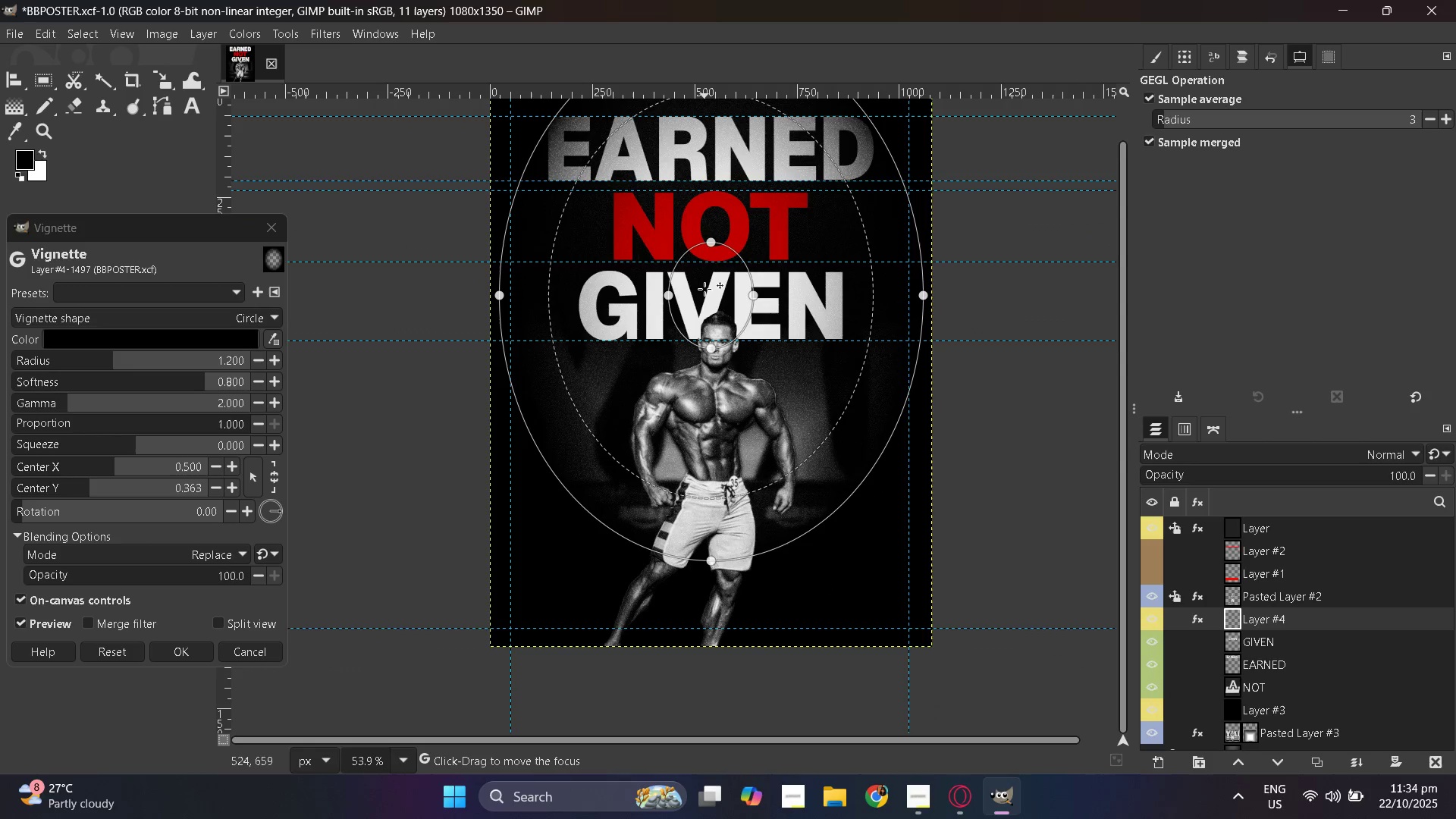 
hold_key(key=ControlLeft, duration=0.7)
scroll: coordinate [701, 319], scroll_direction: down, amount: 2.0
 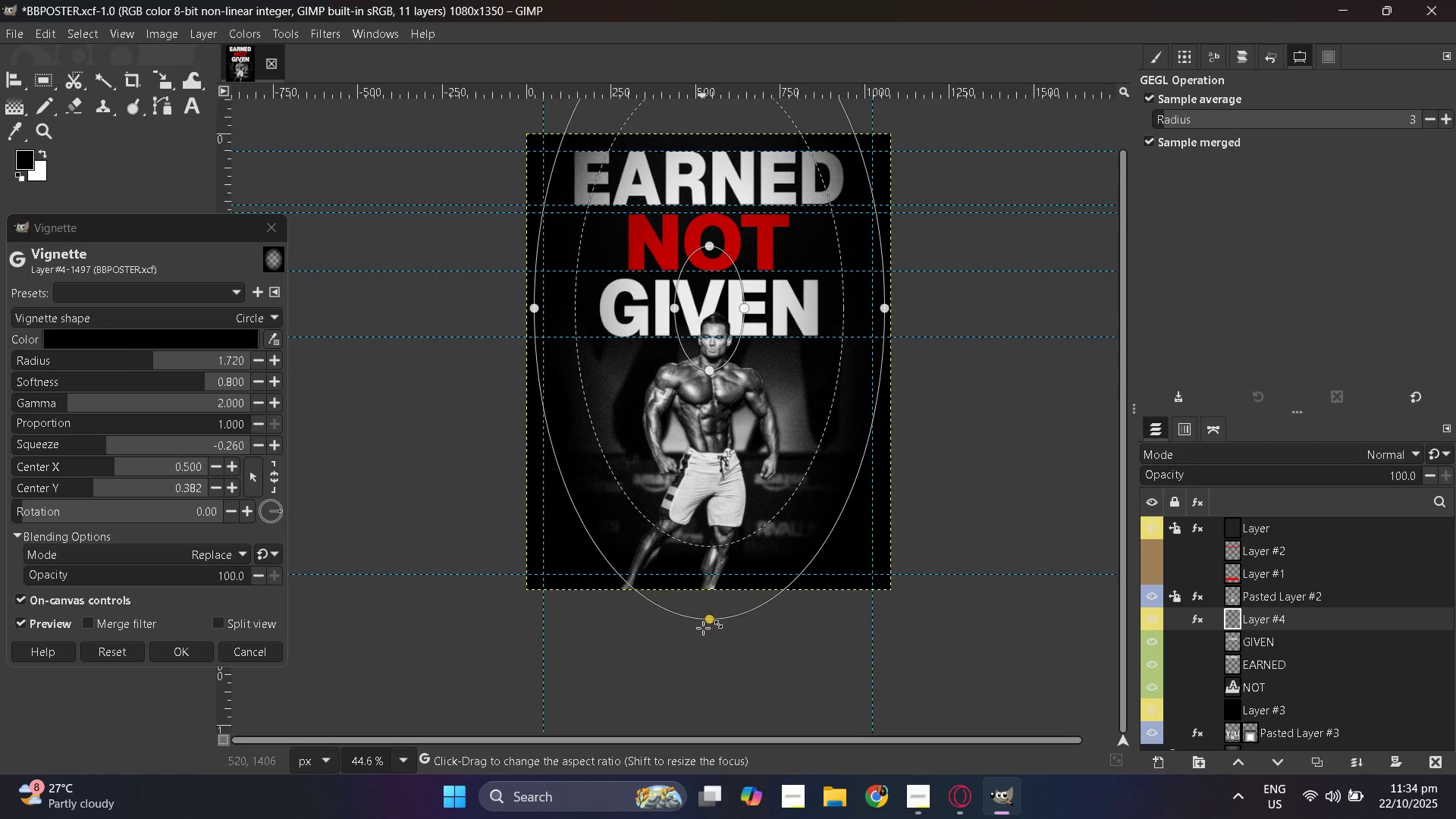 
wait(9.08)
 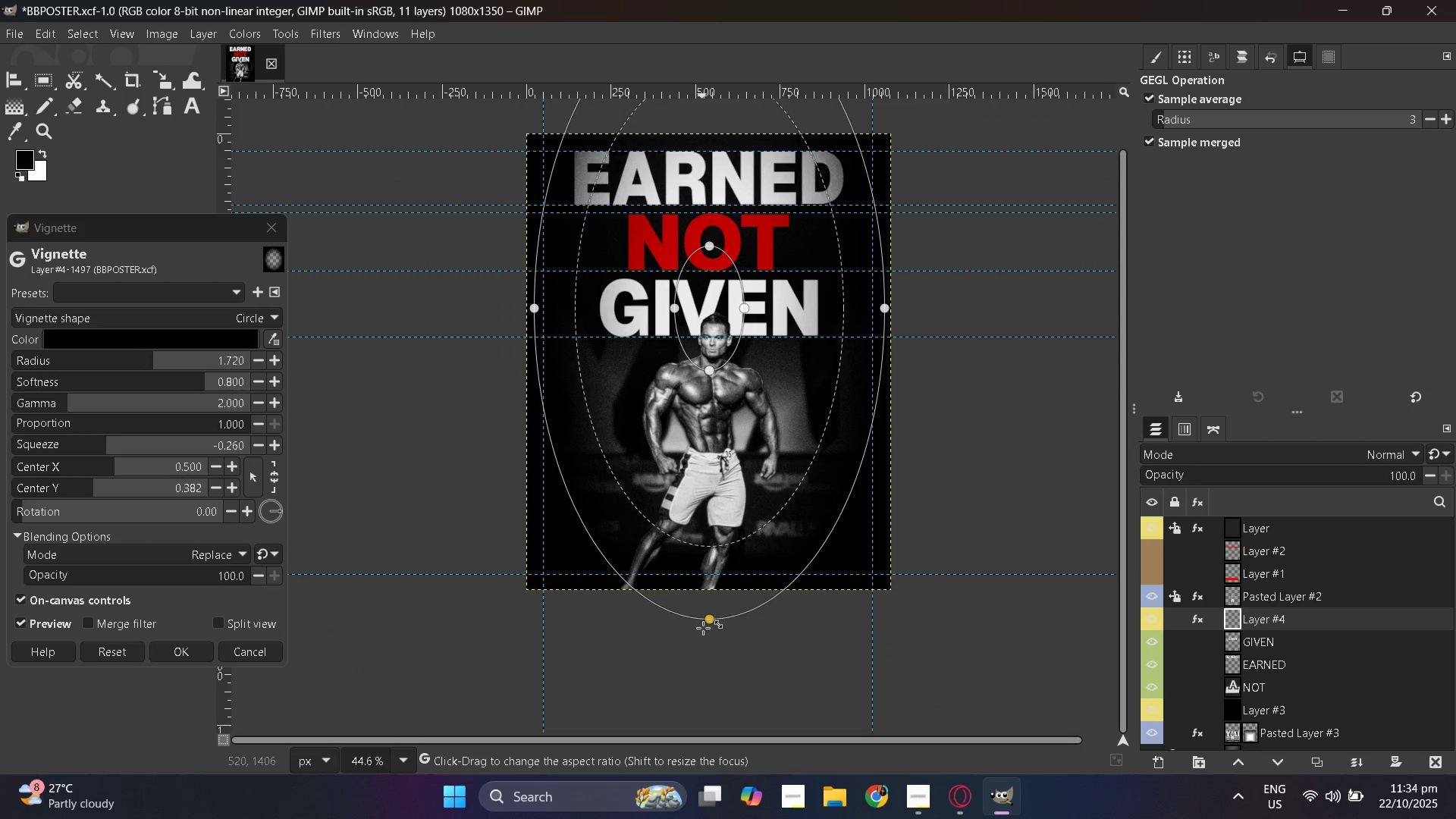 
hold_key(key=ControlLeft, duration=0.41)
scroll: coordinate [703, 340], scroll_direction: up, amount: 3.0
 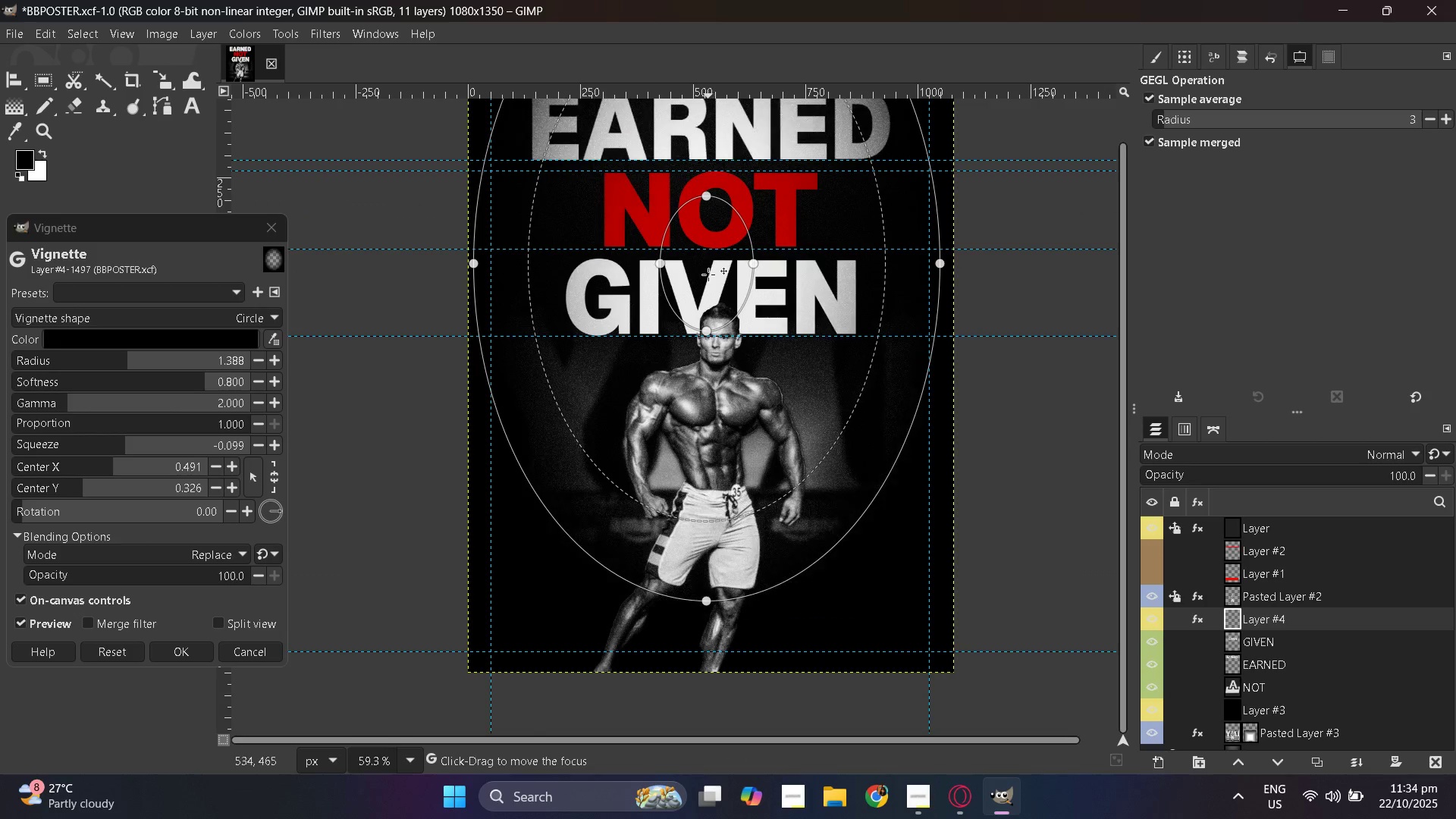 
hold_key(key=ControlLeft, duration=0.36)
scroll: coordinate [709, 293], scroll_direction: up, amount: 4.0
 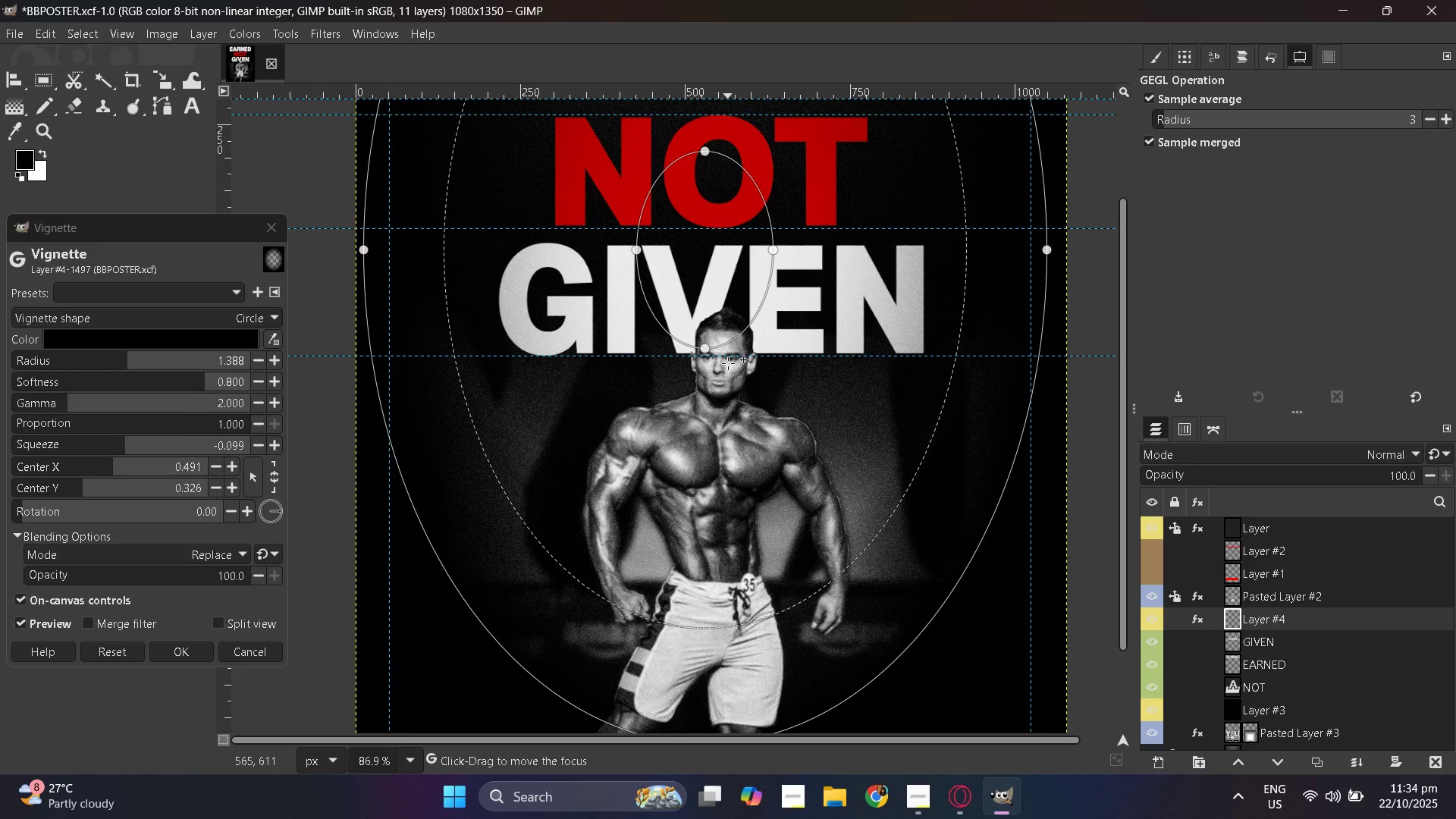 
hold_key(key=ControlLeft, duration=0.35)
scroll: coordinate [723, 397], scroll_direction: up, amount: 4.0
 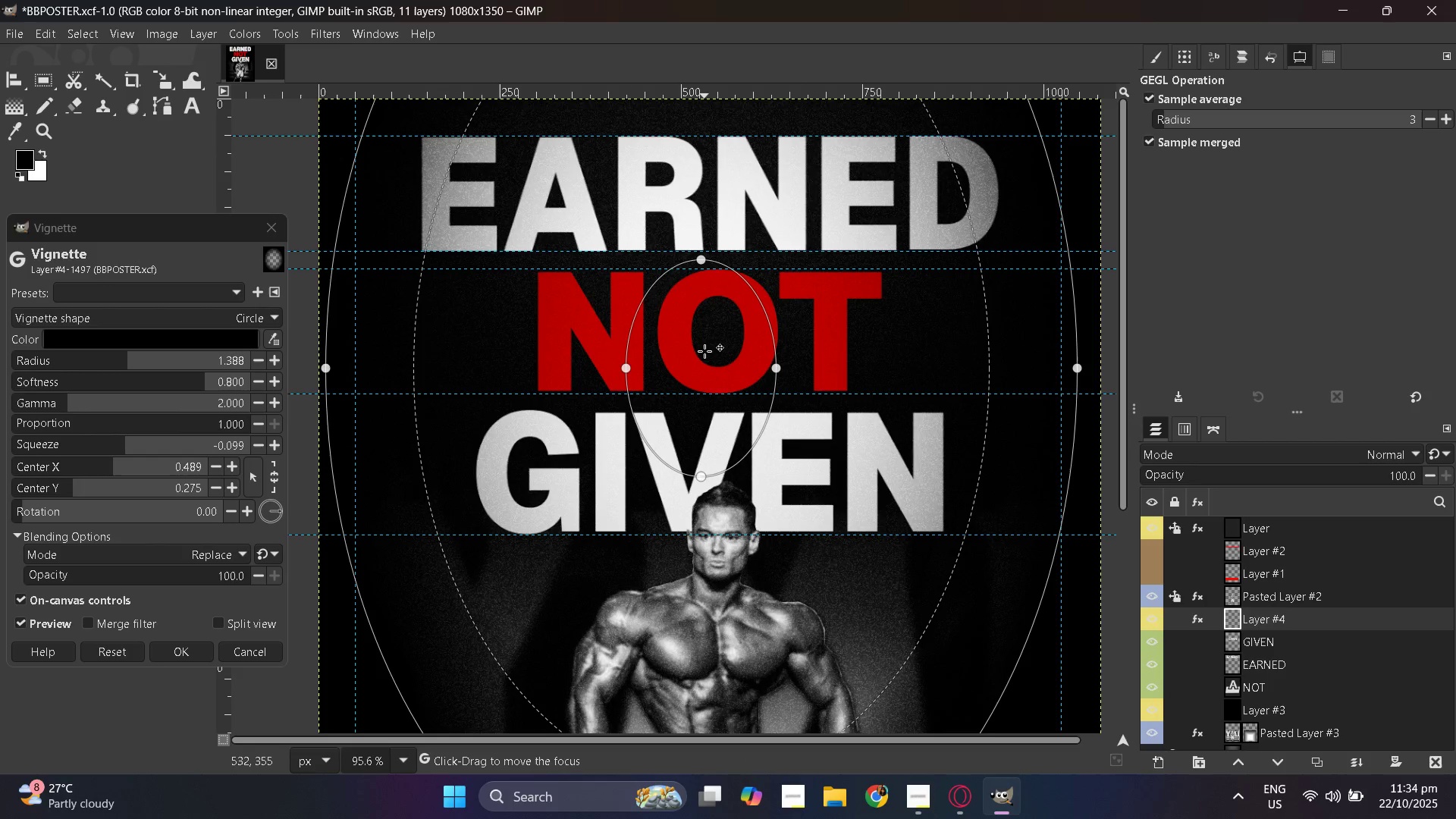 
hold_key(key=ControlLeft, duration=0.71)
scroll: coordinate [705, 384], scroll_direction: down, amount: 8.0
 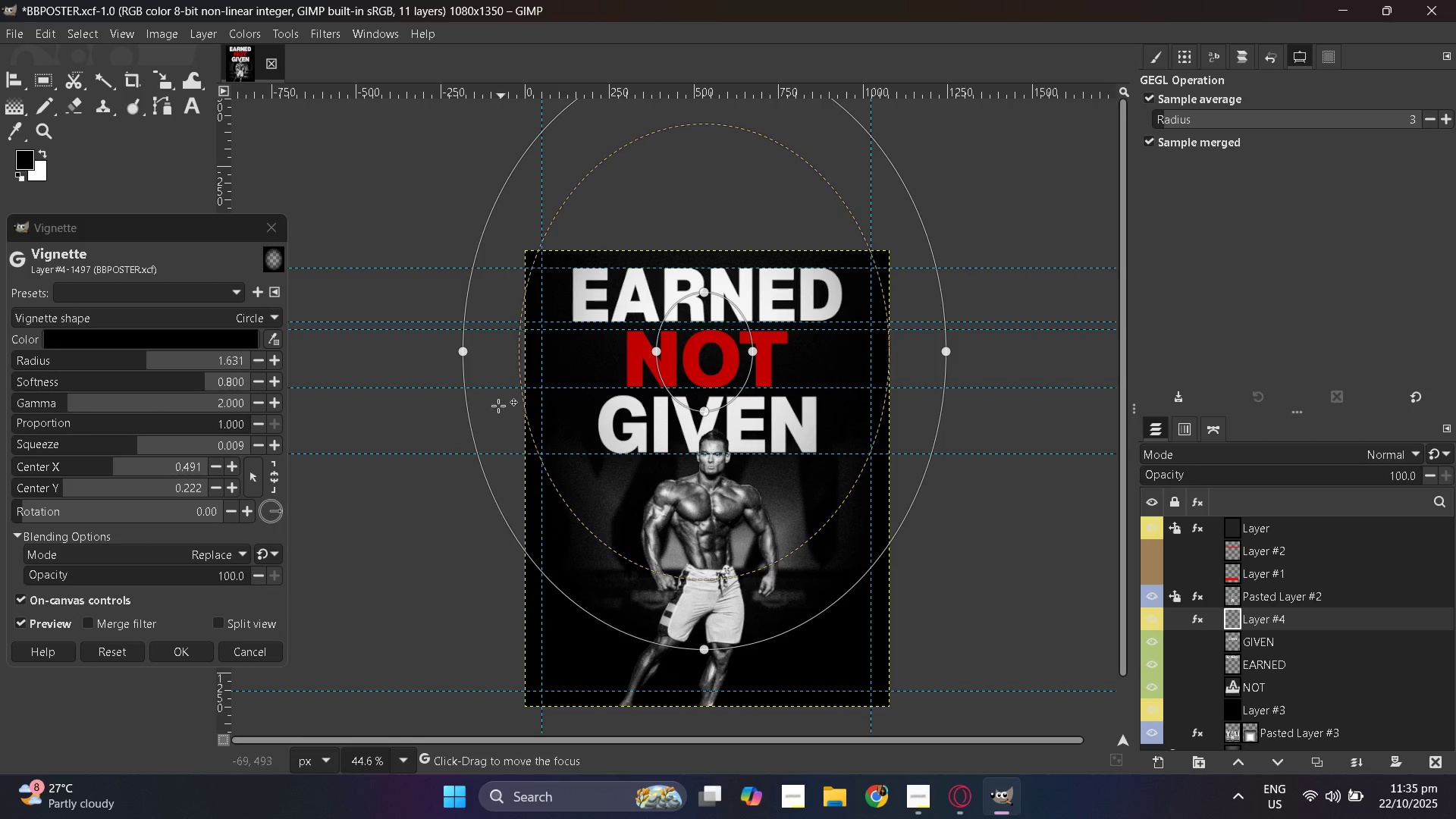 
wait(22.72)
 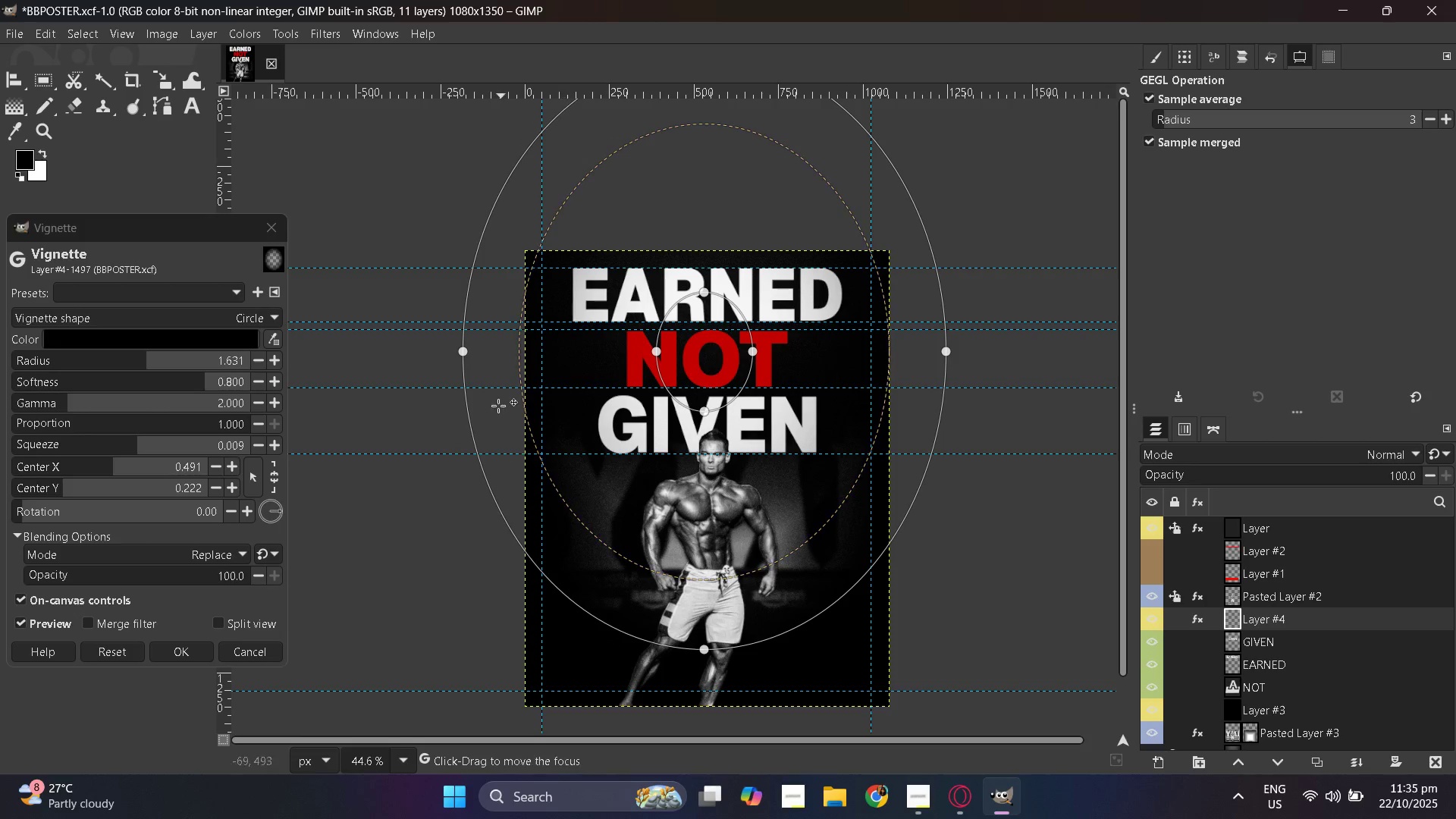 
left_click([693, 362])
 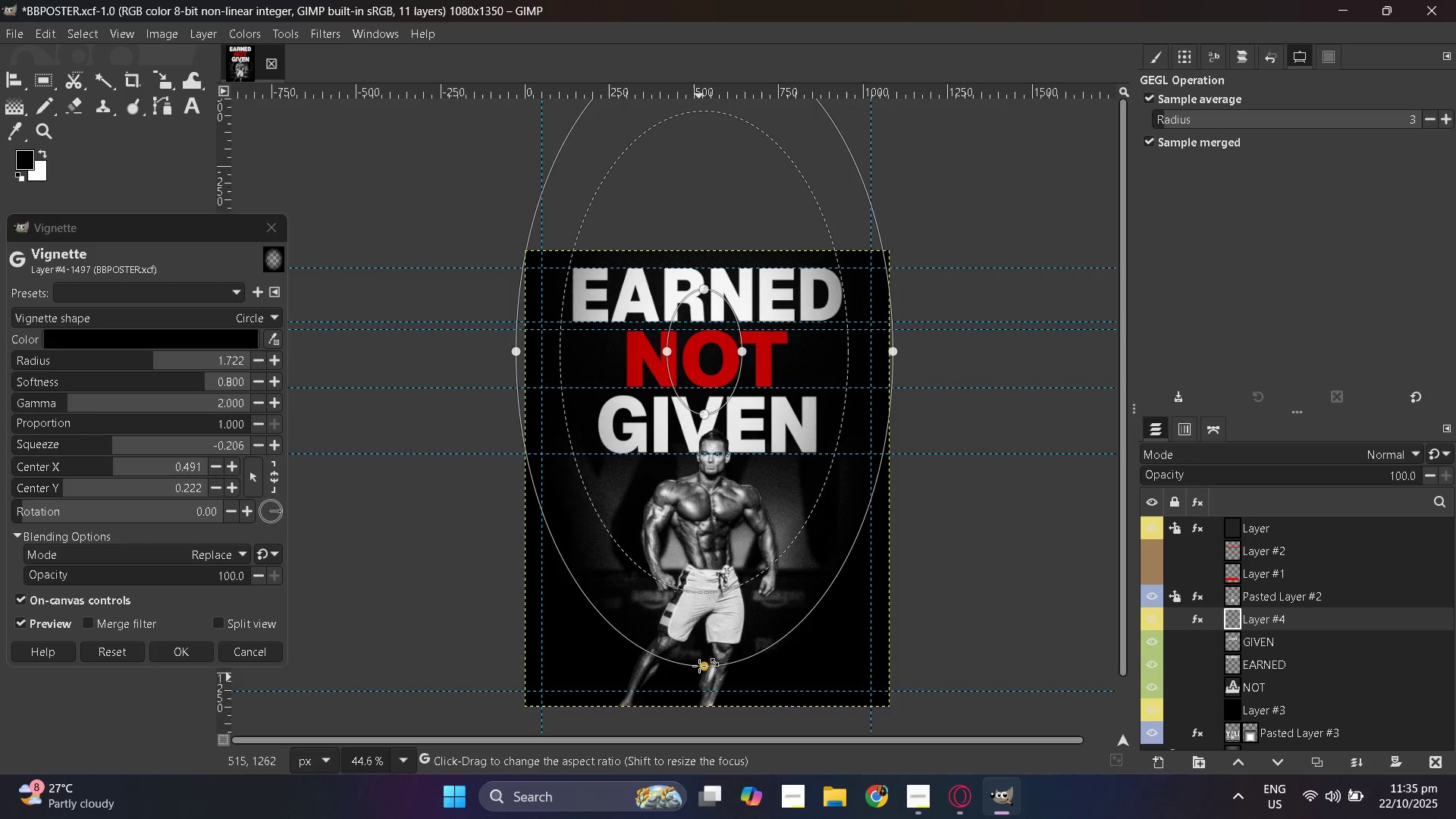 
wait(6.21)
 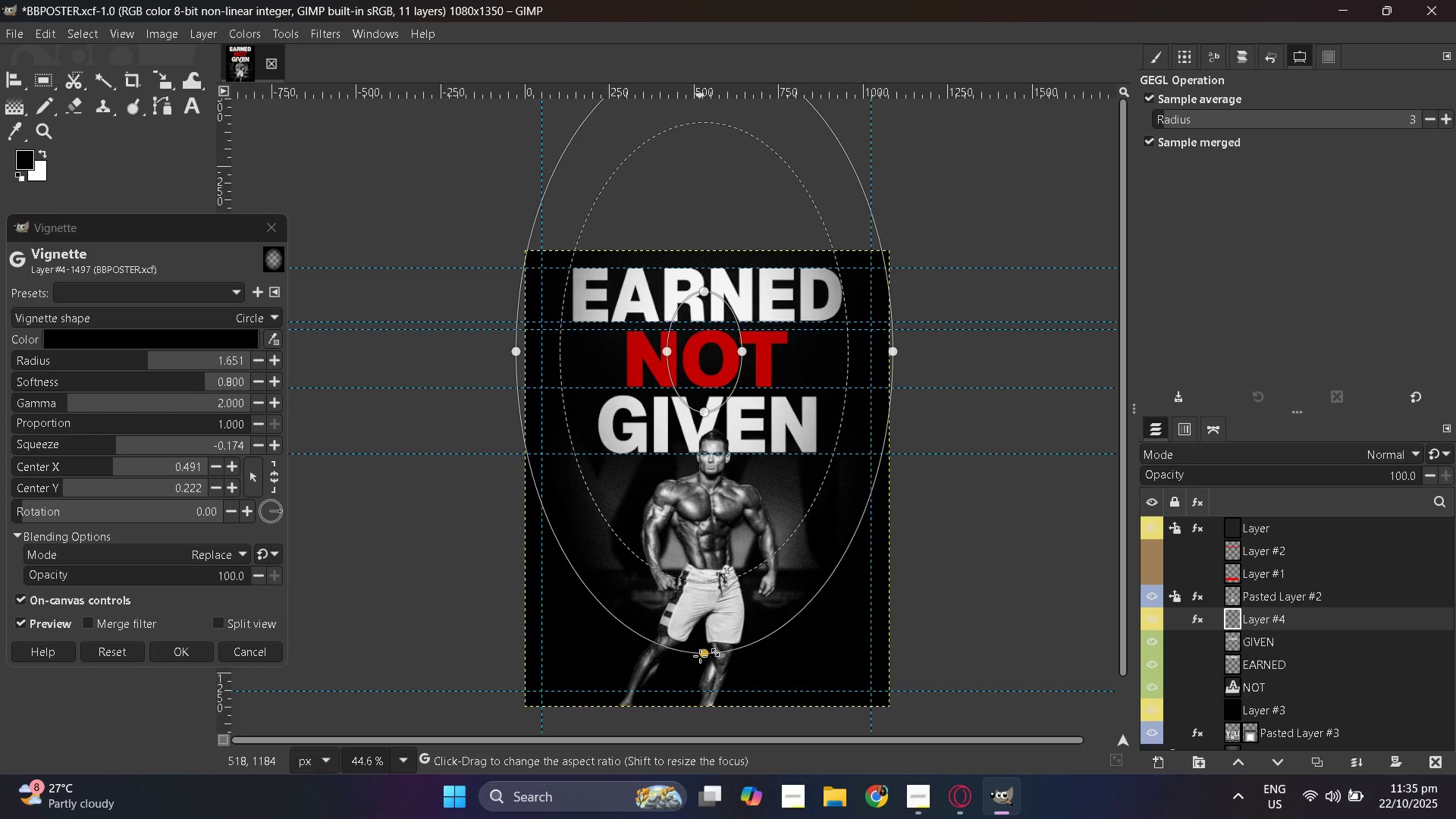 
hold_key(key=ControlLeft, duration=0.47)
scroll: coordinate [678, 507], scroll_direction: up, amount: 3.0
 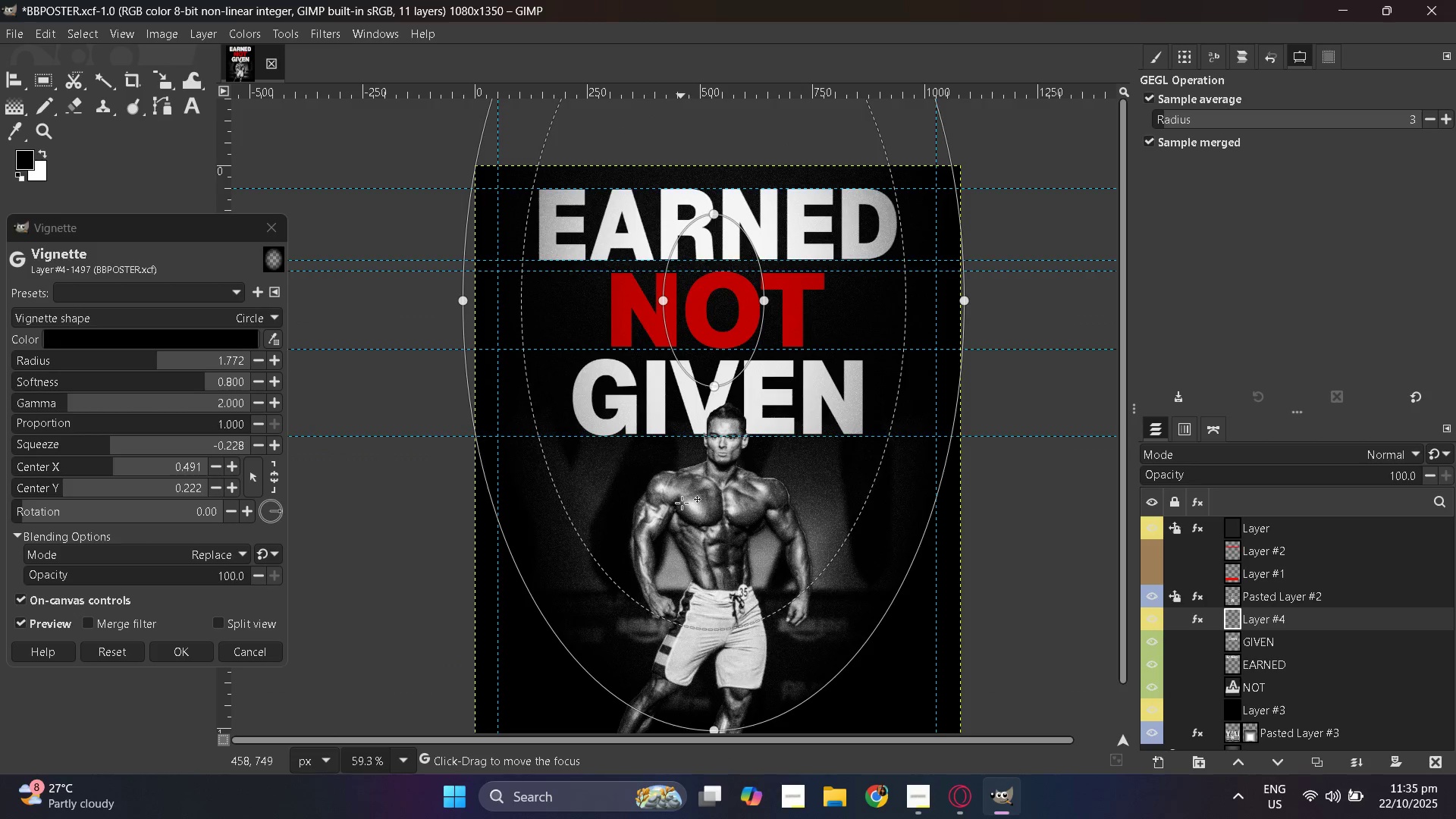 
scroll: coordinate [682, 503], scroll_direction: down, amount: 1.0
 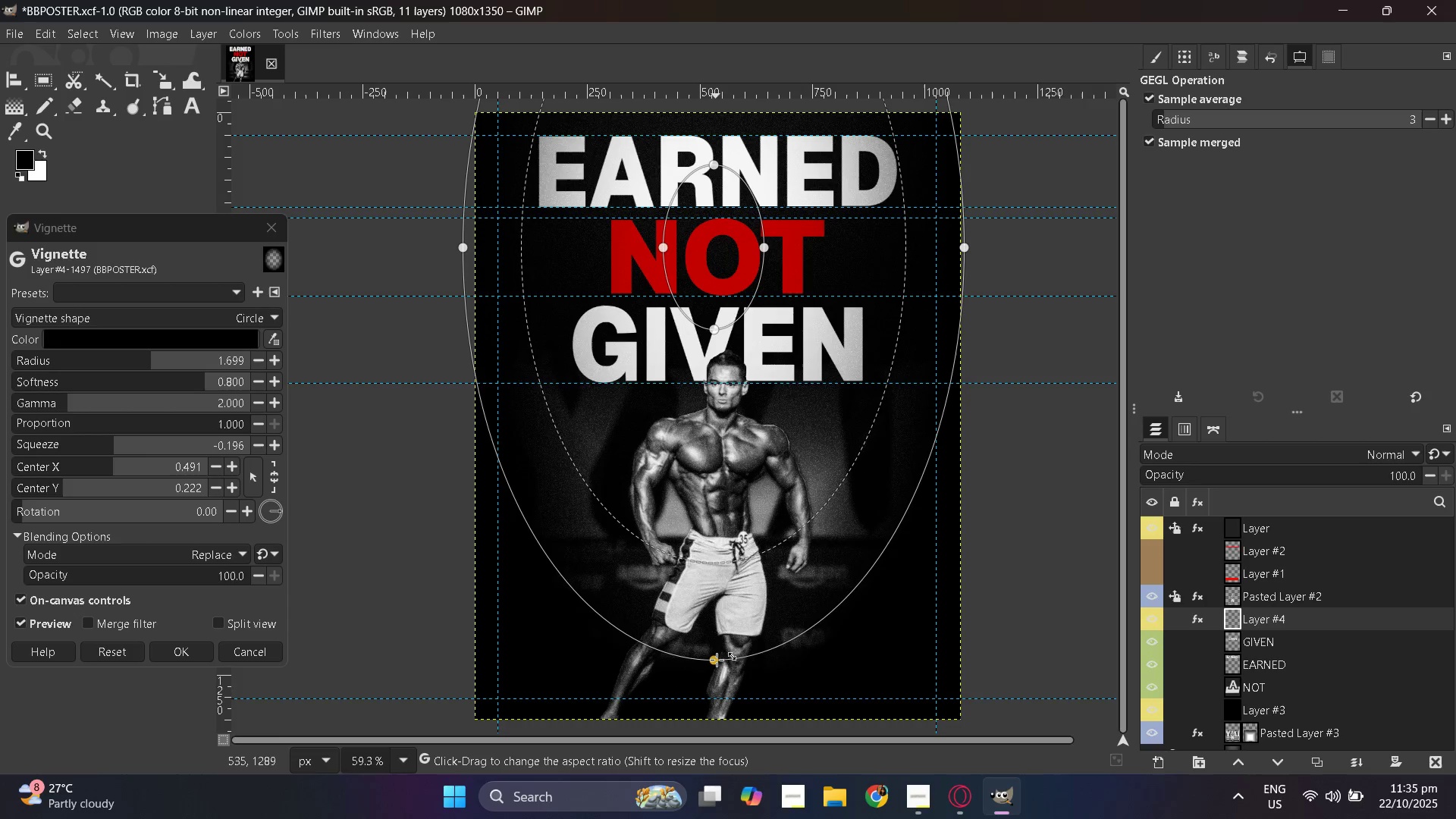 
wait(6.32)
 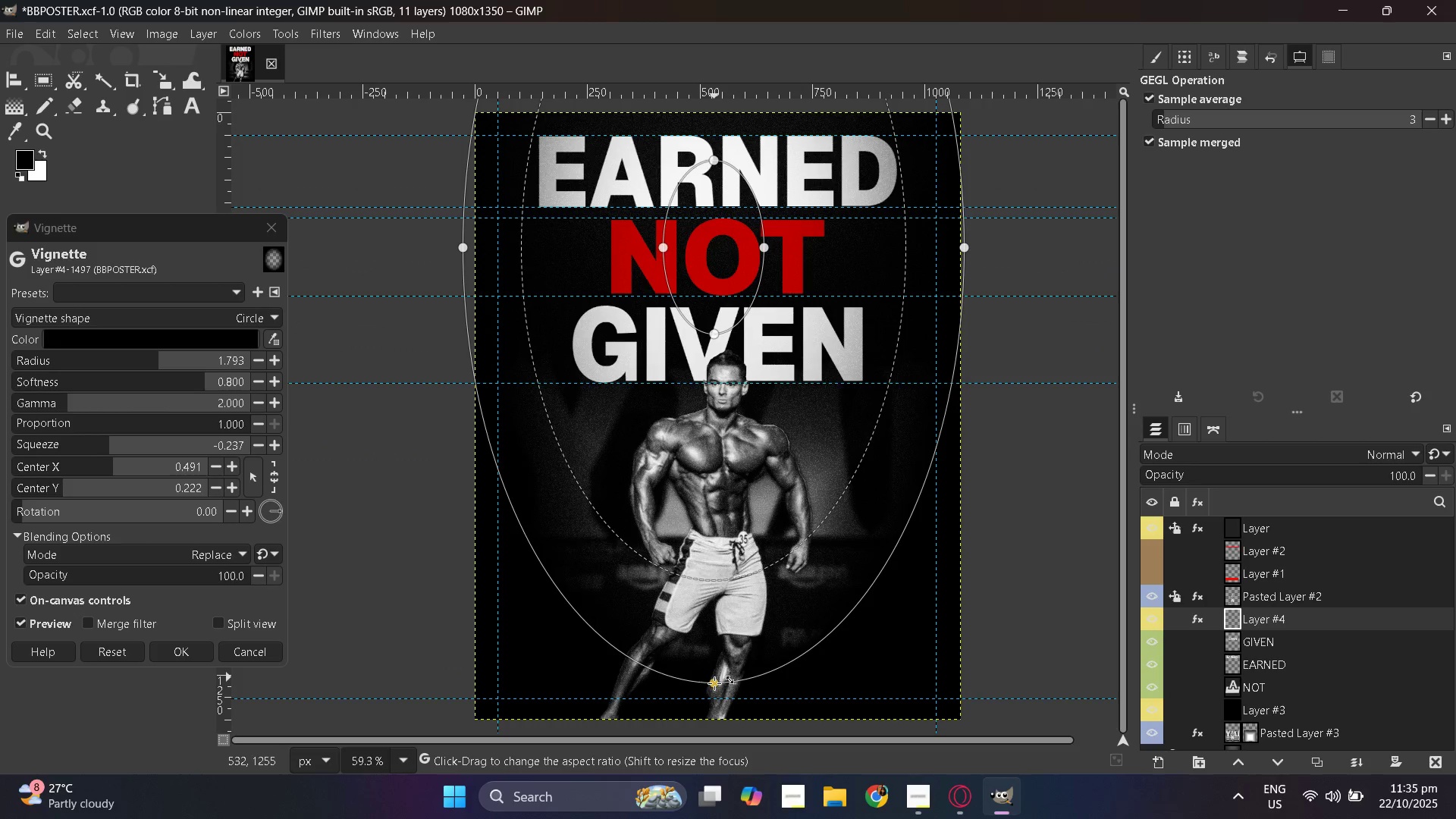 
scroll: coordinate [717, 581], scroll_direction: up, amount: 3.0
 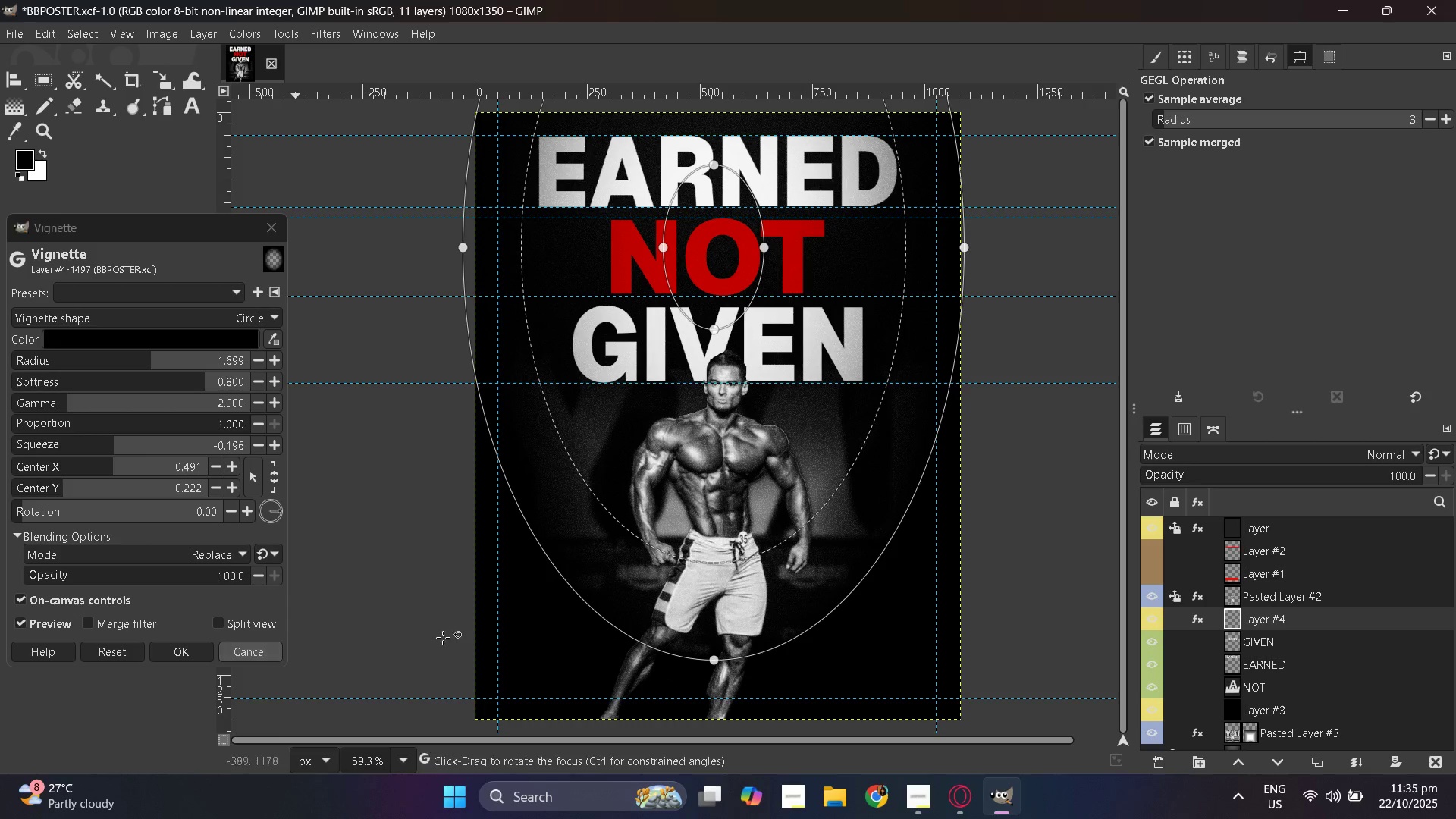 
key(Enter)
 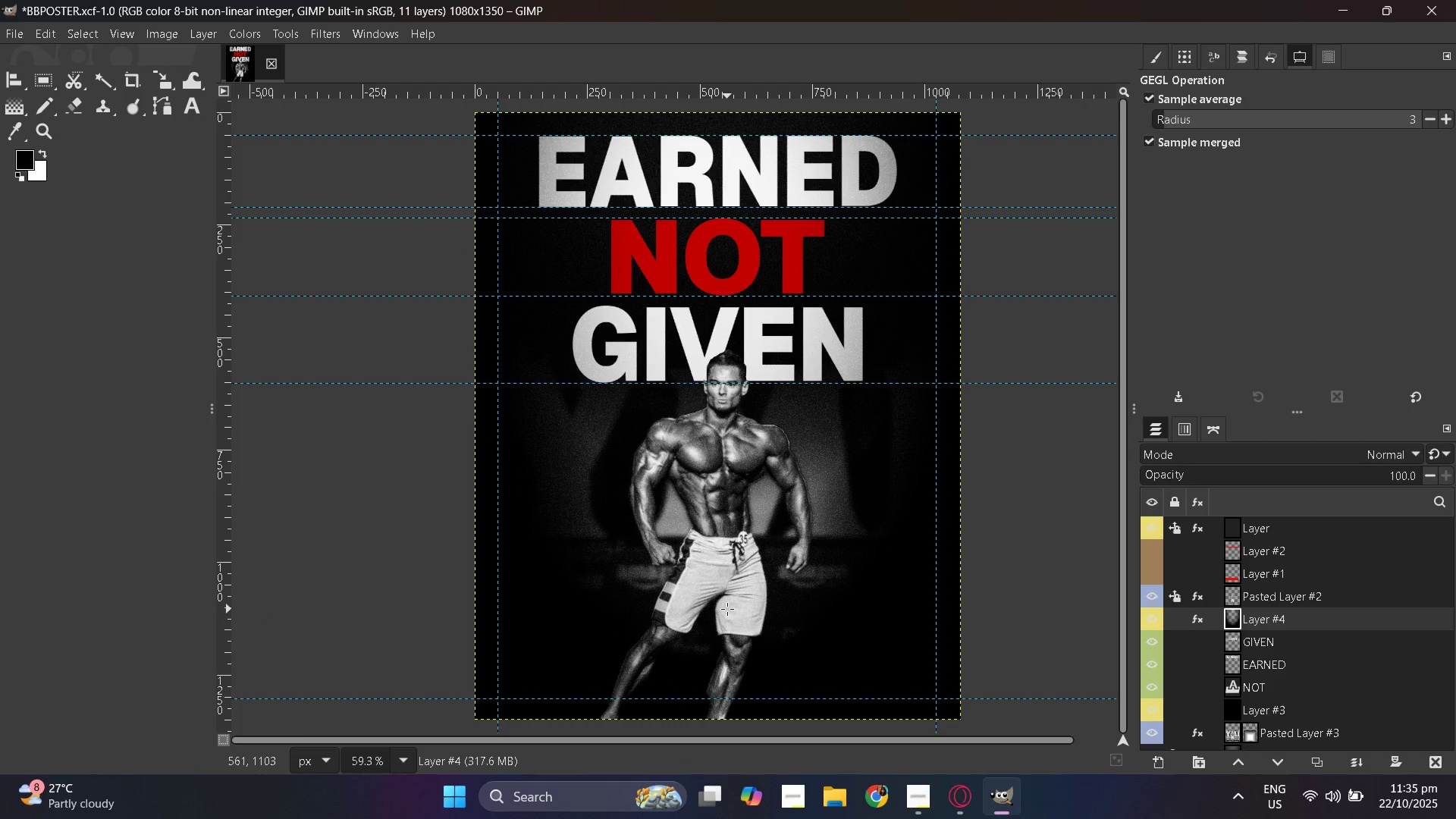 
hold_key(key=ControlLeft, duration=0.41)
scroll: coordinate [728, 605], scroll_direction: down, amount: 3.0
 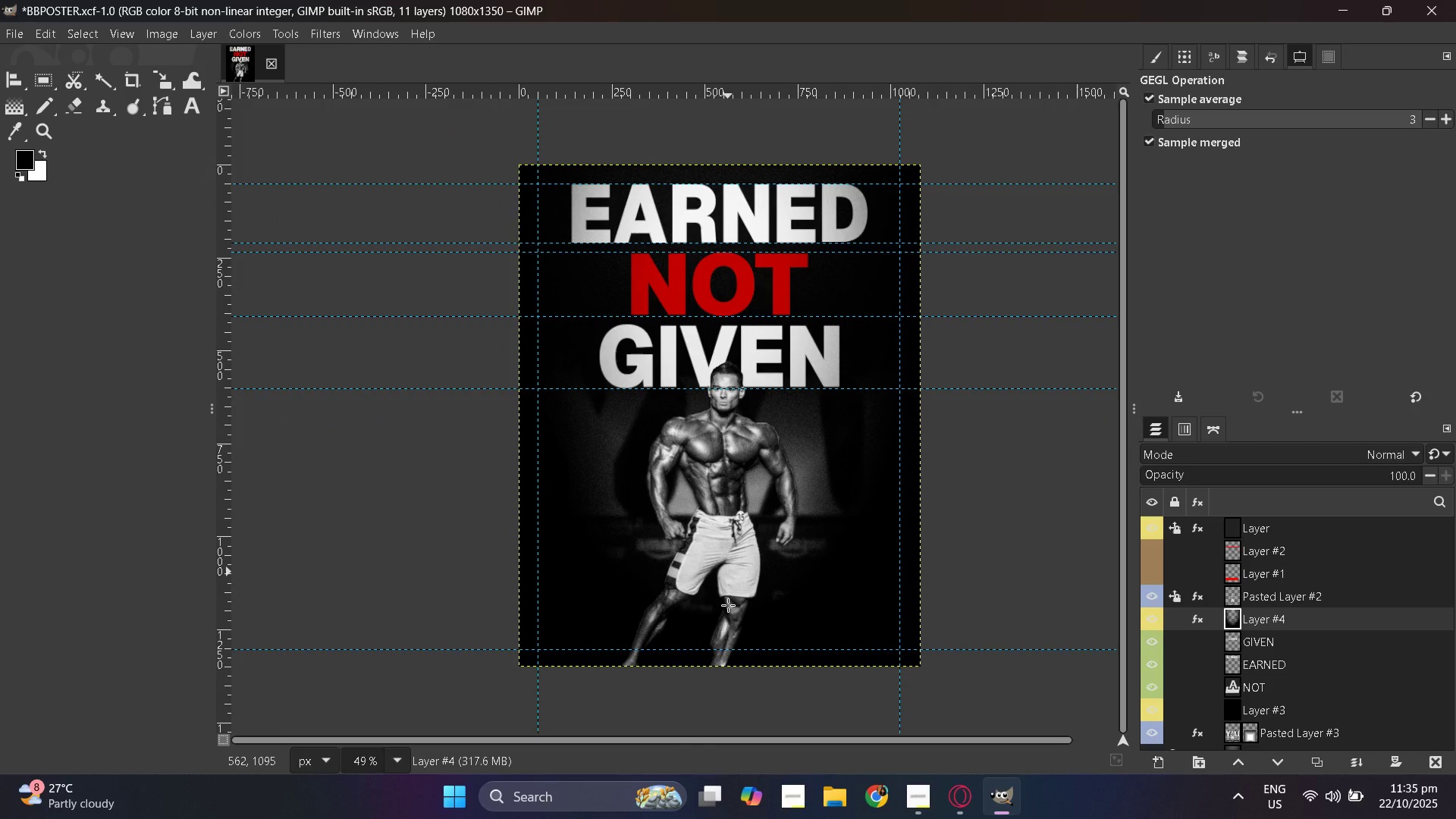 
hold_key(key=ControlLeft, duration=0.67)
scroll: coordinate [728, 605], scroll_direction: up, amount: 1.0
 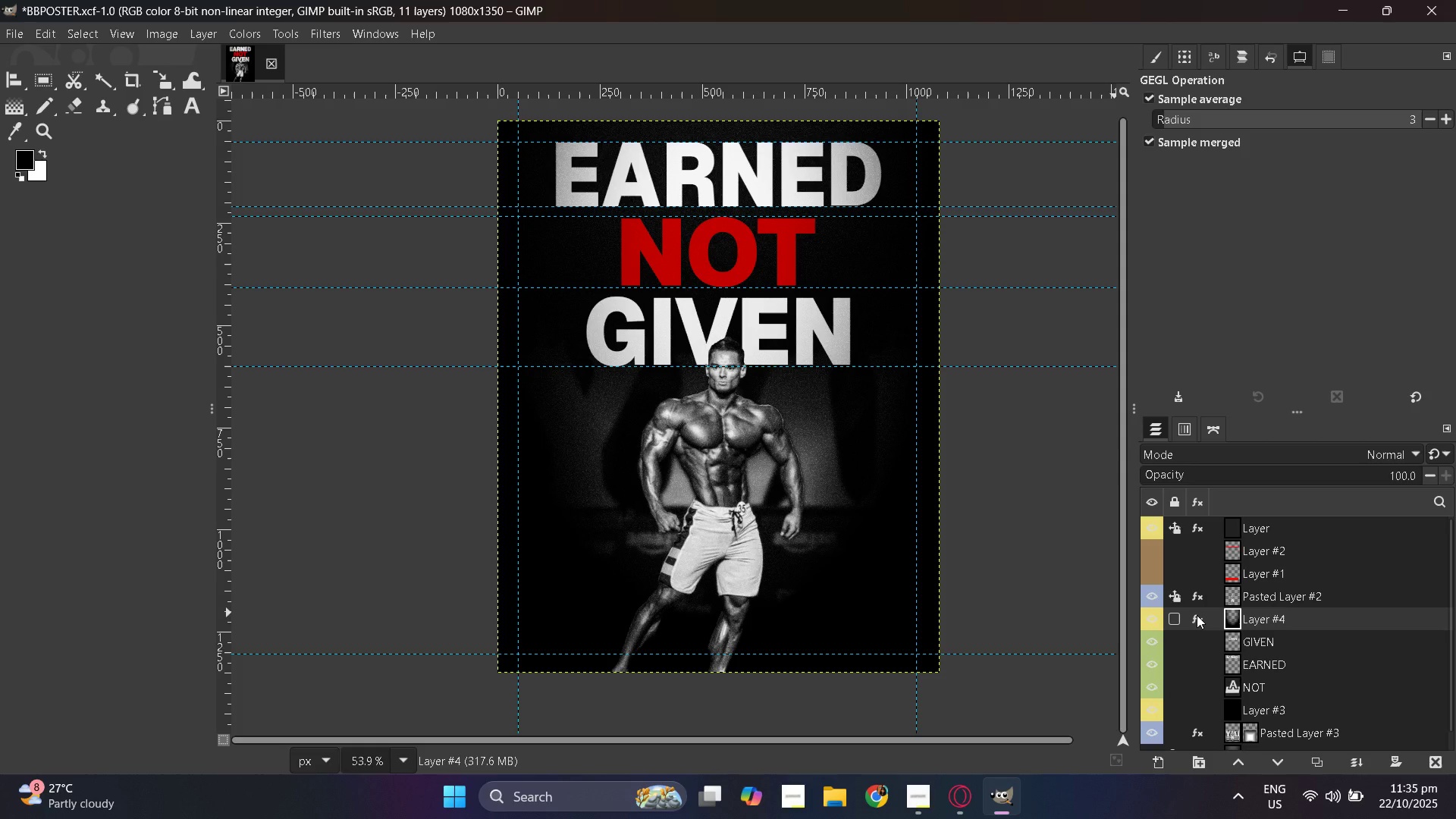 
left_click([1197, 615])
 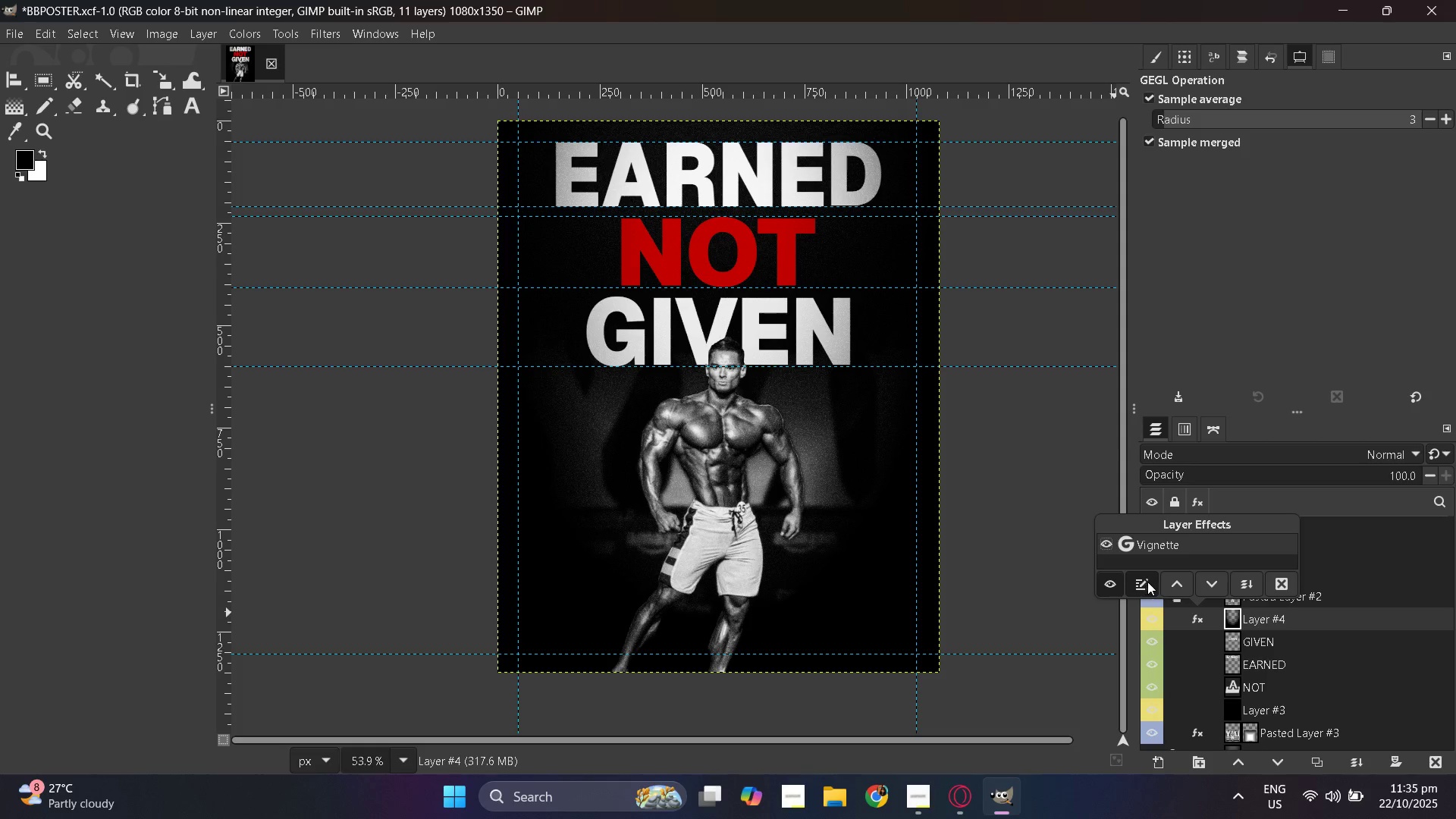 
left_click([1147, 582])
 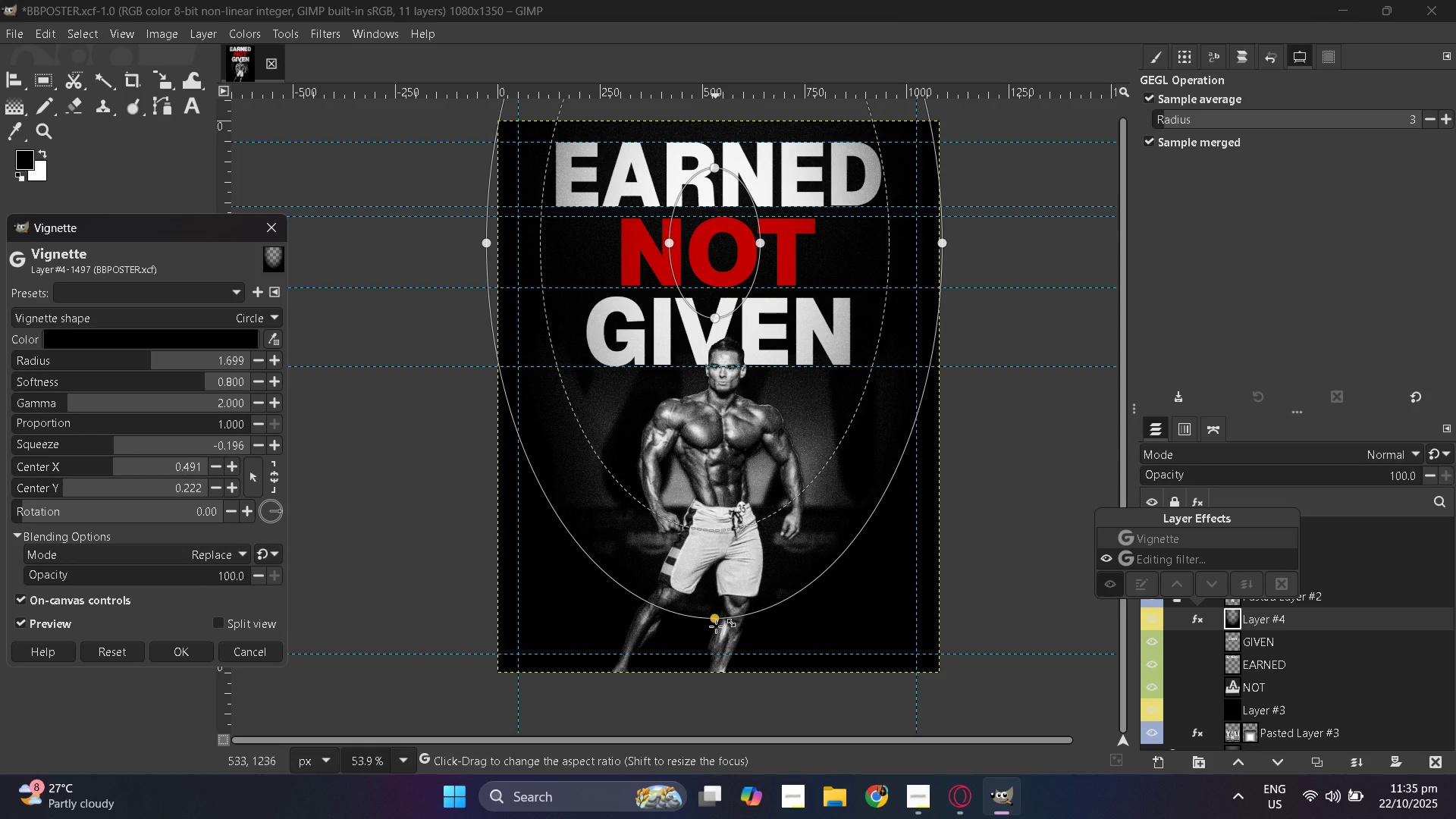 
double_click([716, 626])
 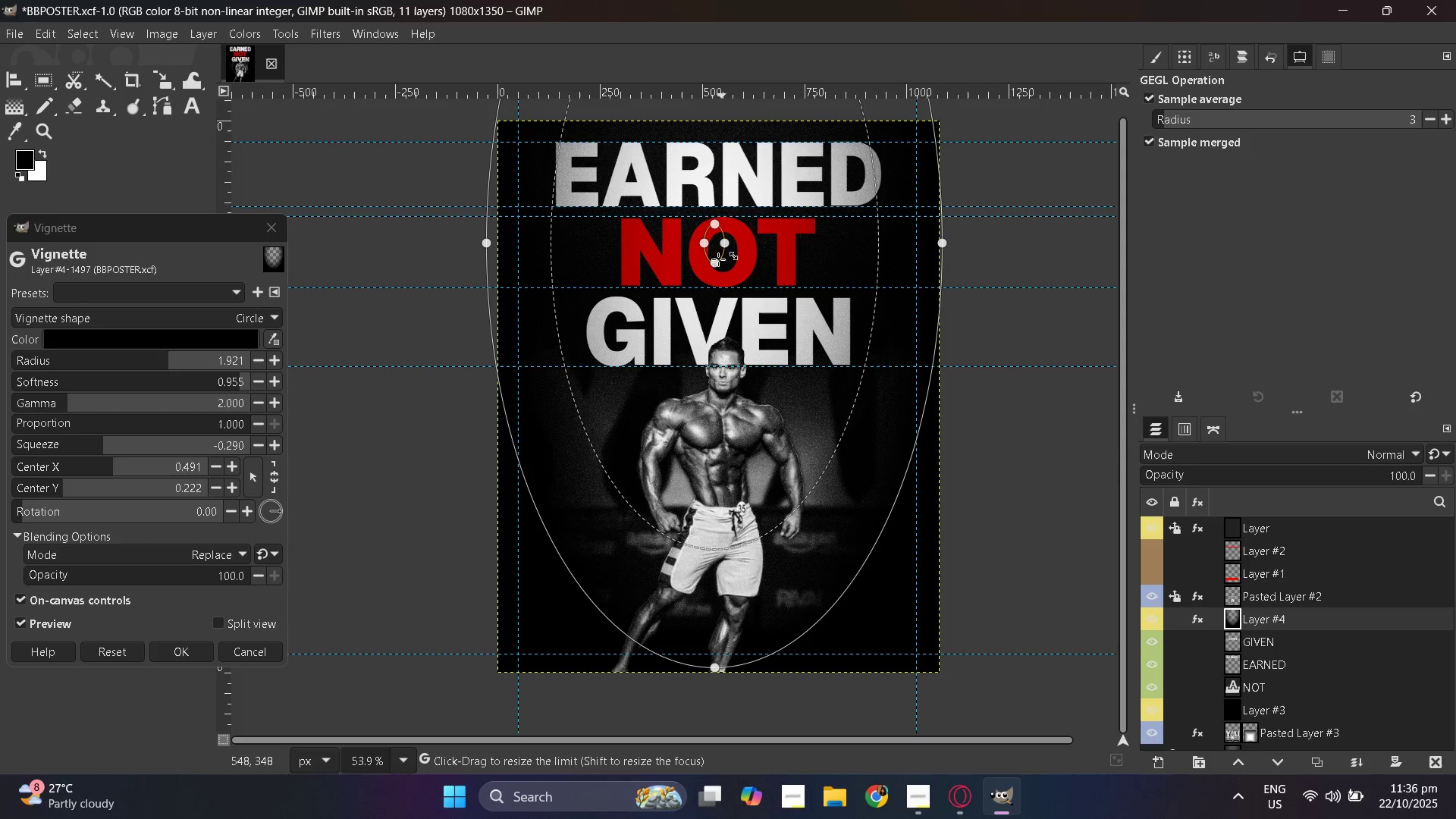 
wait(21.69)
 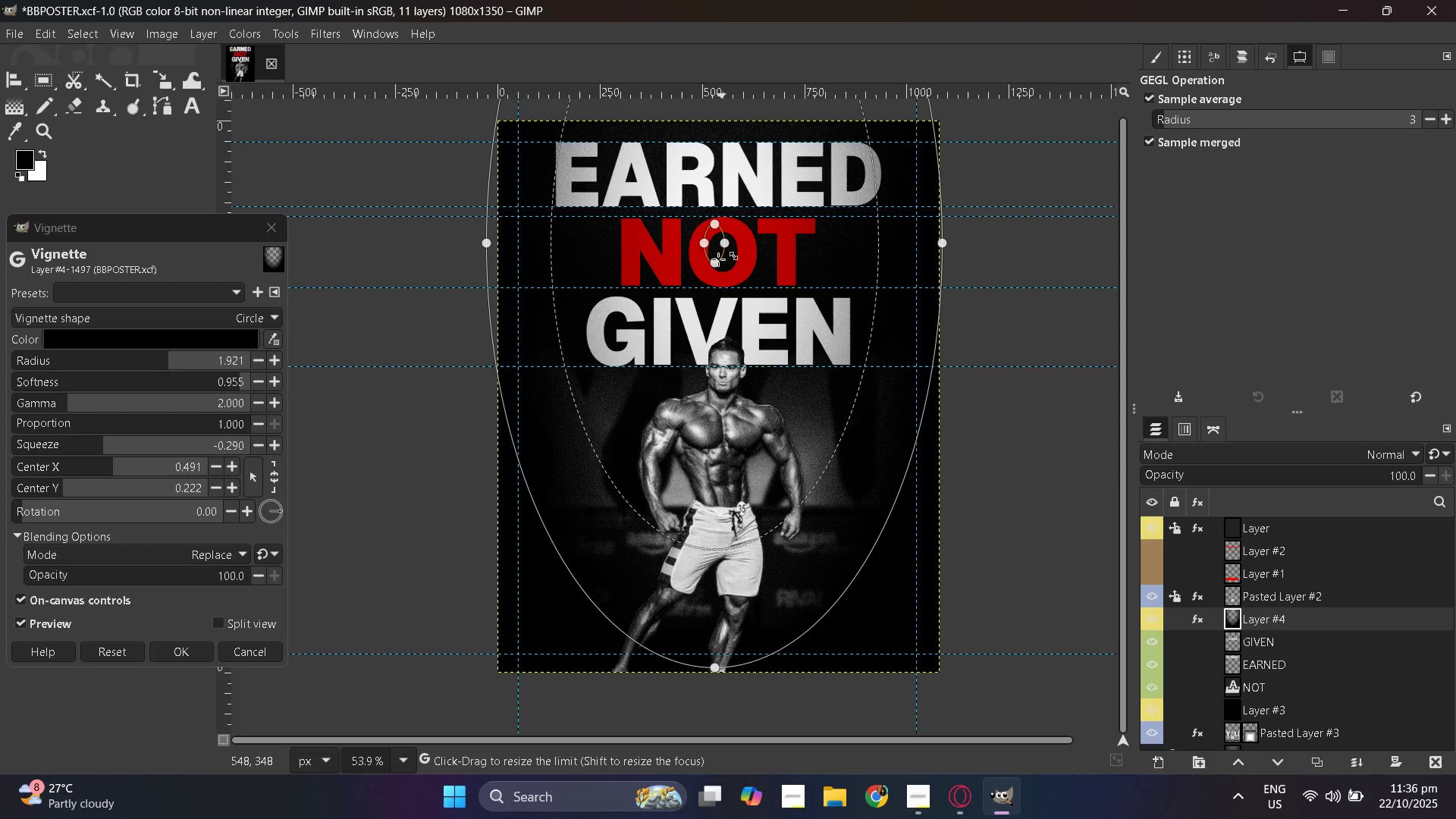 
scroll: coordinate [574, 322], scroll_direction: up, amount: 2.0
 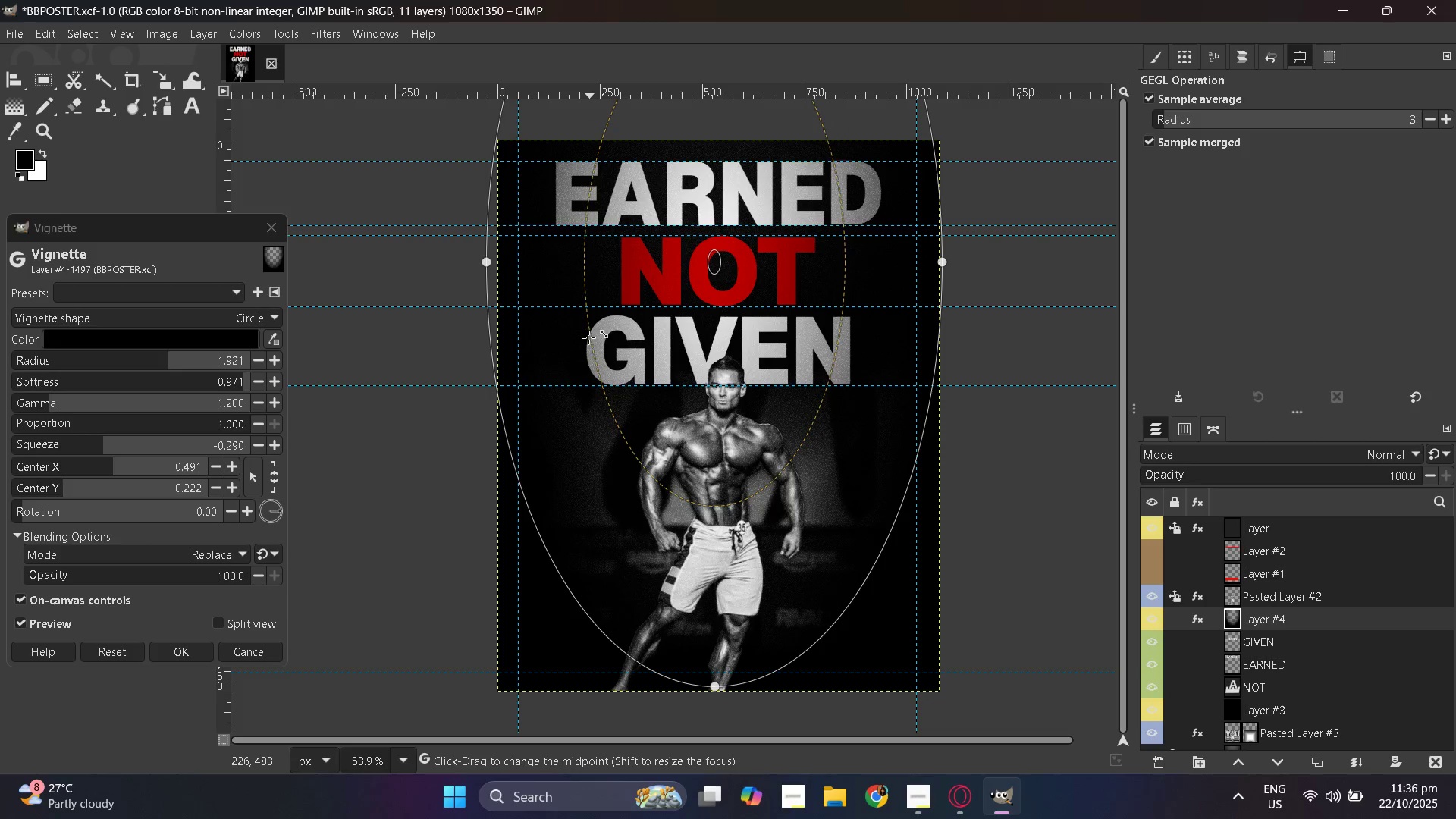 
wait(9.01)
 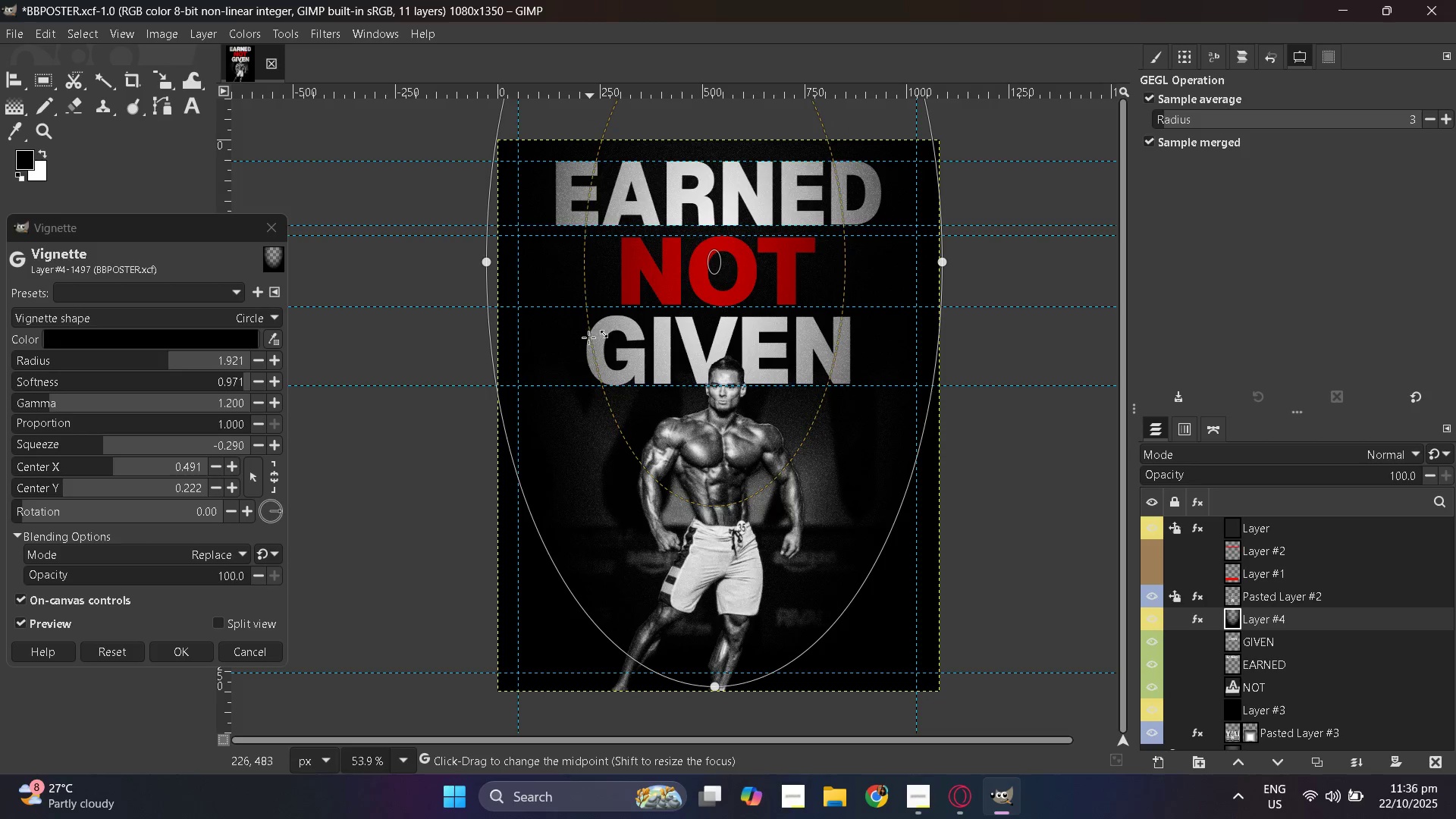 
hold_key(key=ControlLeft, duration=0.36)
scroll: coordinate [821, 374], scroll_direction: down, amount: 3.0
 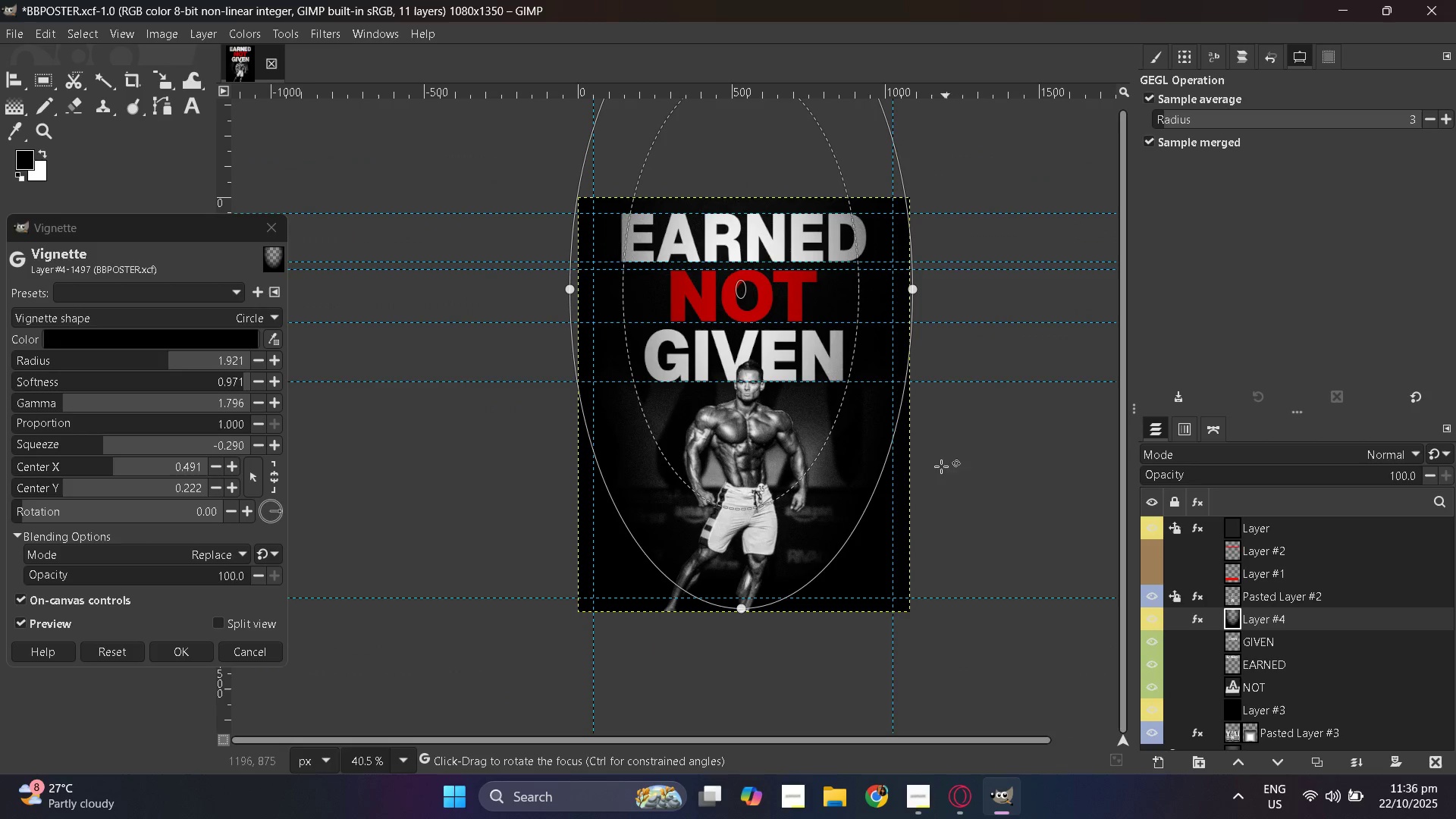 
hold_key(key=ControlLeft, duration=0.57)
scroll: coordinate [718, 438], scroll_direction: up, amount: 2.0
 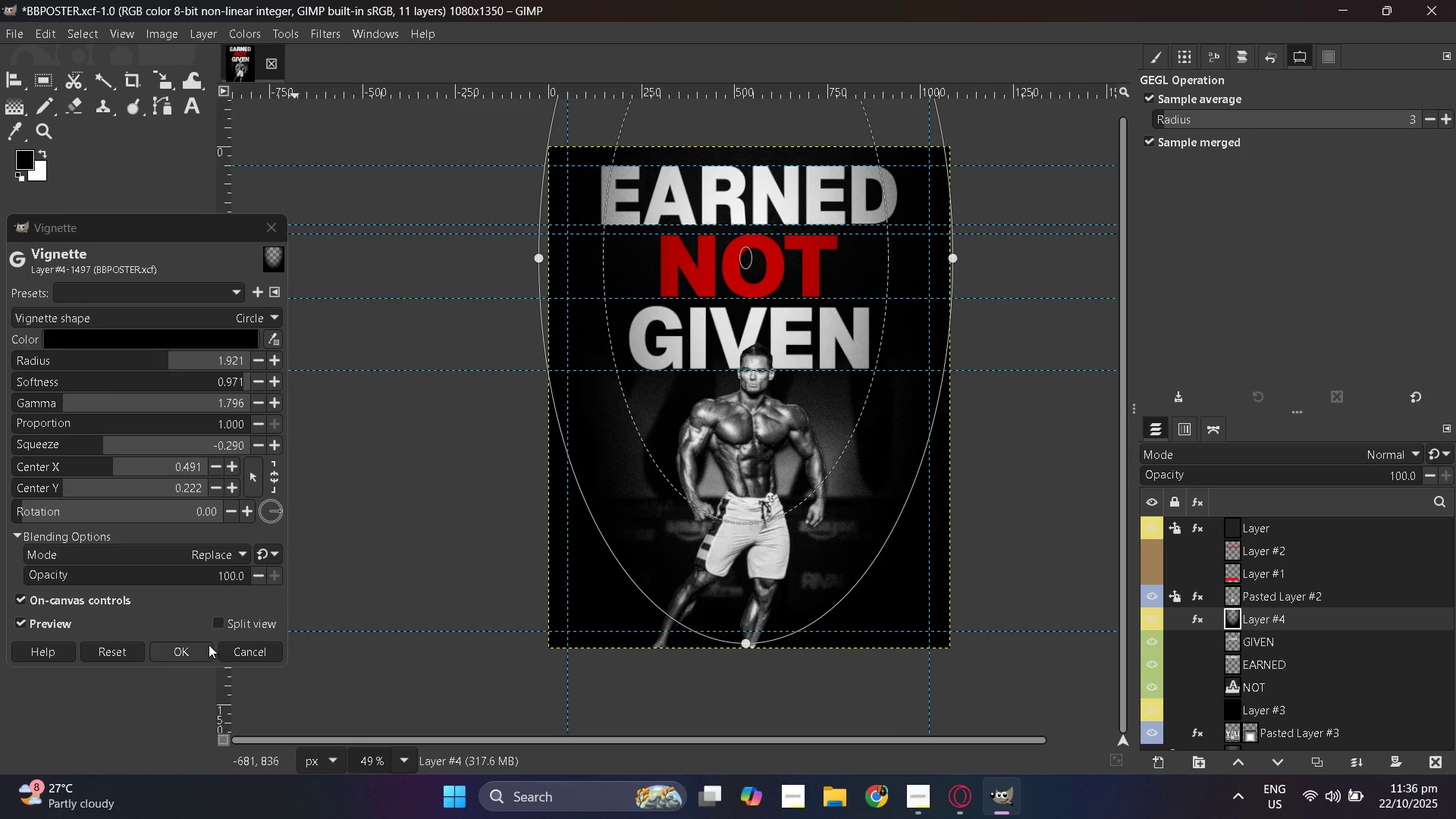 
left_click([196, 656])
 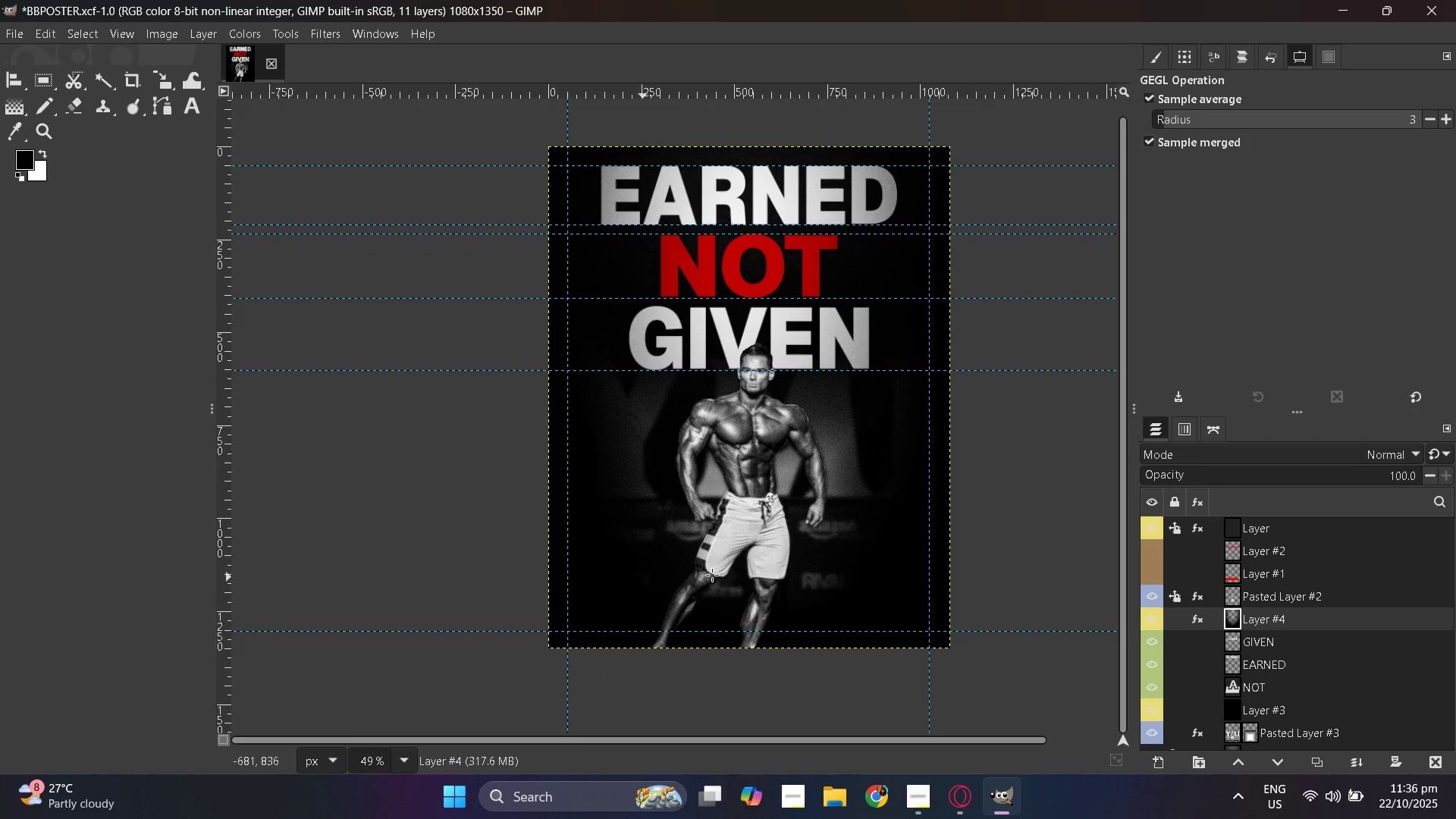 
scroll: coordinate [712, 575], scroll_direction: up, amount: 2.0
 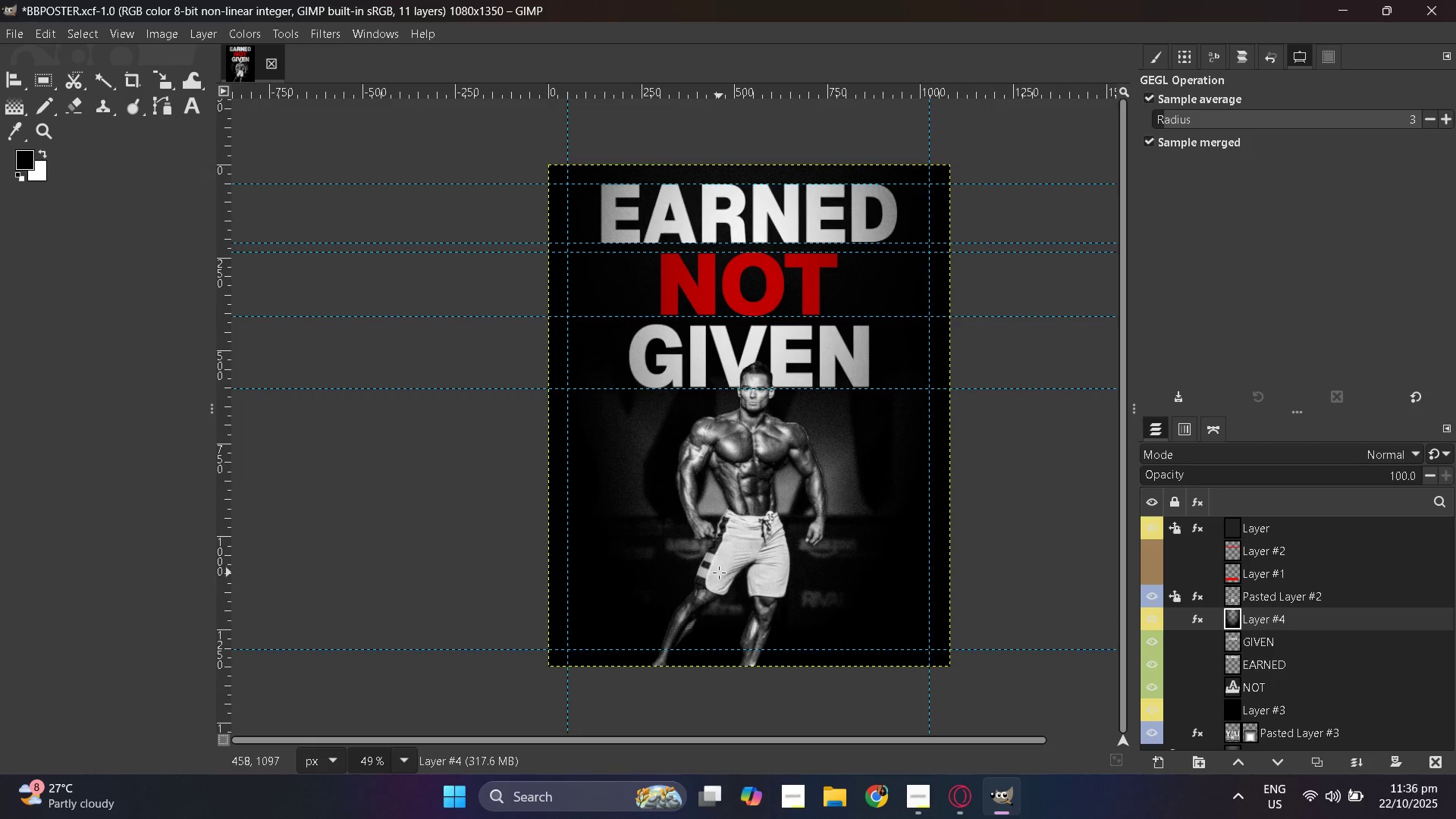 
hold_key(key=ControlLeft, duration=0.62)
scroll: coordinate [682, 579], scroll_direction: up, amount: 3.0
 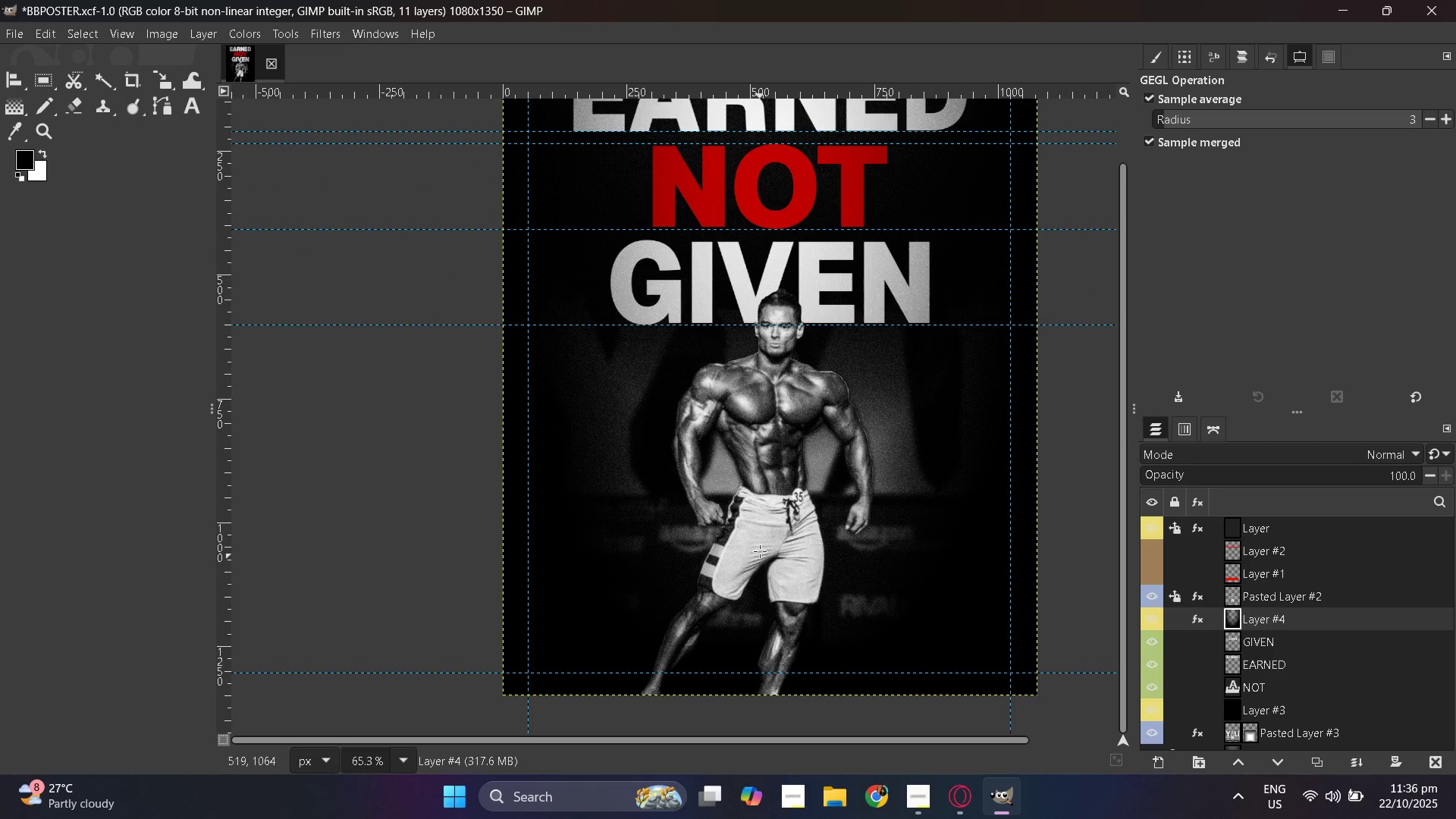 
hold_key(key=ControlLeft, duration=0.51)
scroll: coordinate [764, 551], scroll_direction: up, amount: 1.0
 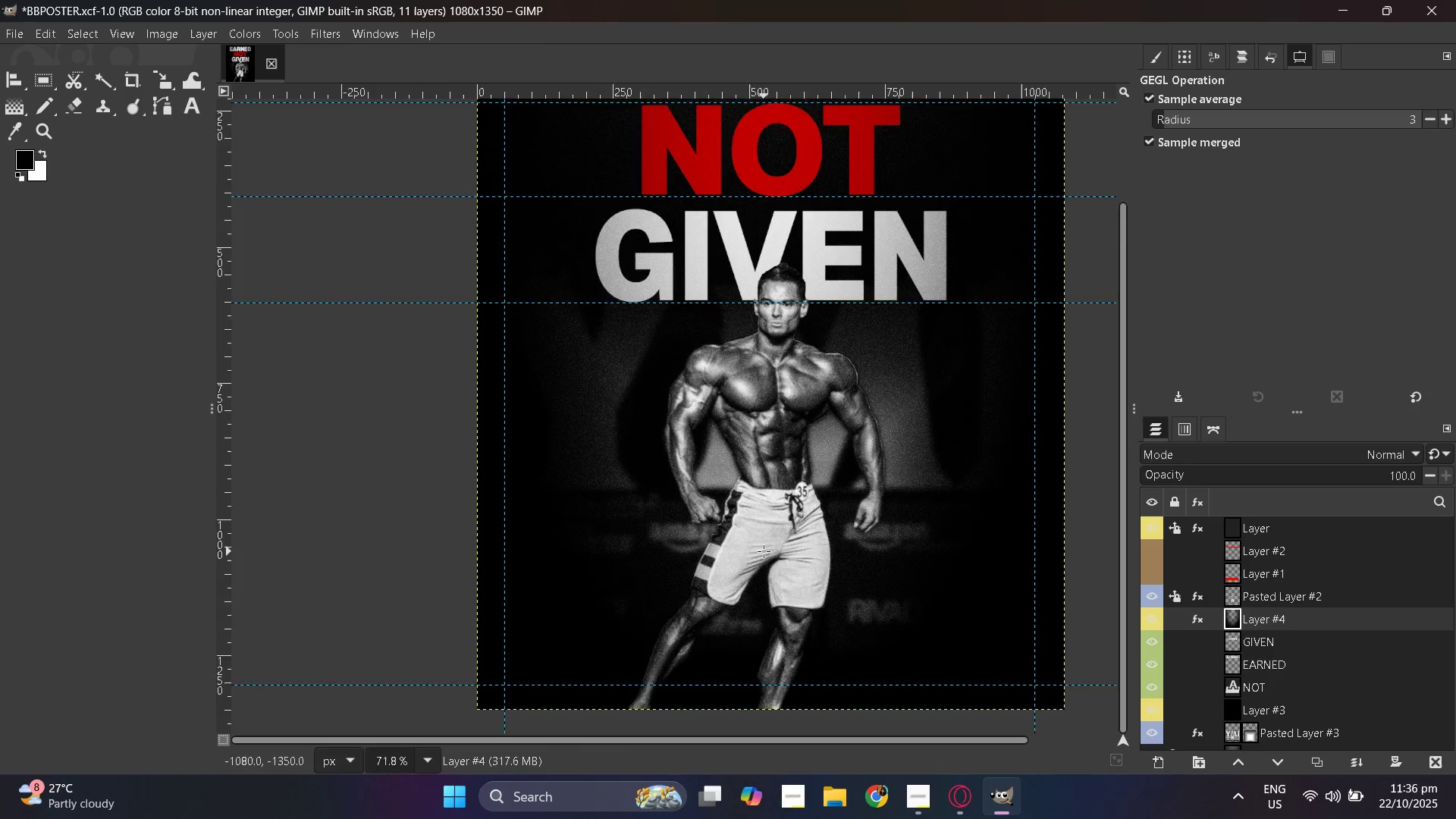 
hold_key(key=ControlLeft, duration=0.3)
 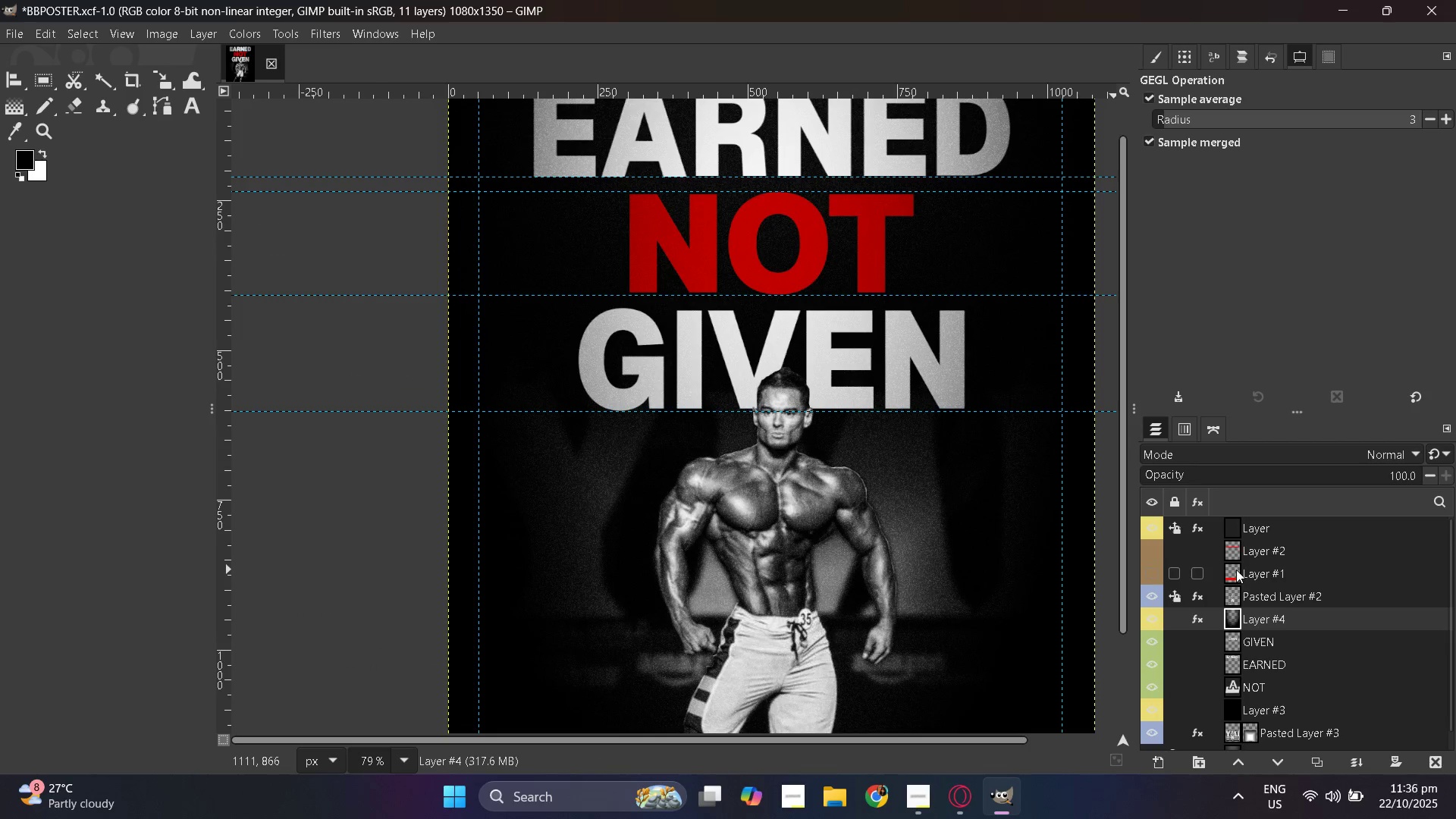 
hold_key(key=ControlLeft, duration=1.35)
scroll: coordinate [587, 525], scroll_direction: down, amount: 5.0
 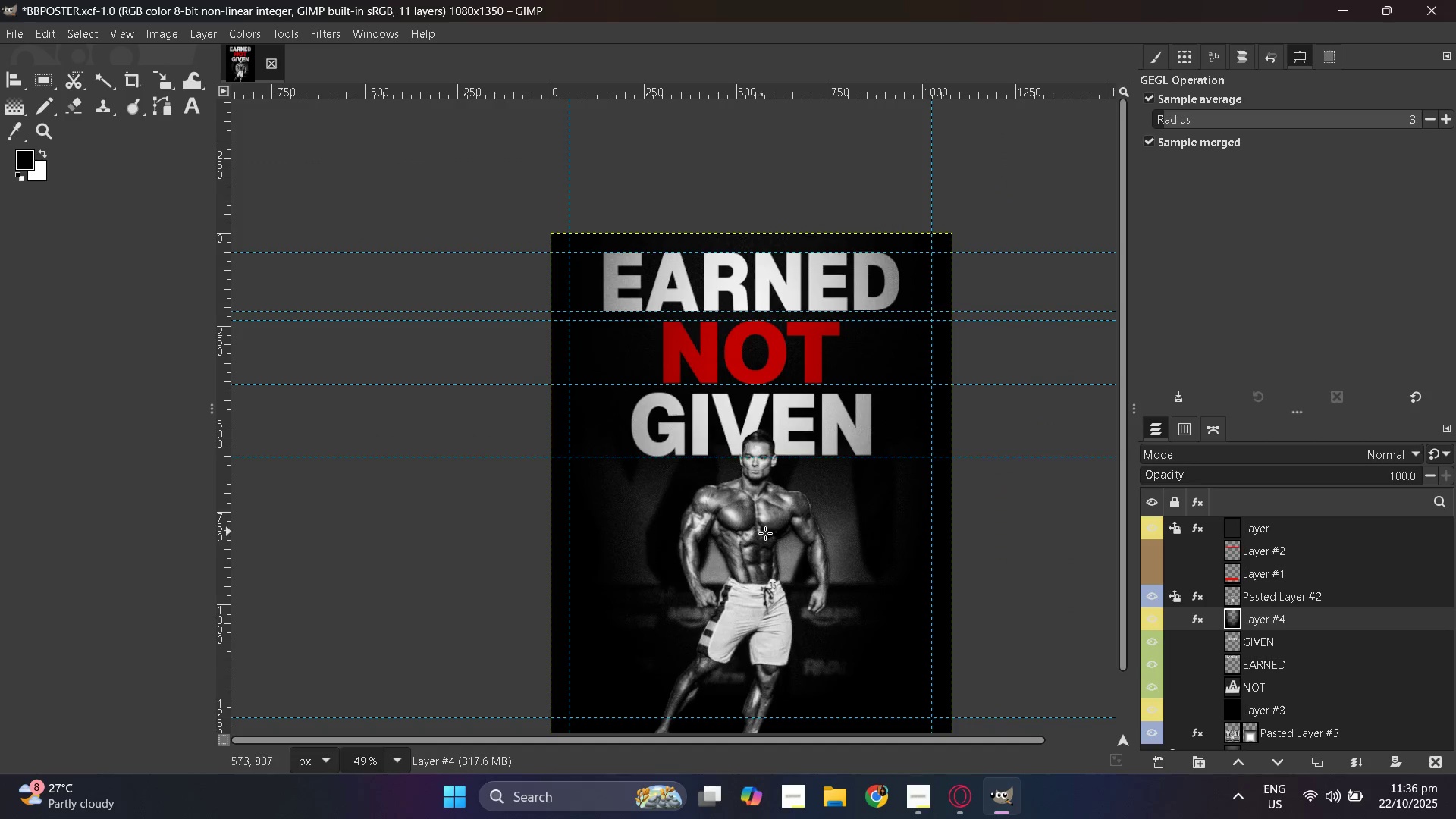 
hold_key(key=ControlLeft, duration=0.36)
scroll: coordinate [767, 533], scroll_direction: up, amount: 2.0
 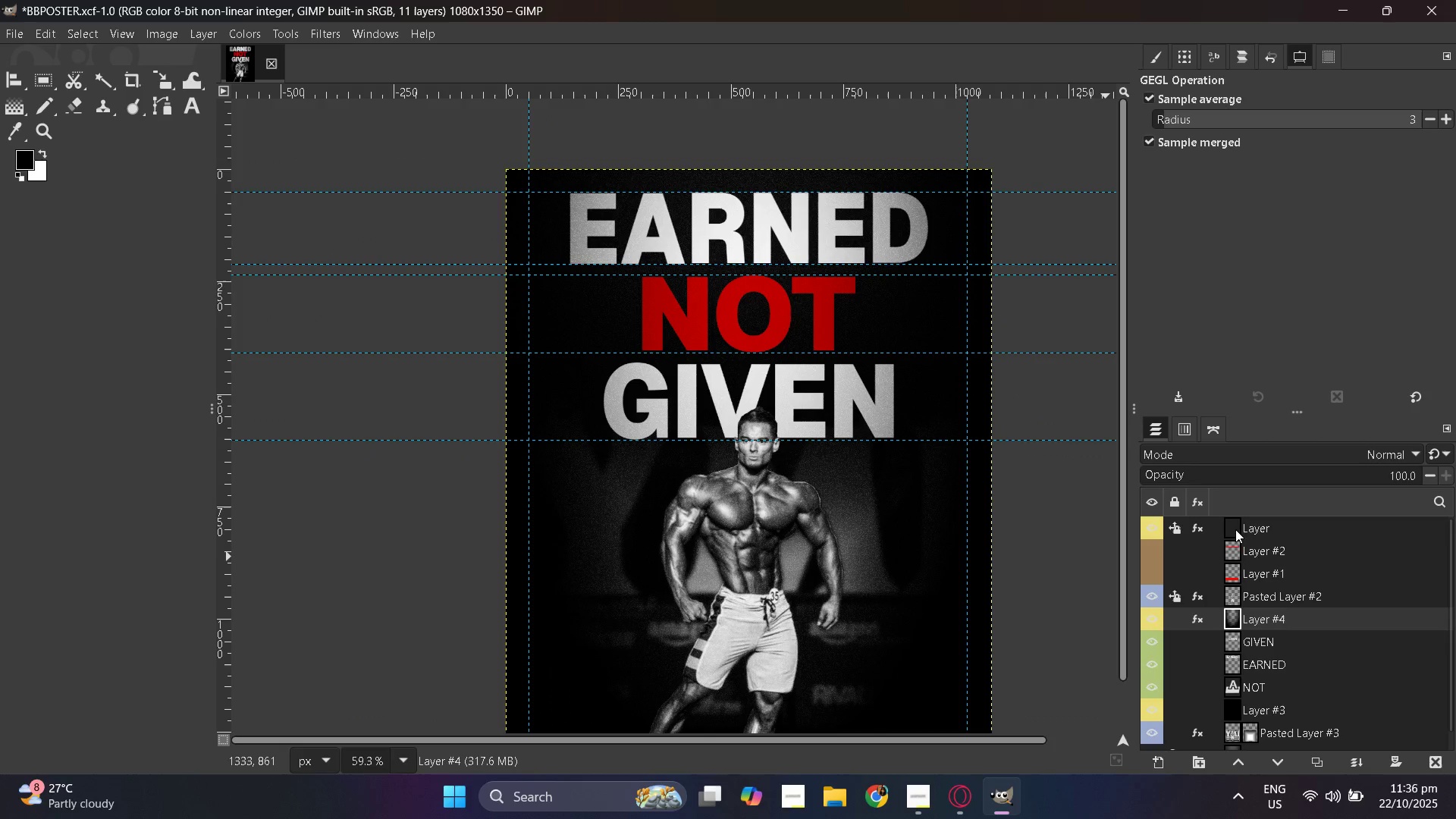 
double_click([1244, 595])
 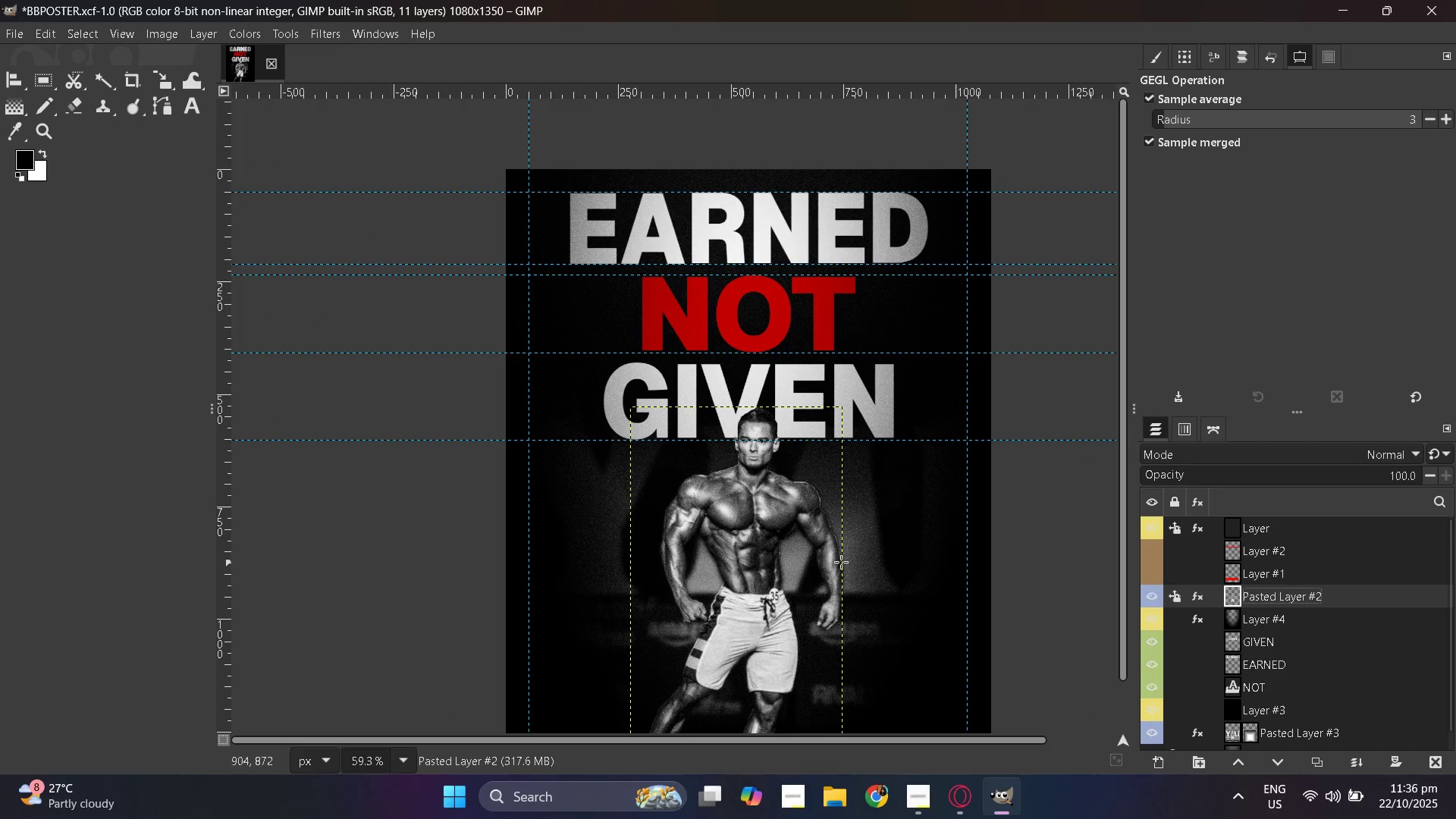 
scroll: coordinate [831, 562], scroll_direction: down, amount: 1.0
 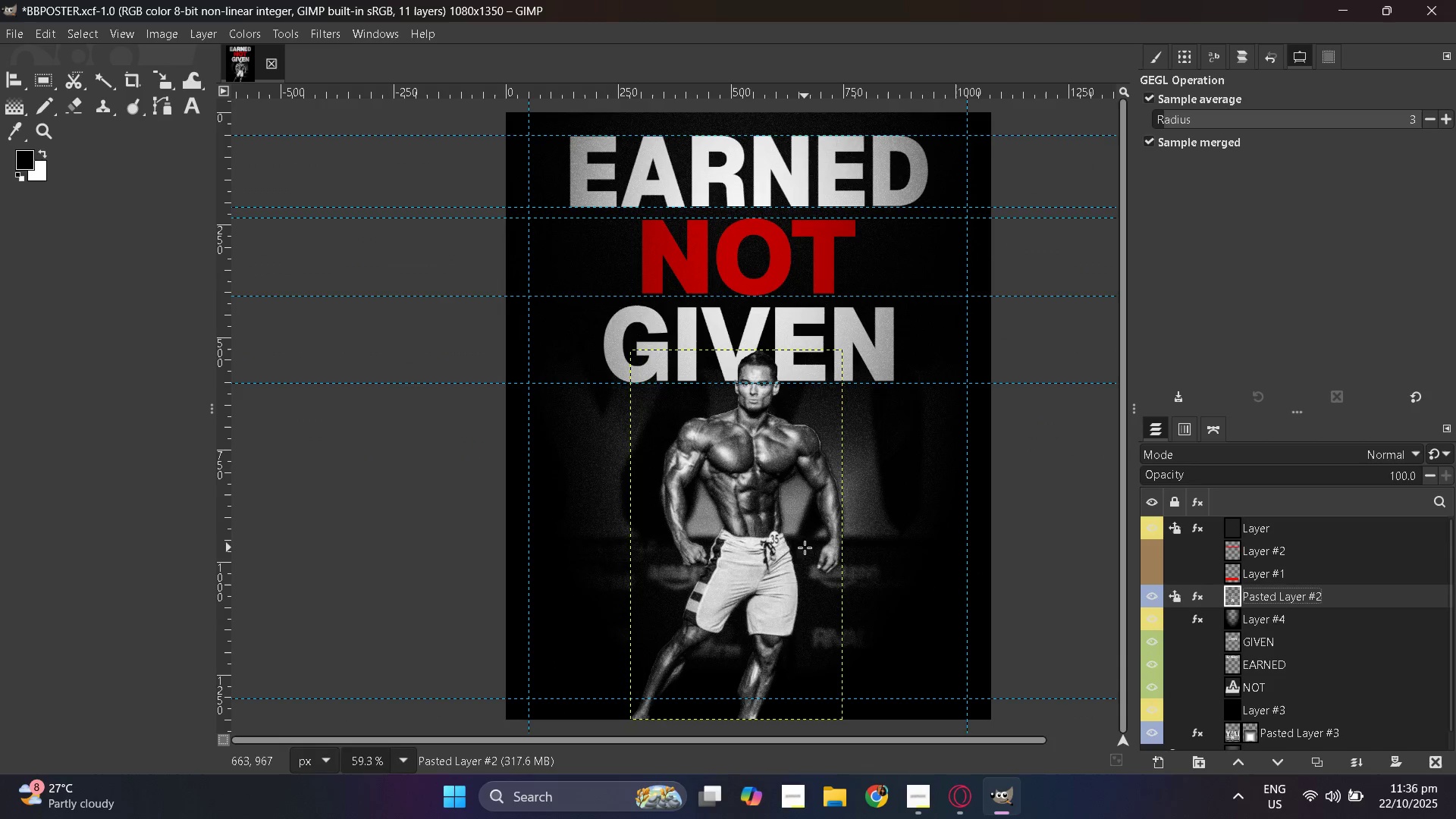 
hold_key(key=ControlLeft, duration=0.92)
scroll: coordinate [783, 543], scroll_direction: up, amount: 1.0
 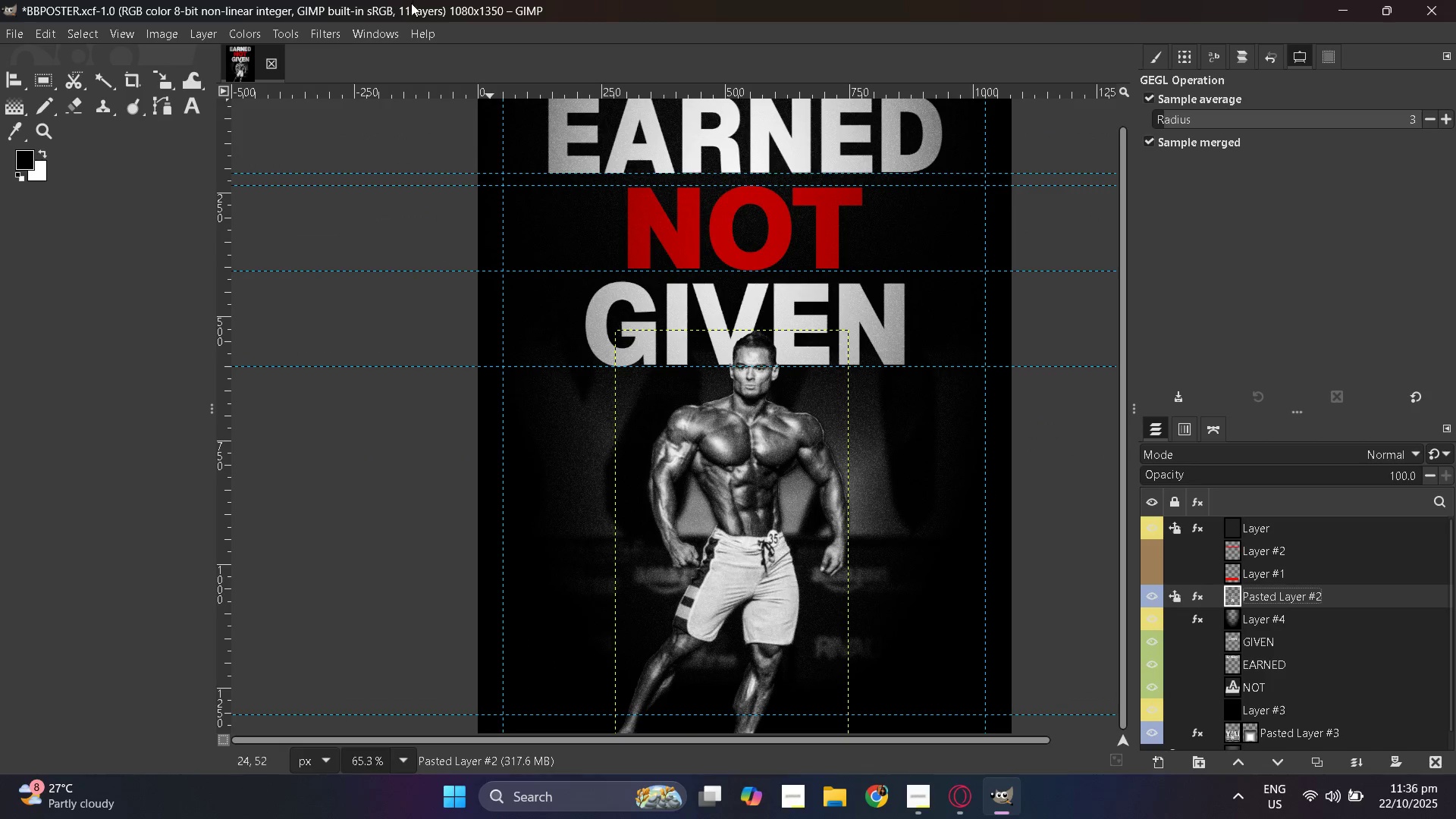 
left_click([322, 30])
 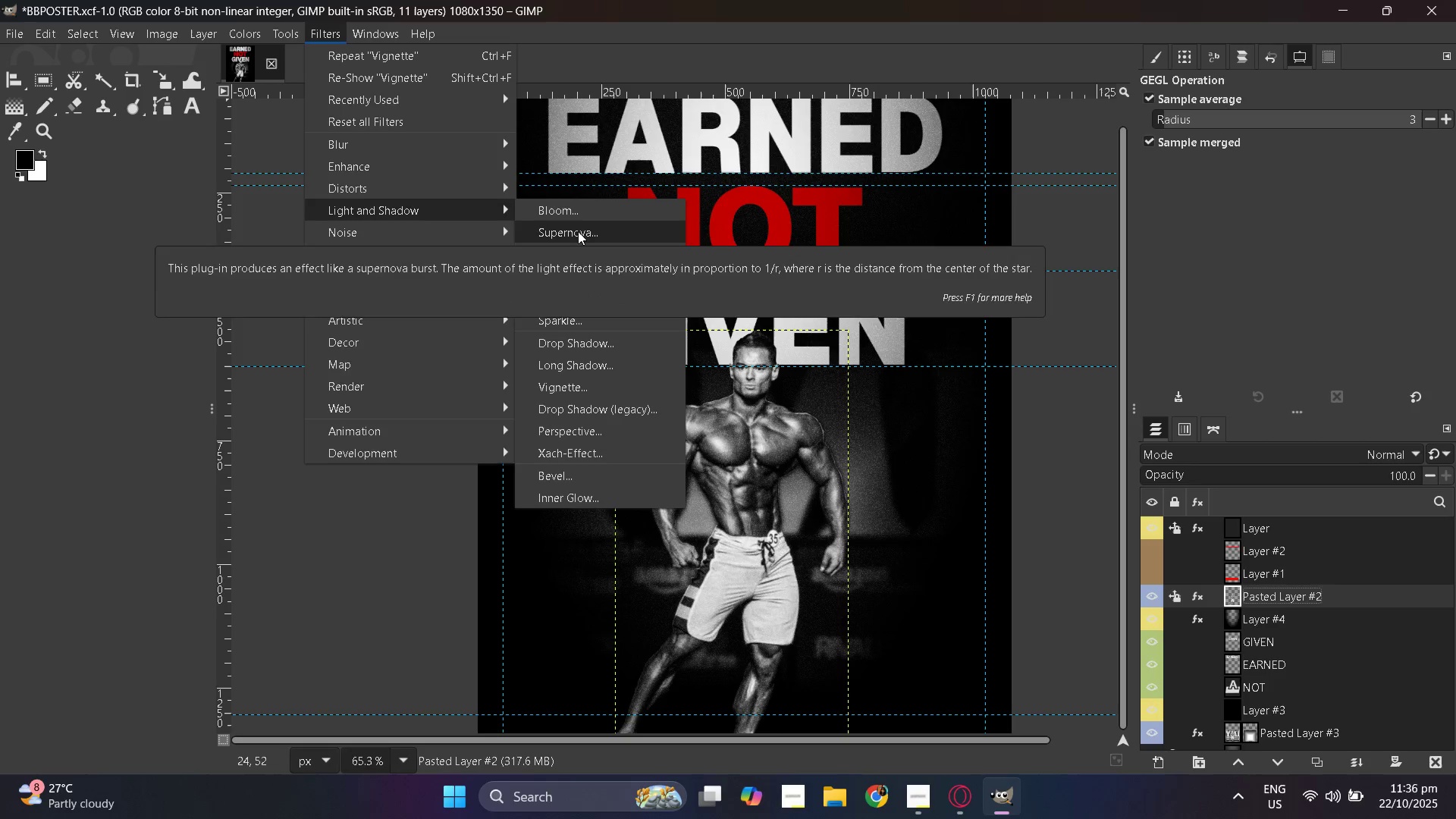 
wait(6.74)
 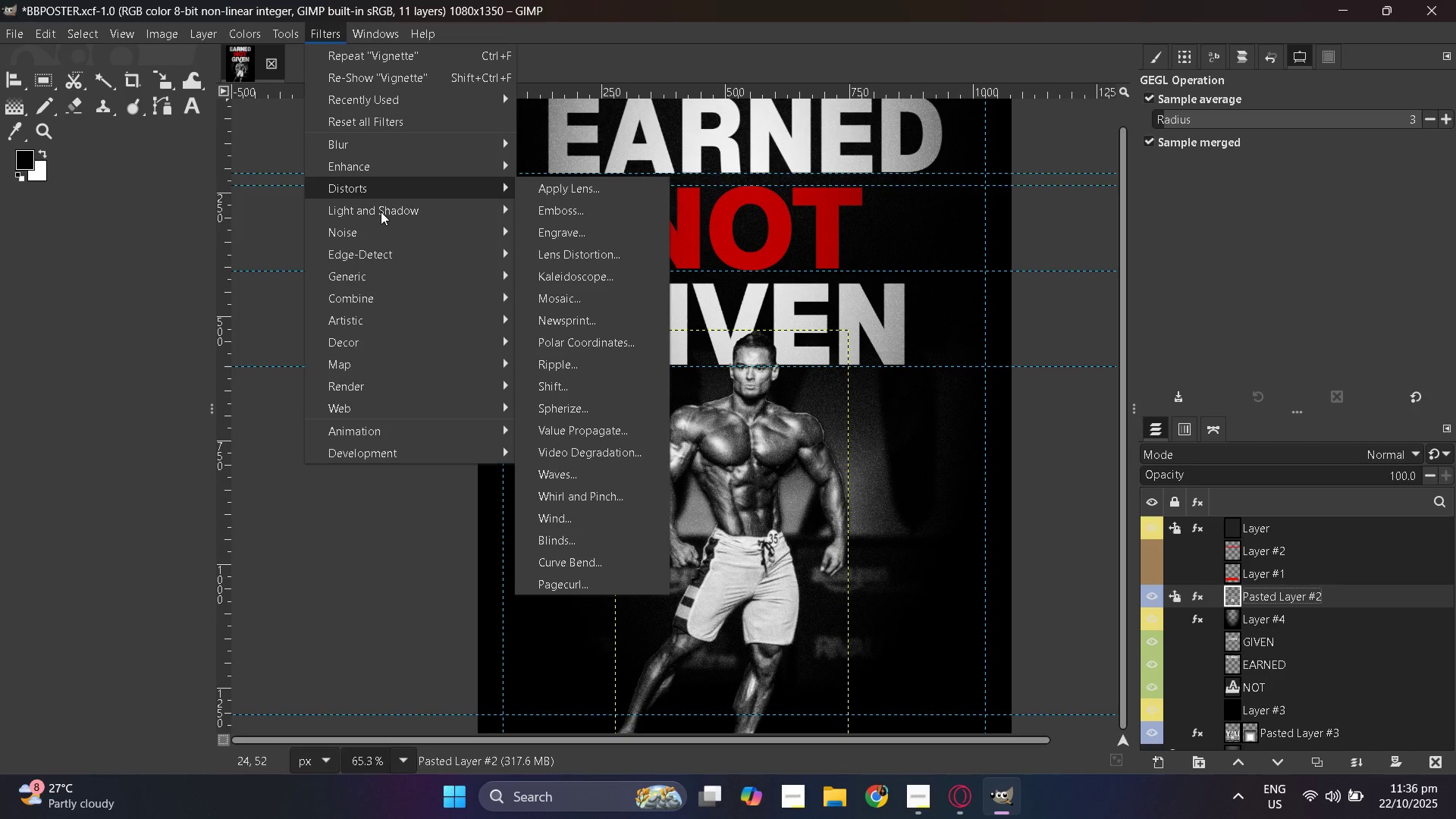 
left_click([614, 345])
 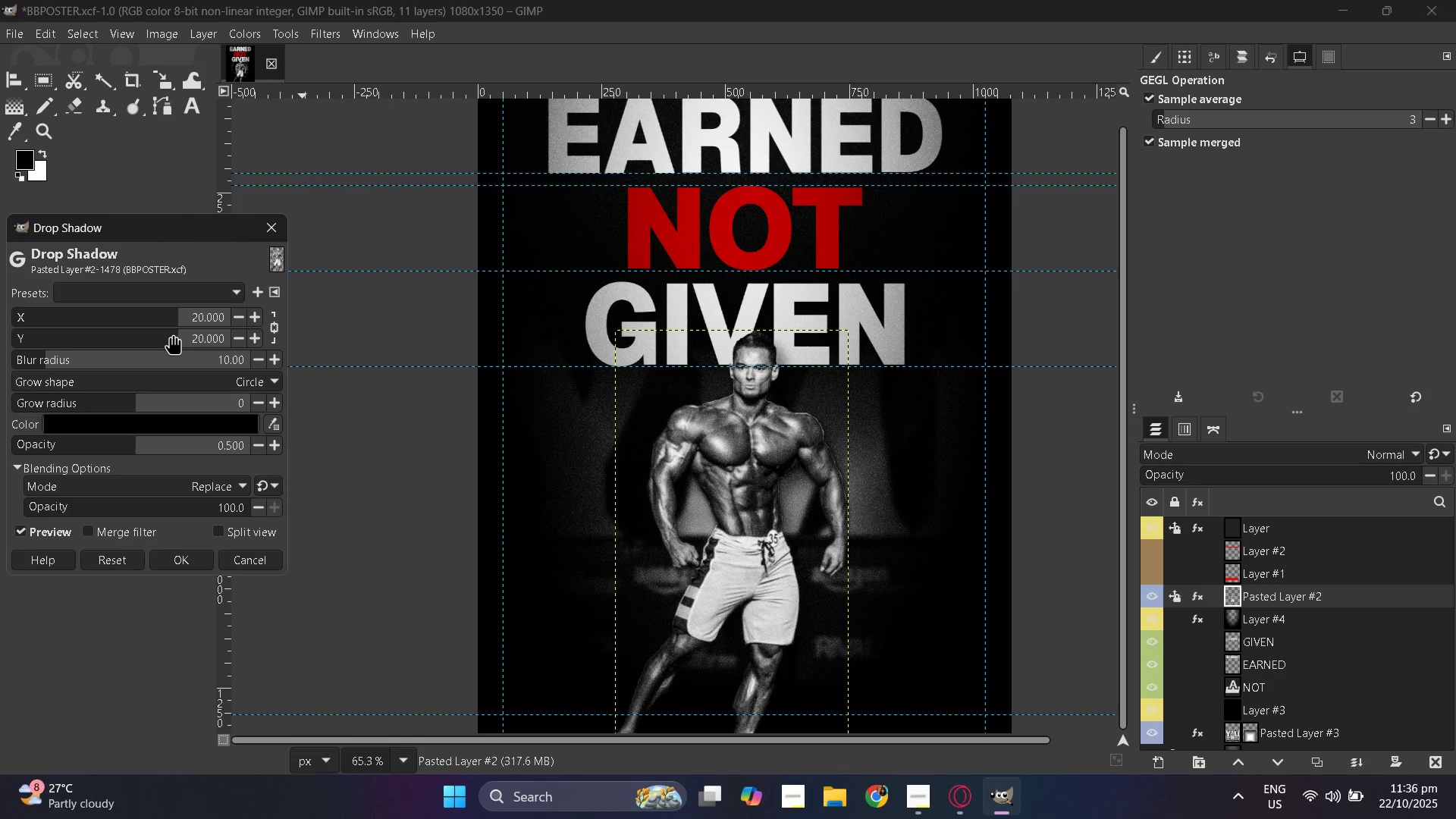 
wait(8.05)
 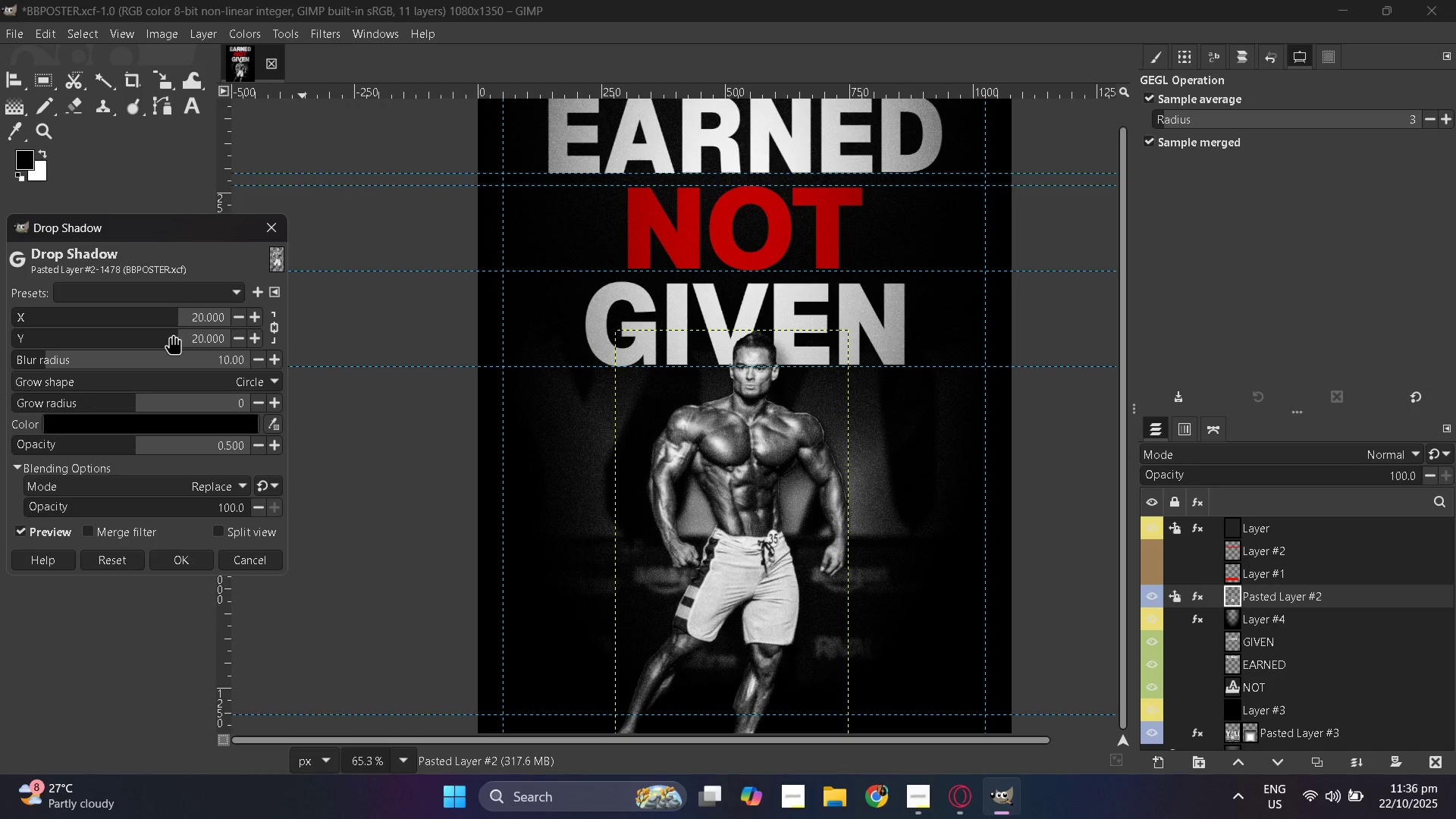 
mouse_move([66, 331])
 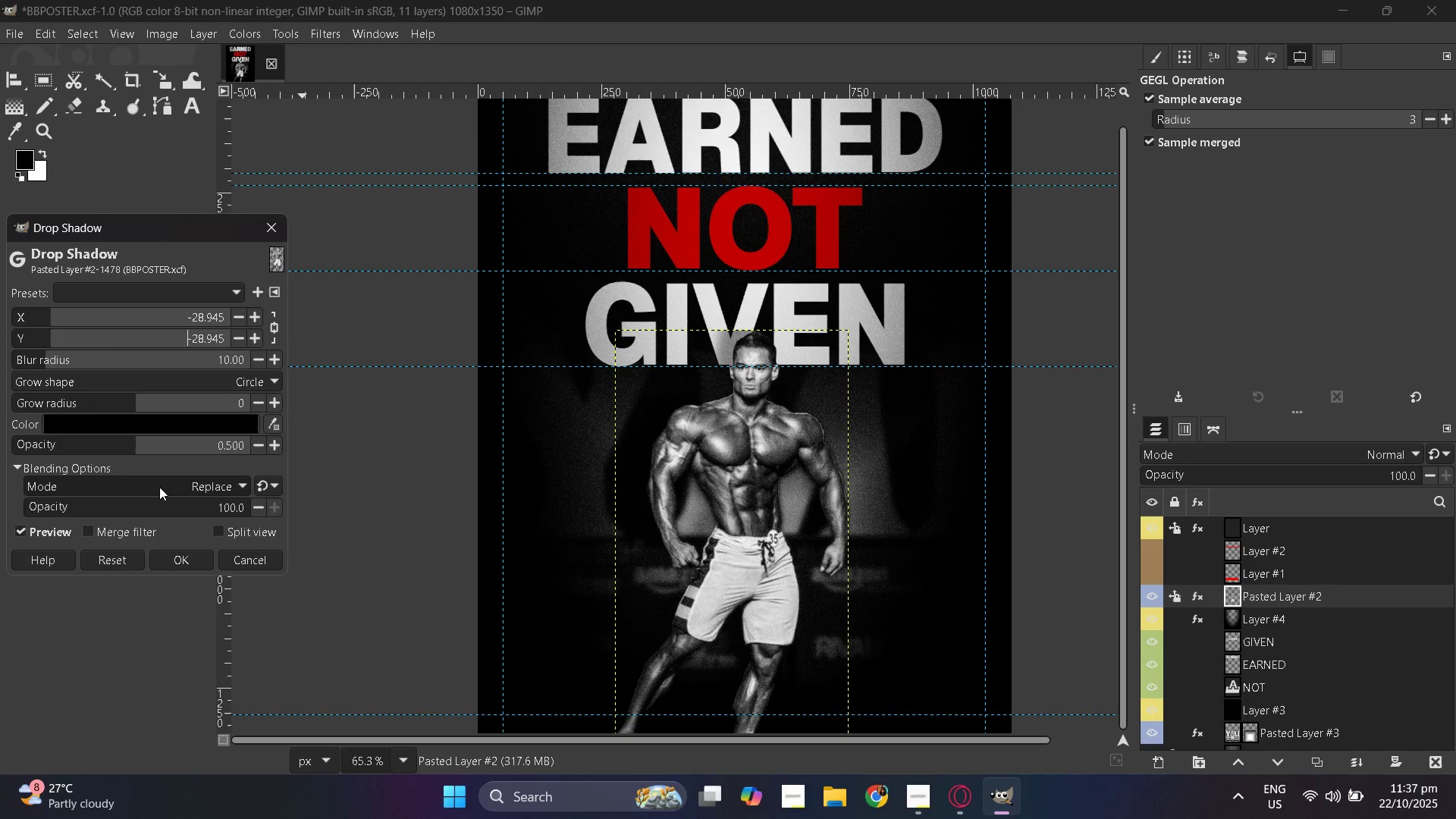 
wait(5.25)
 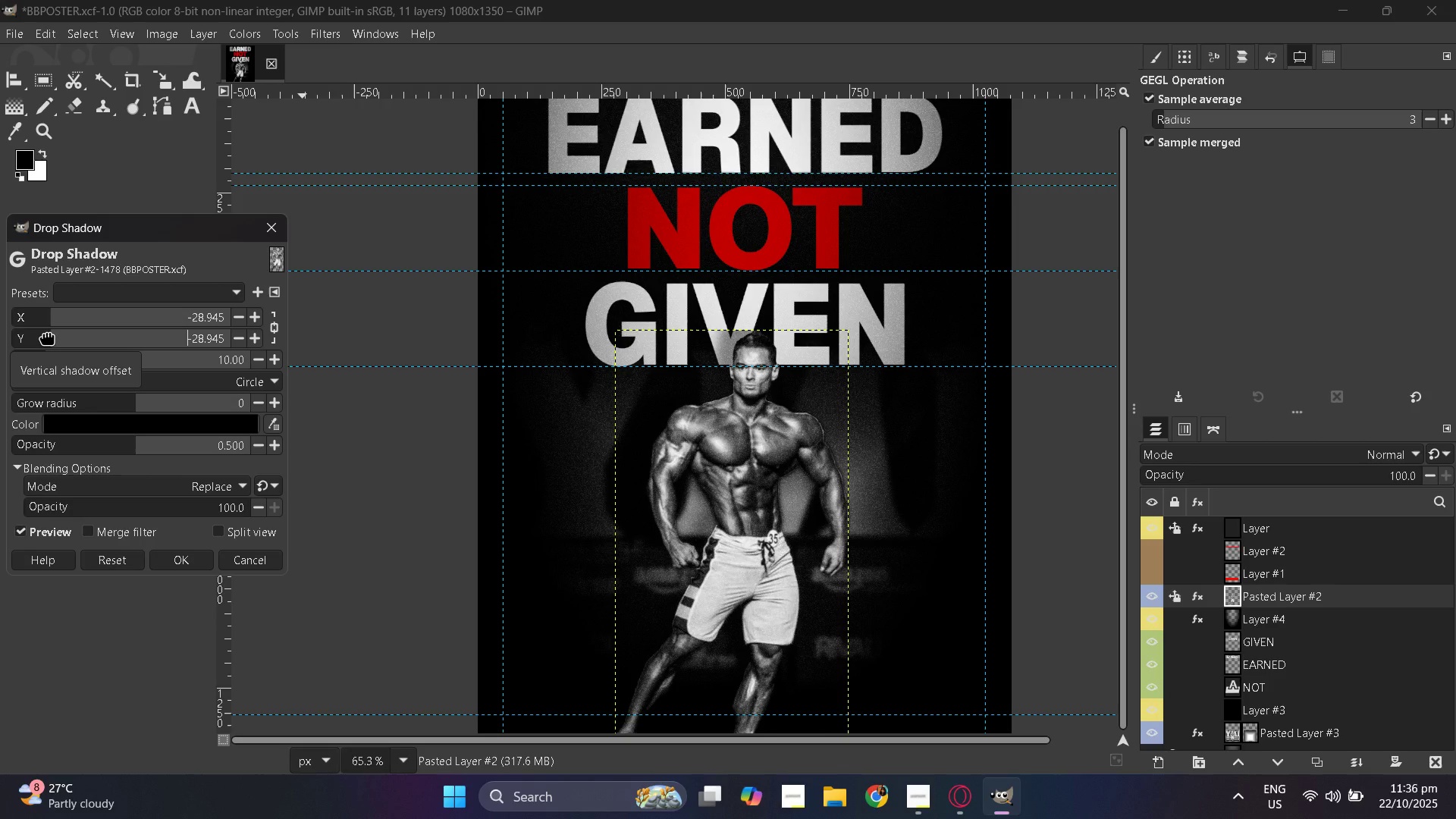 
double_click([229, 438])
 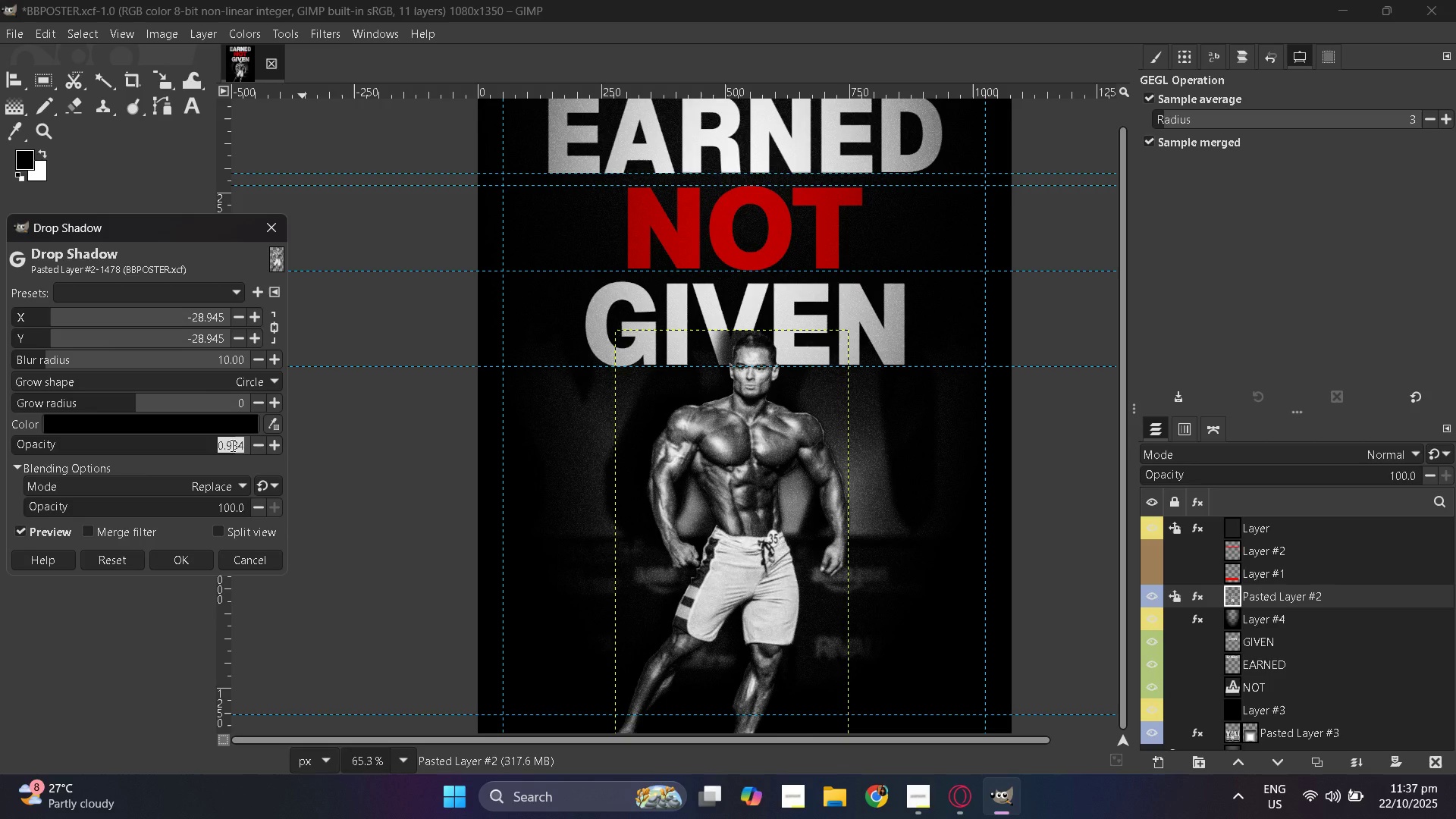 
key(Numpad4)
 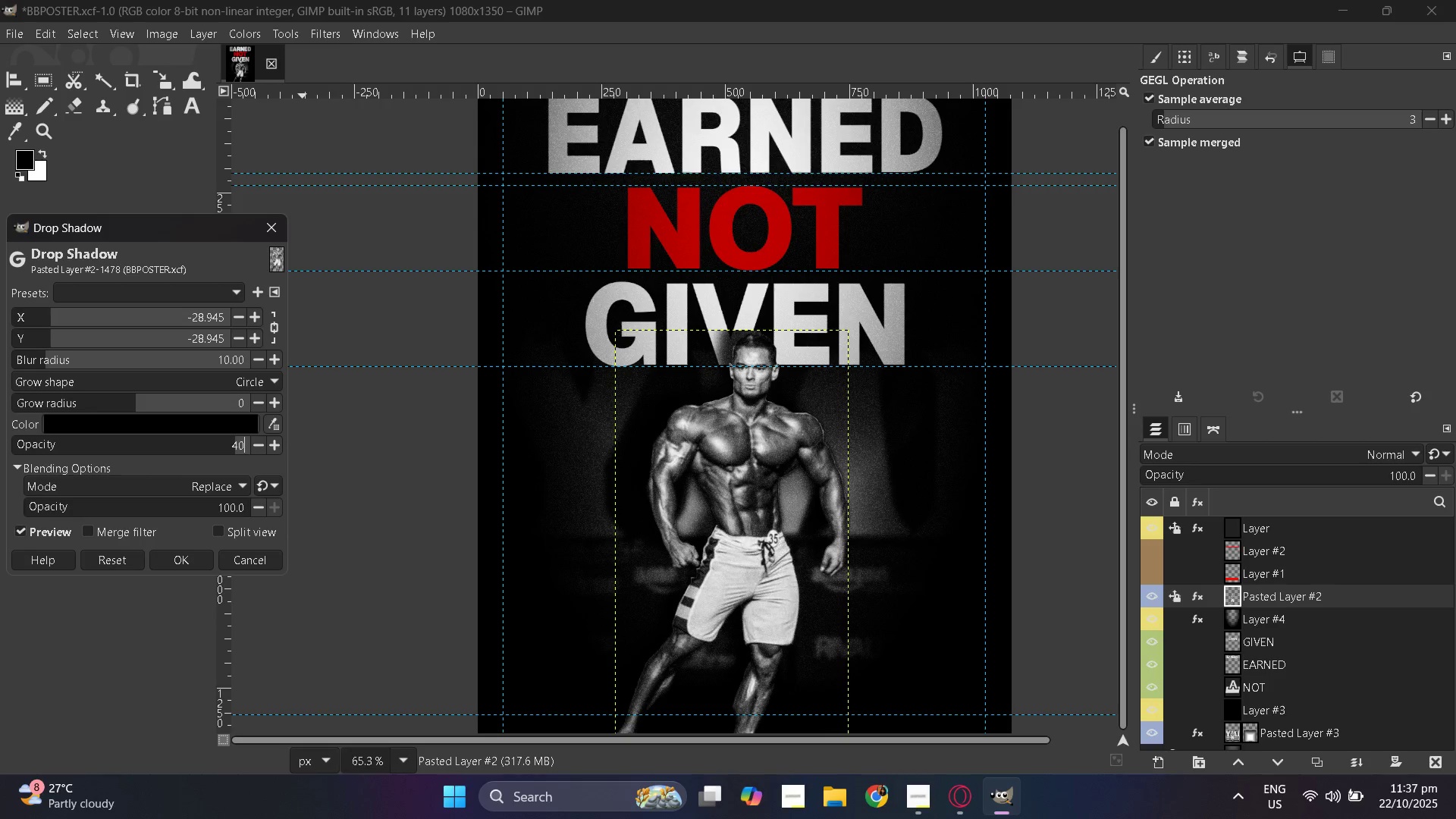 
key(Numpad0)
 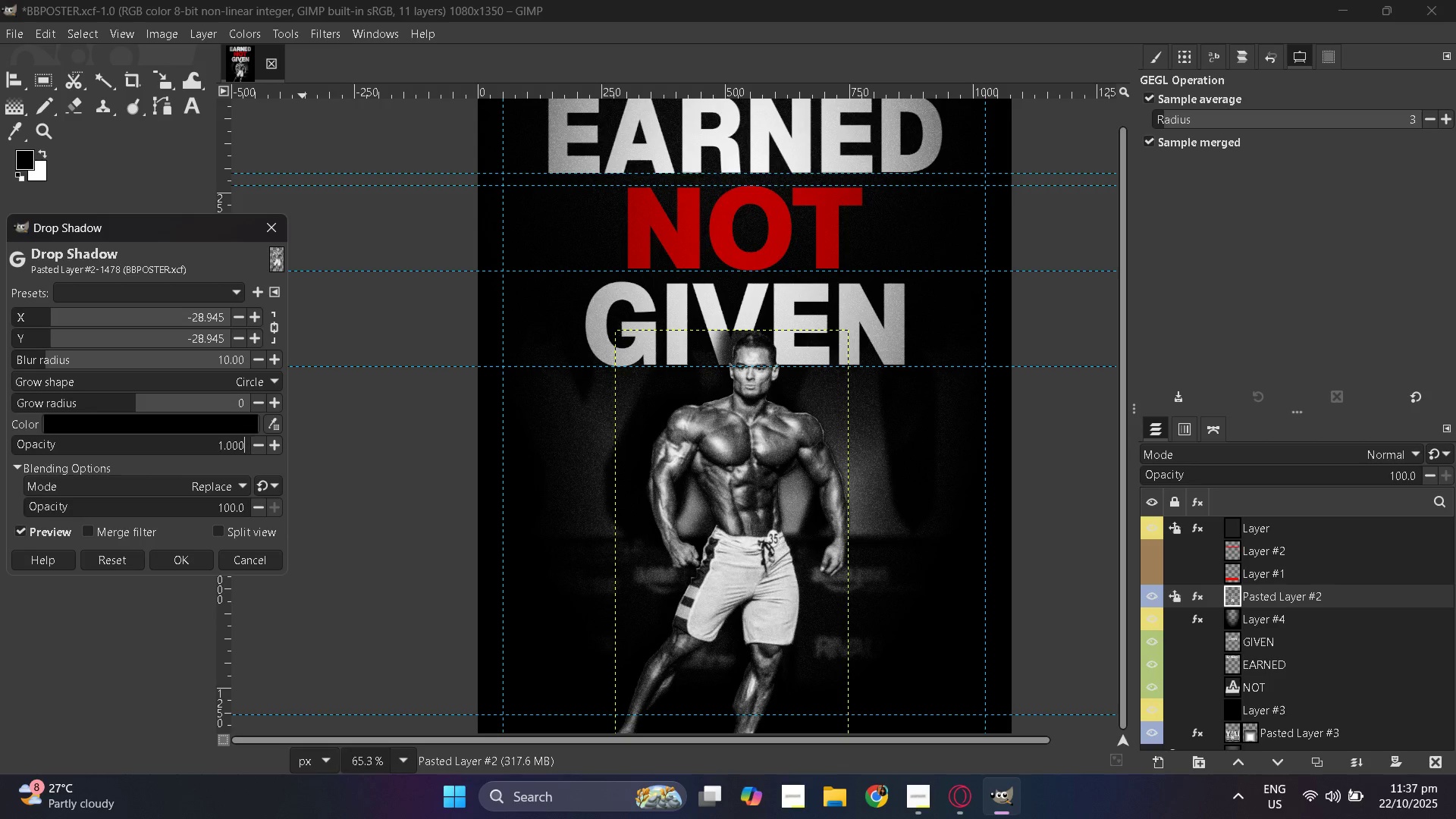 
key(NumpadEnter)
 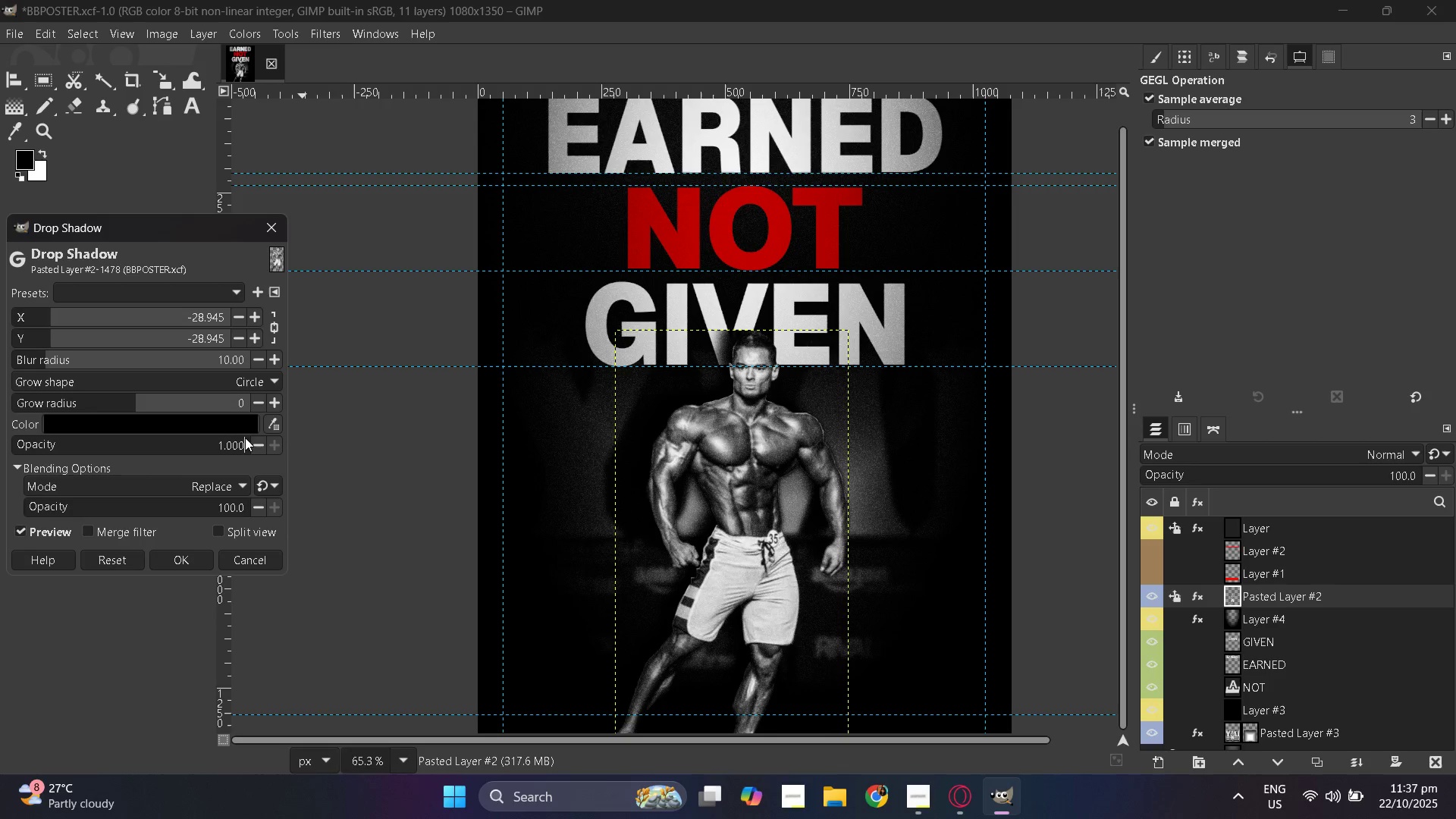 
double_click([234, 445])
 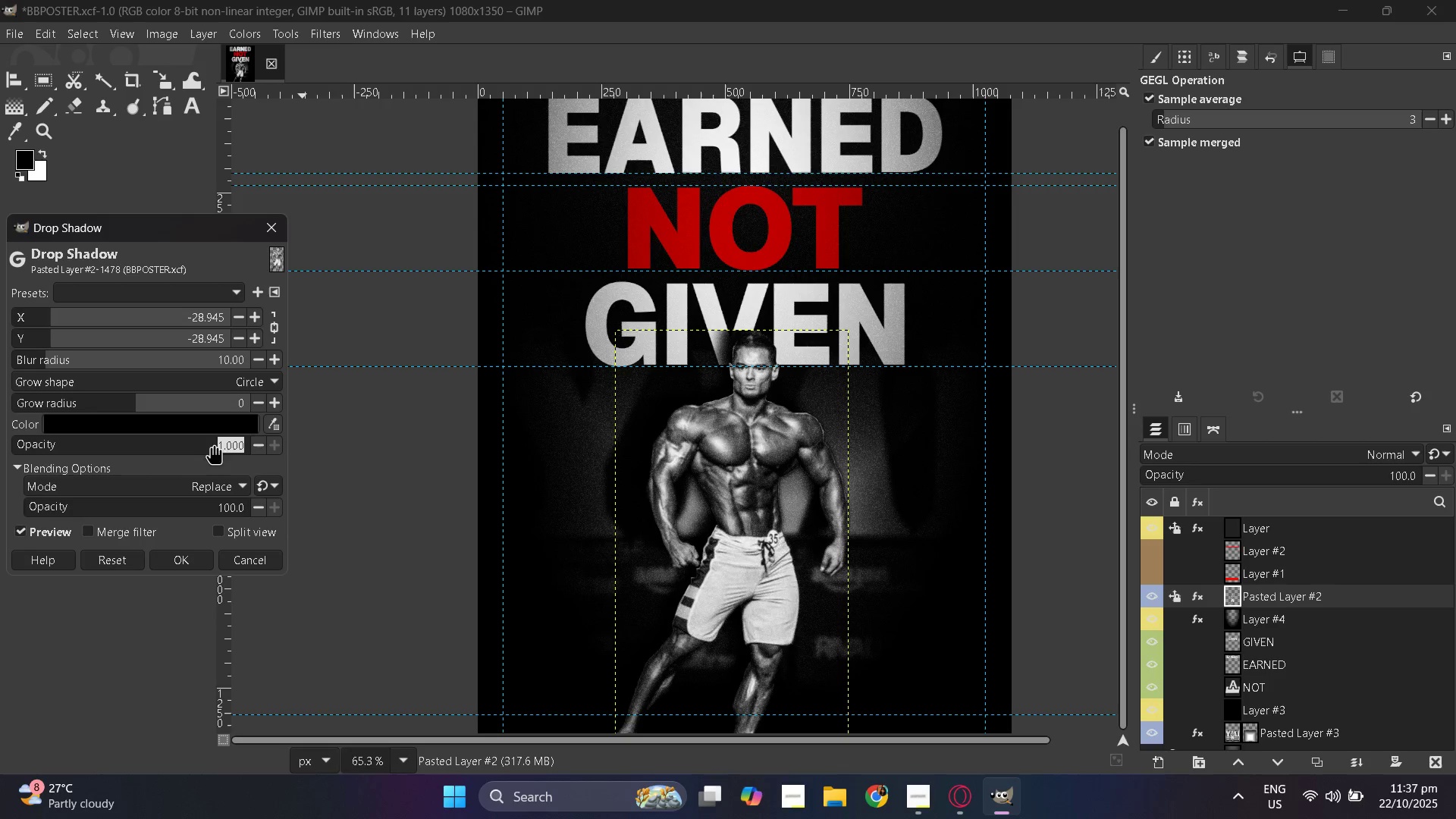 
left_click([202, 441])
 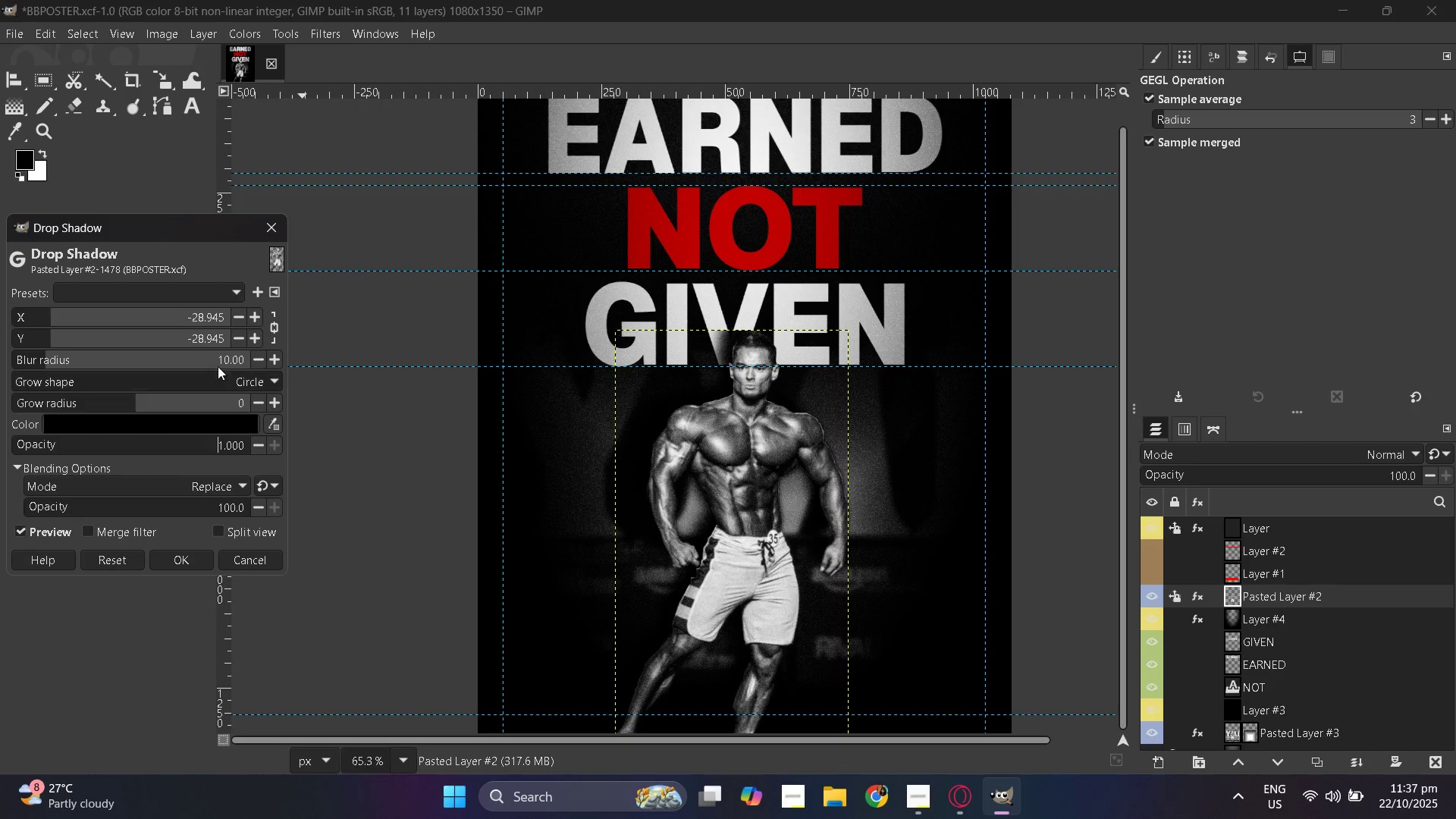 
double_click([224, 358])
 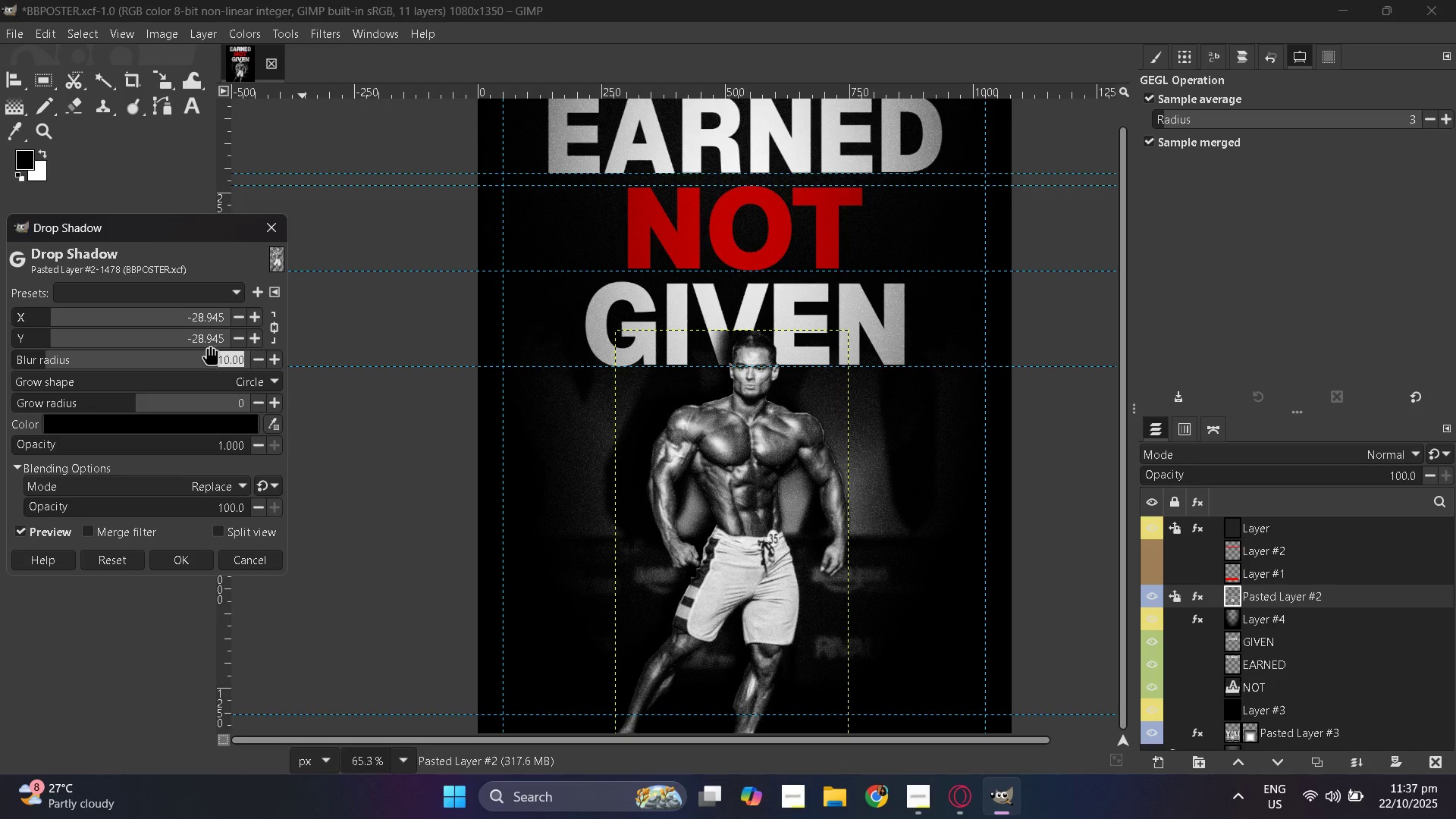 
key(Numpad4)
 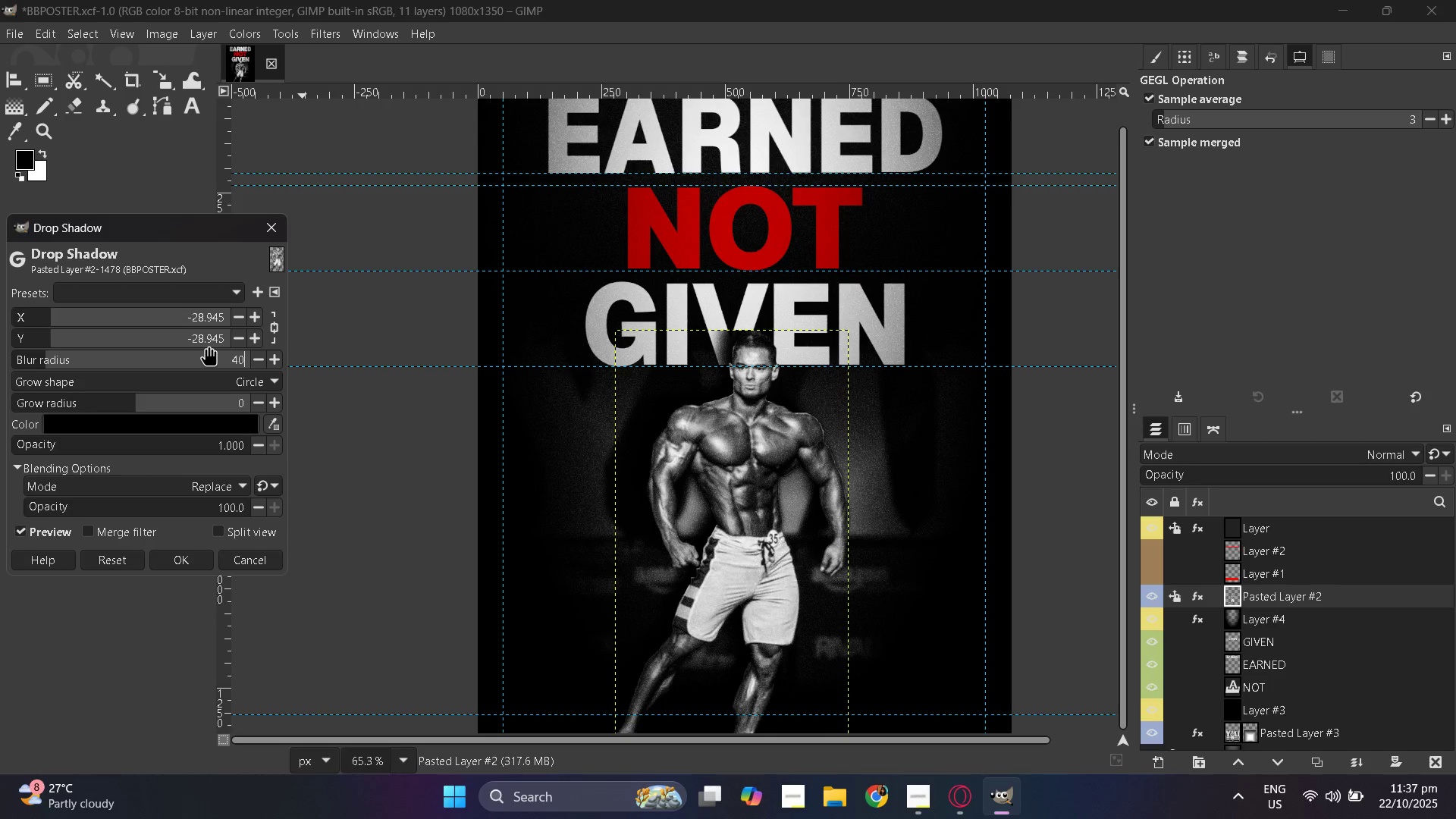 
key(Numpad0)
 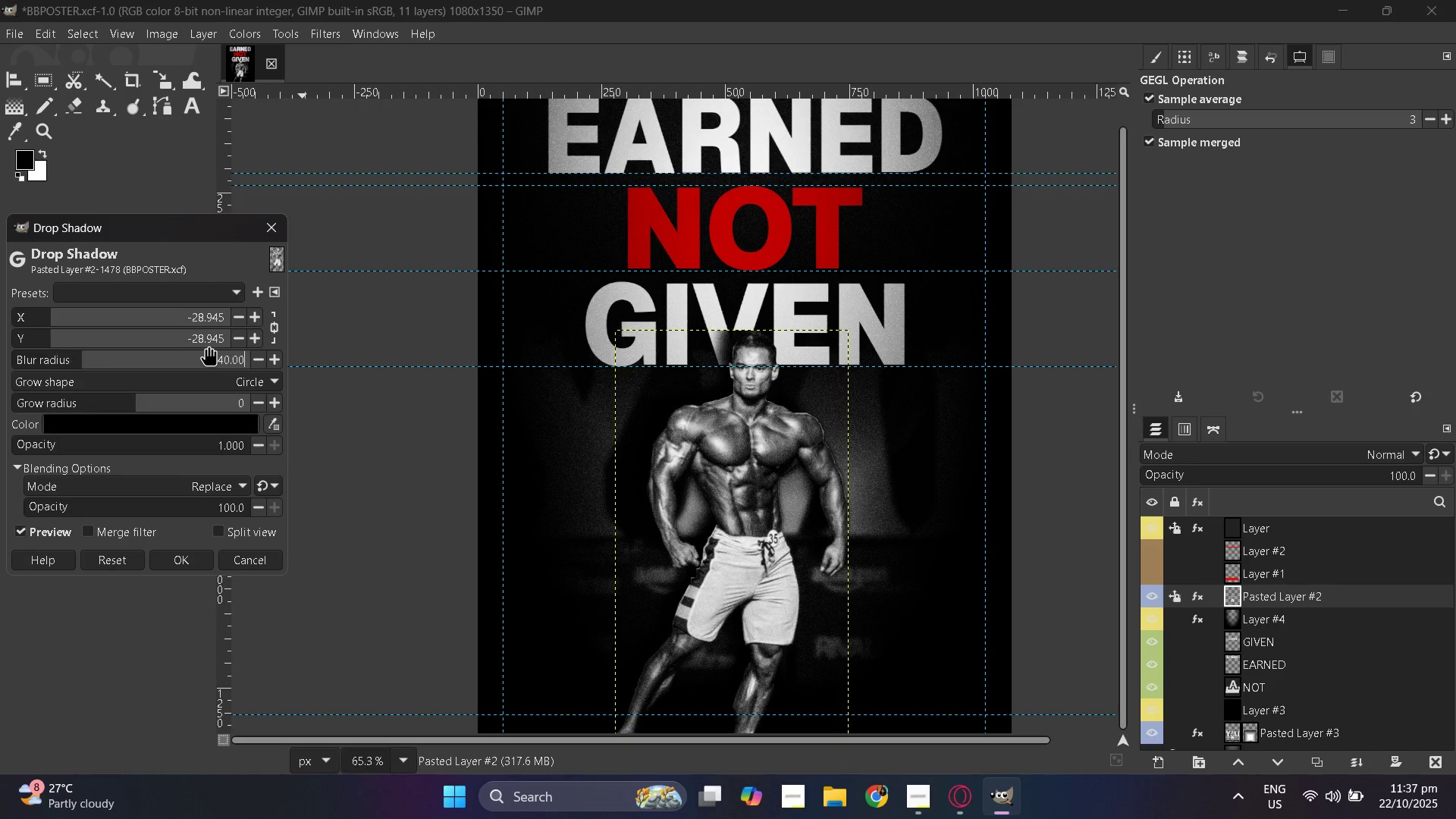 
key(NumpadEnter)
 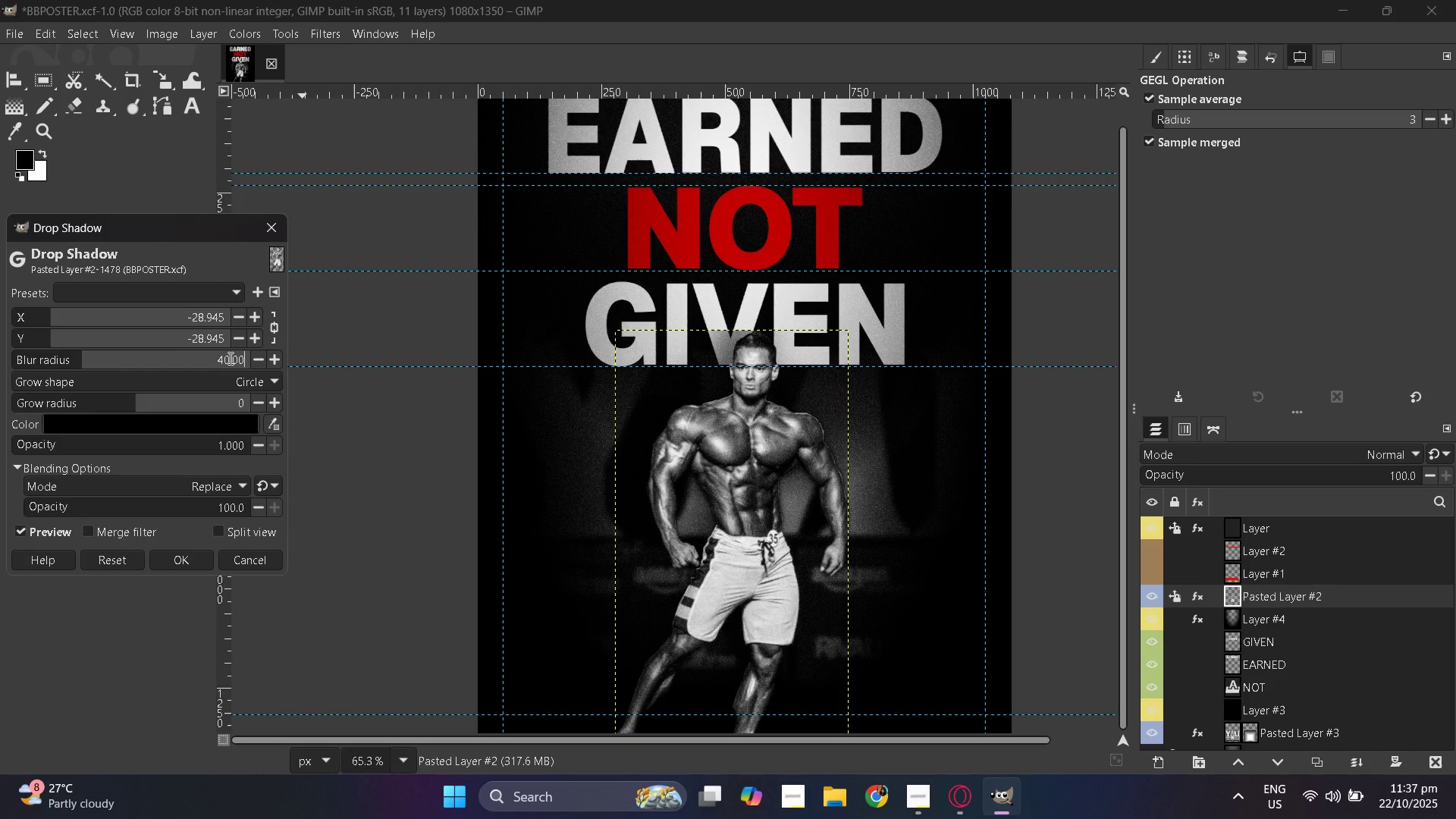 
double_click([229, 358])
 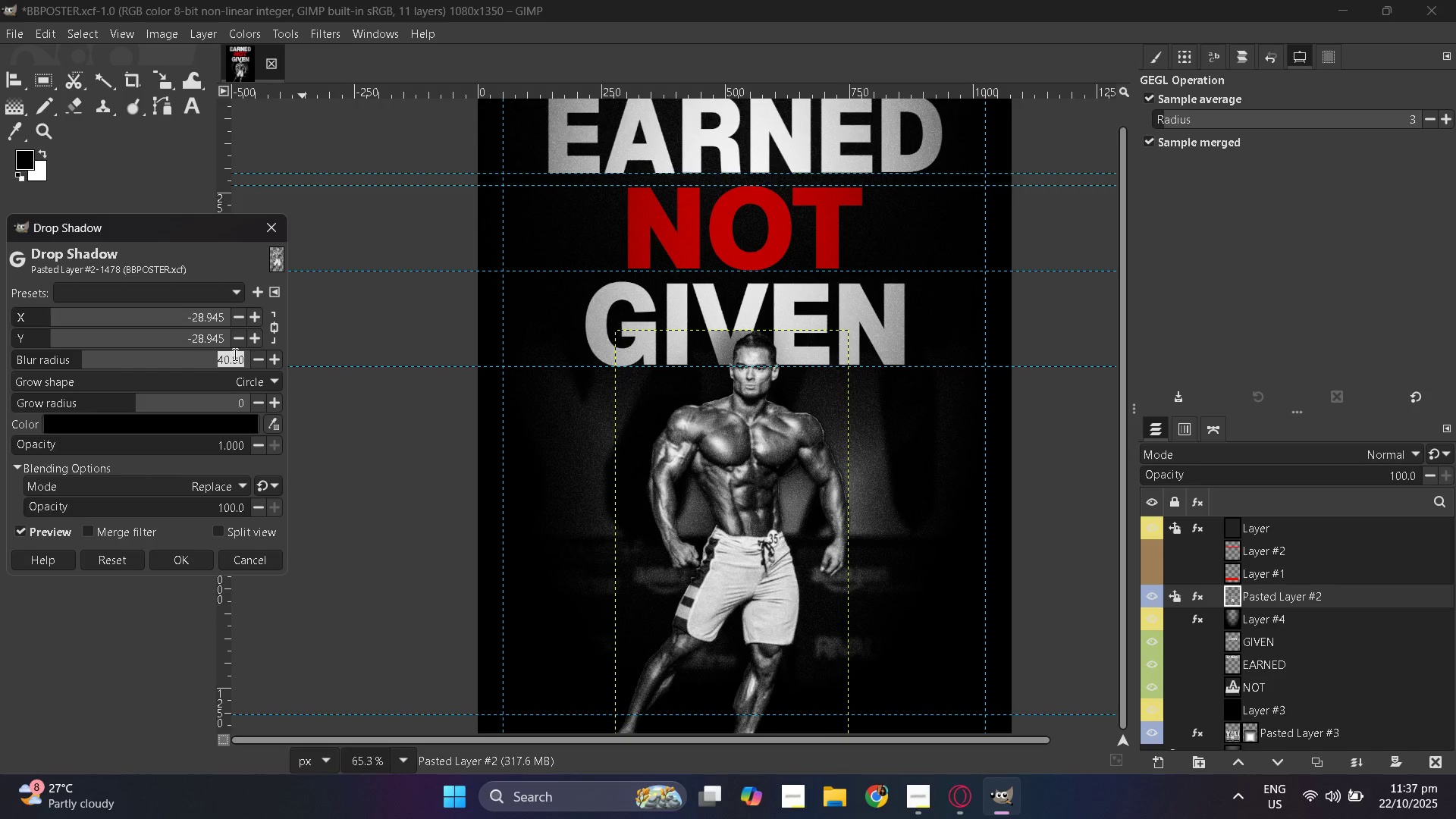 
key(Numpad7)
 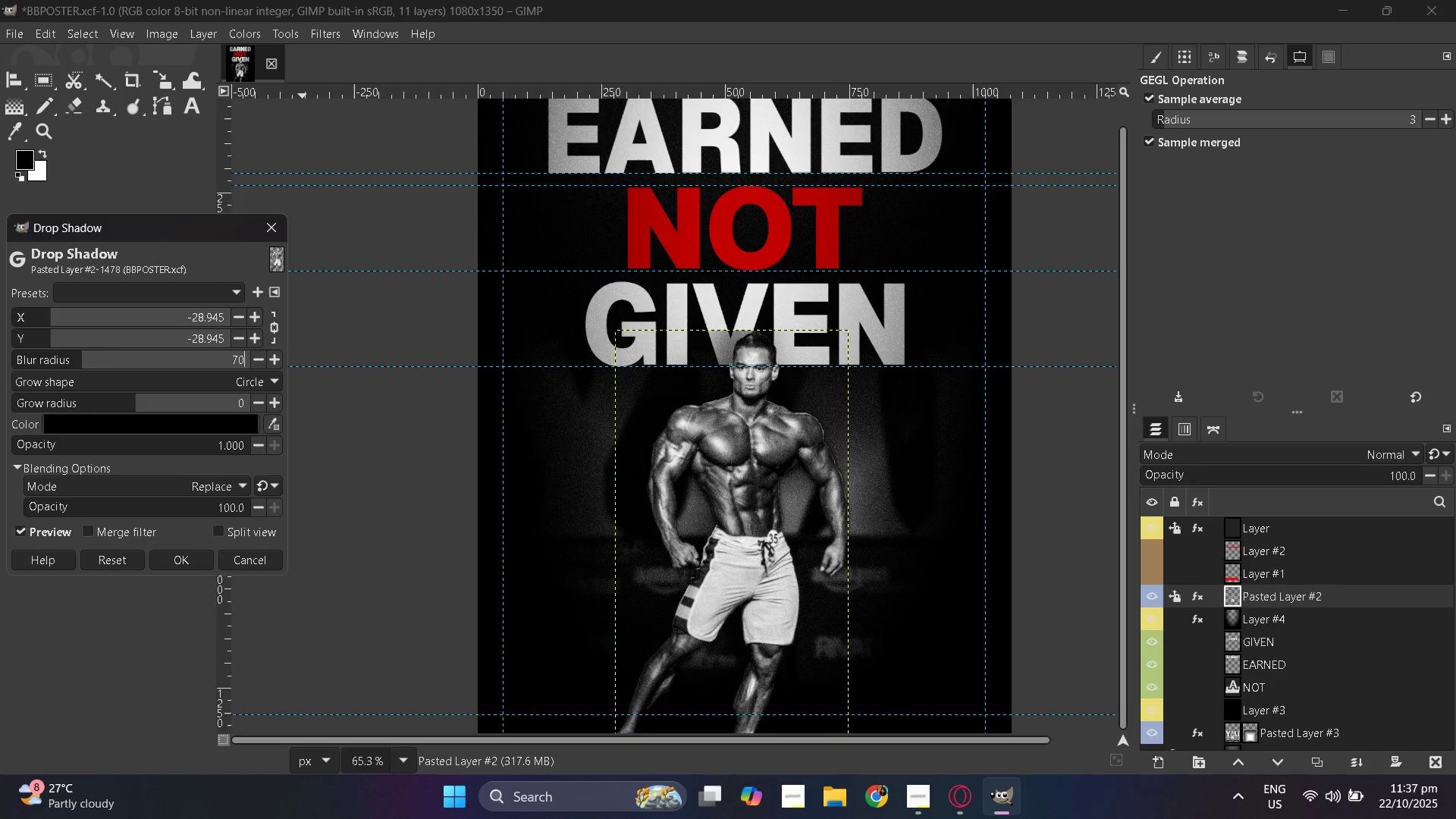 
key(Numpad0)
 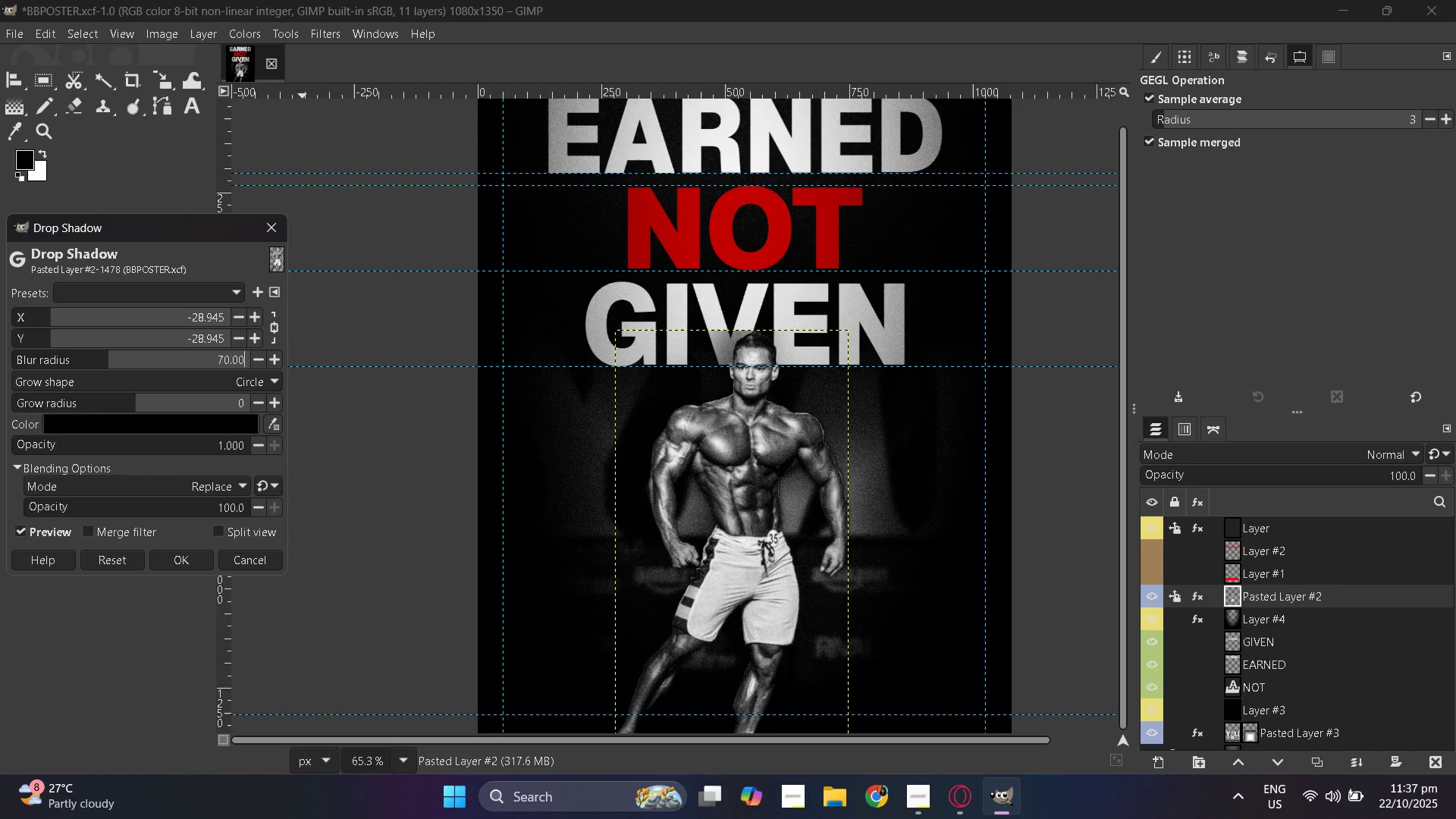 
key(NumpadEnter)
 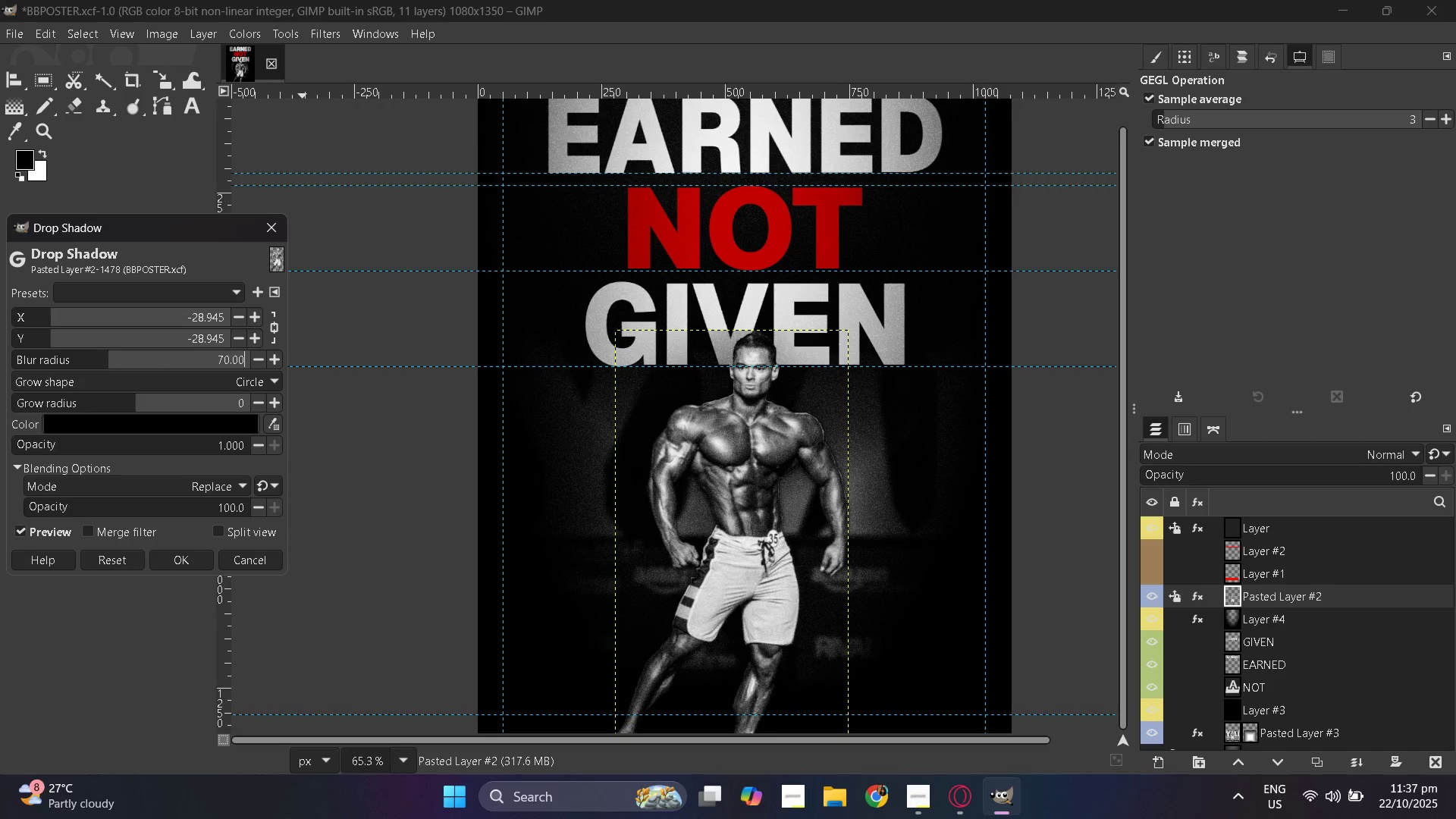 
key(NumpadEnter)
 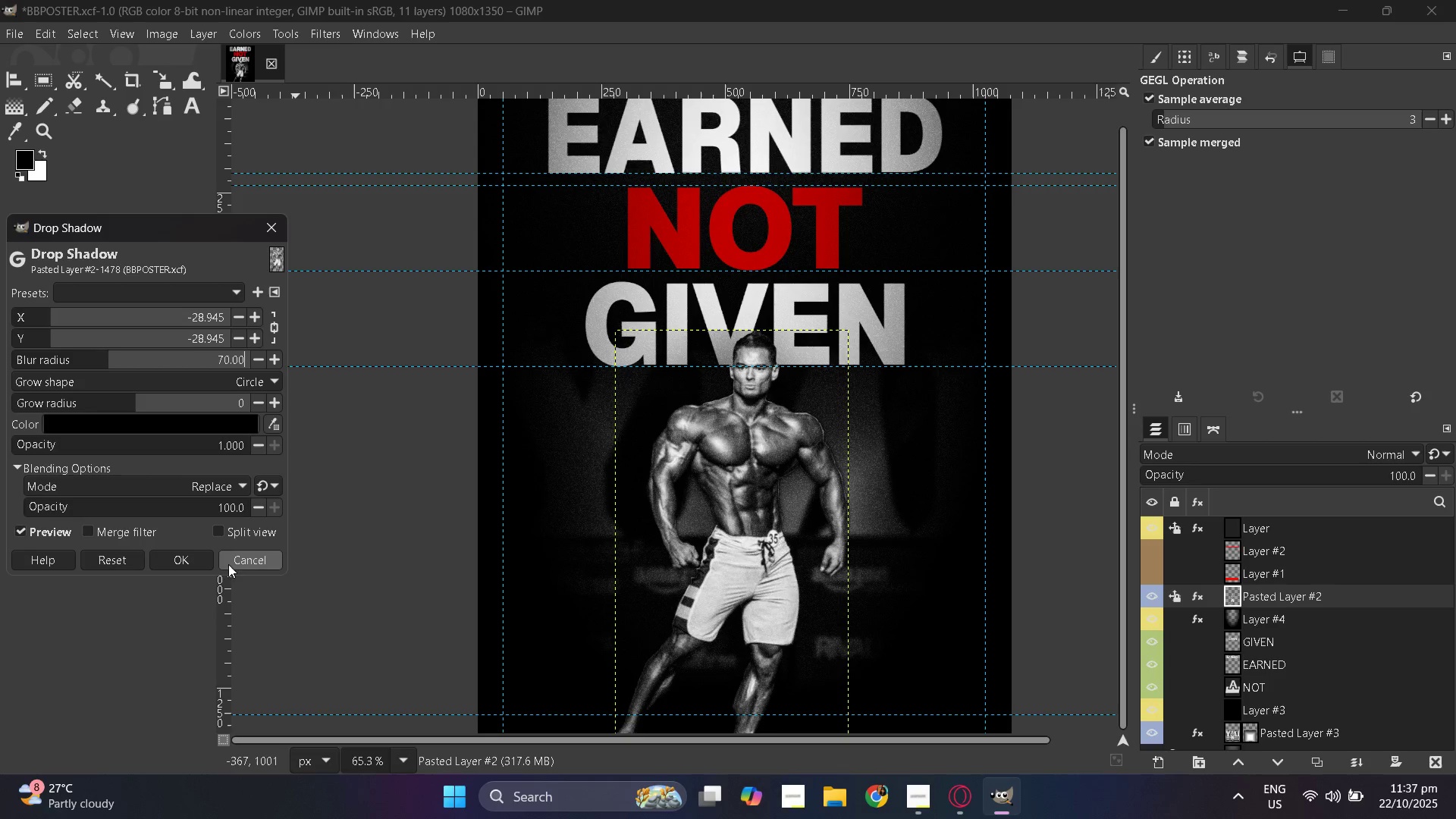 
left_click([214, 561])
 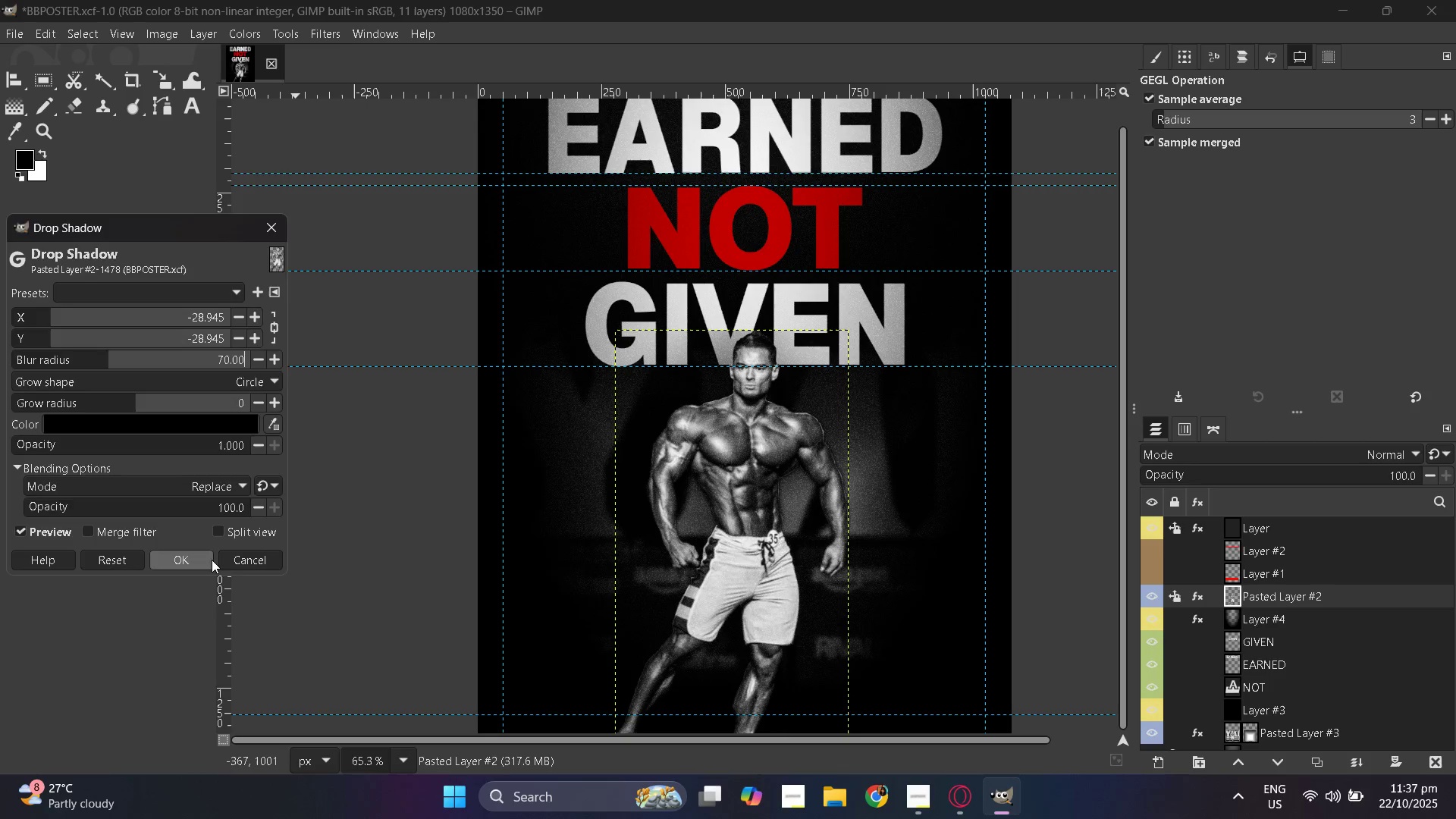 
left_click([212, 560])
 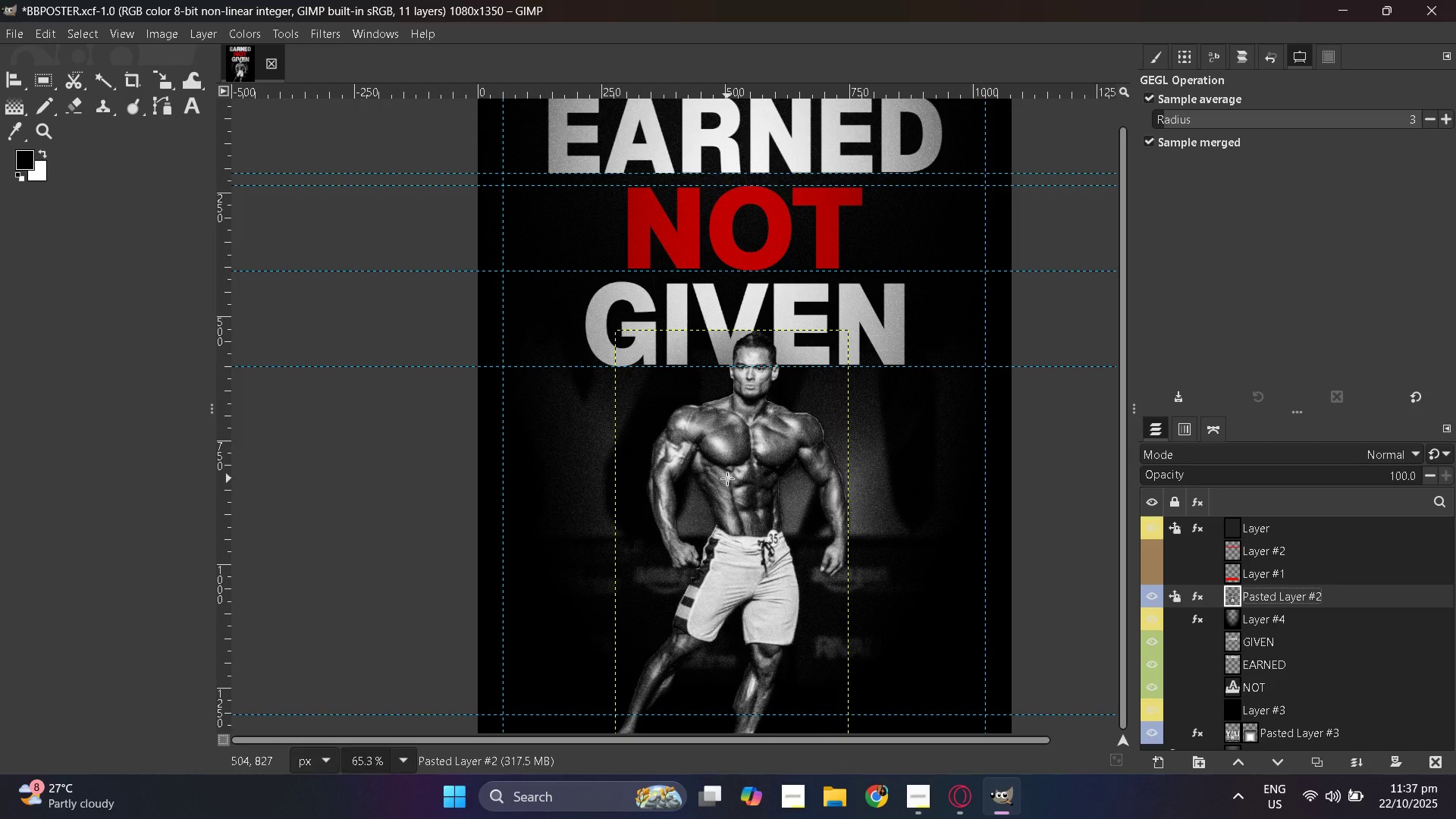 
hold_key(key=ControlLeft, duration=0.49)
scroll: coordinate [727, 479], scroll_direction: down, amount: 2.0
 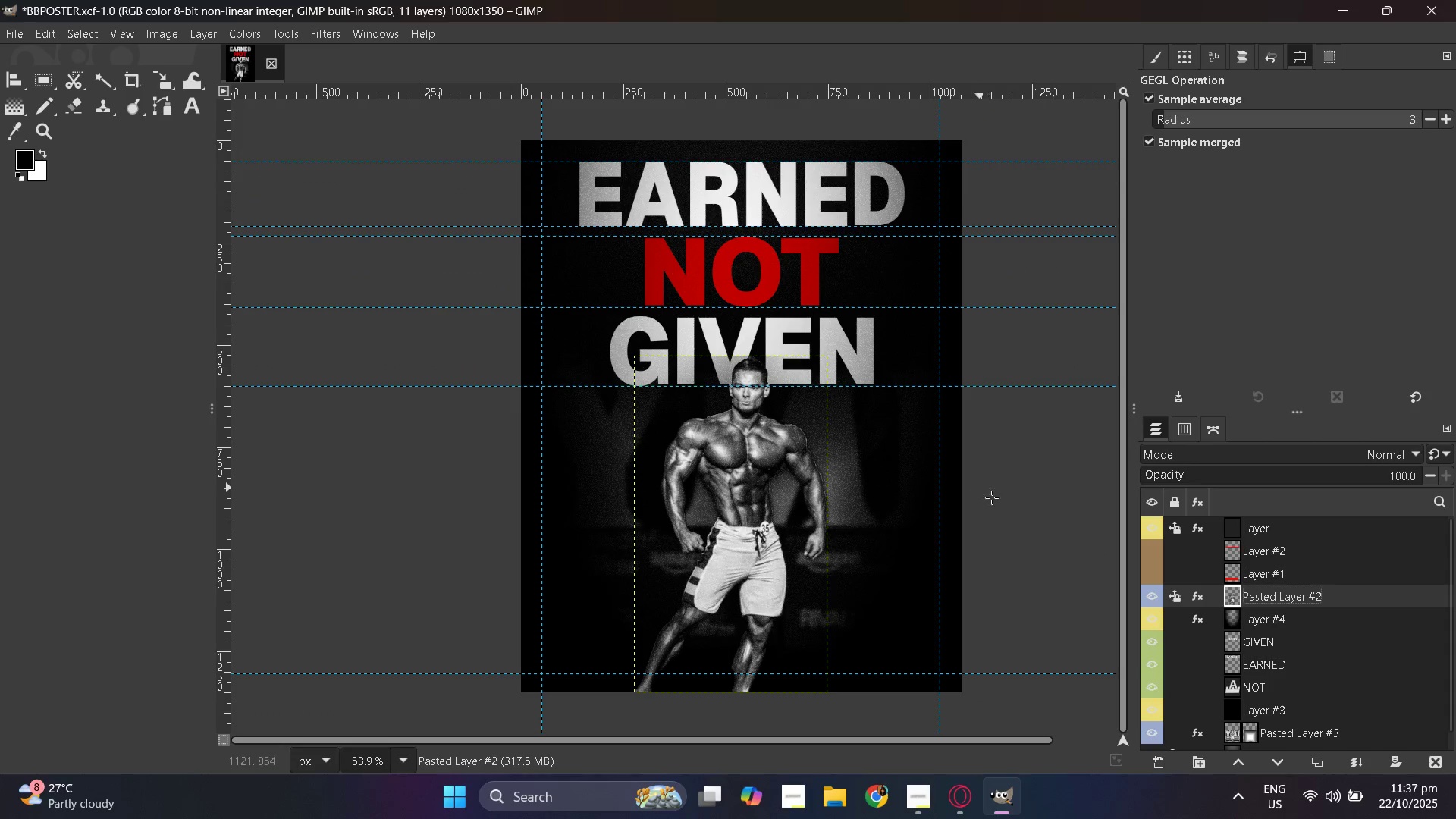 
left_click([1200, 596])
 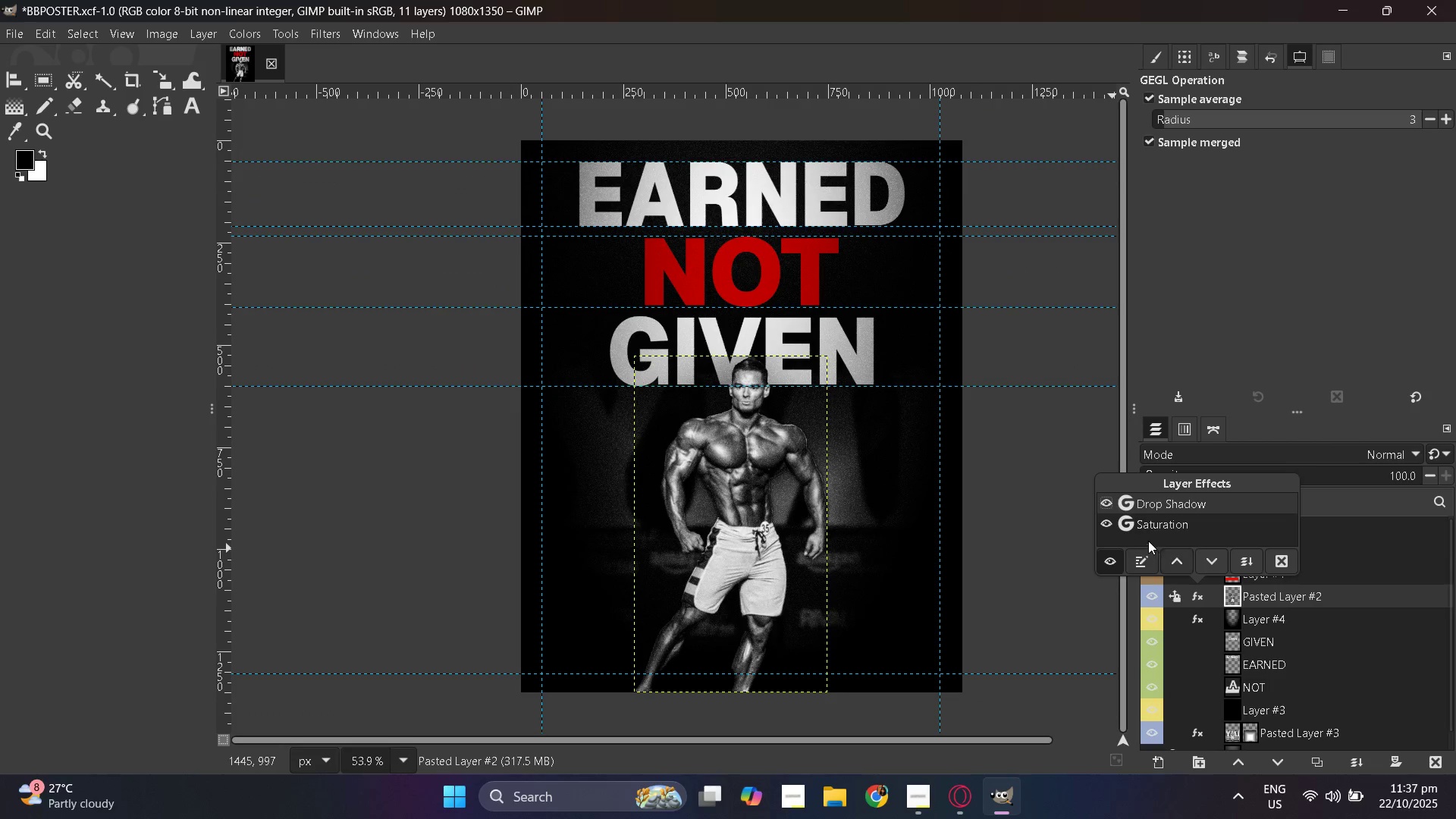 
left_click([1143, 556])
 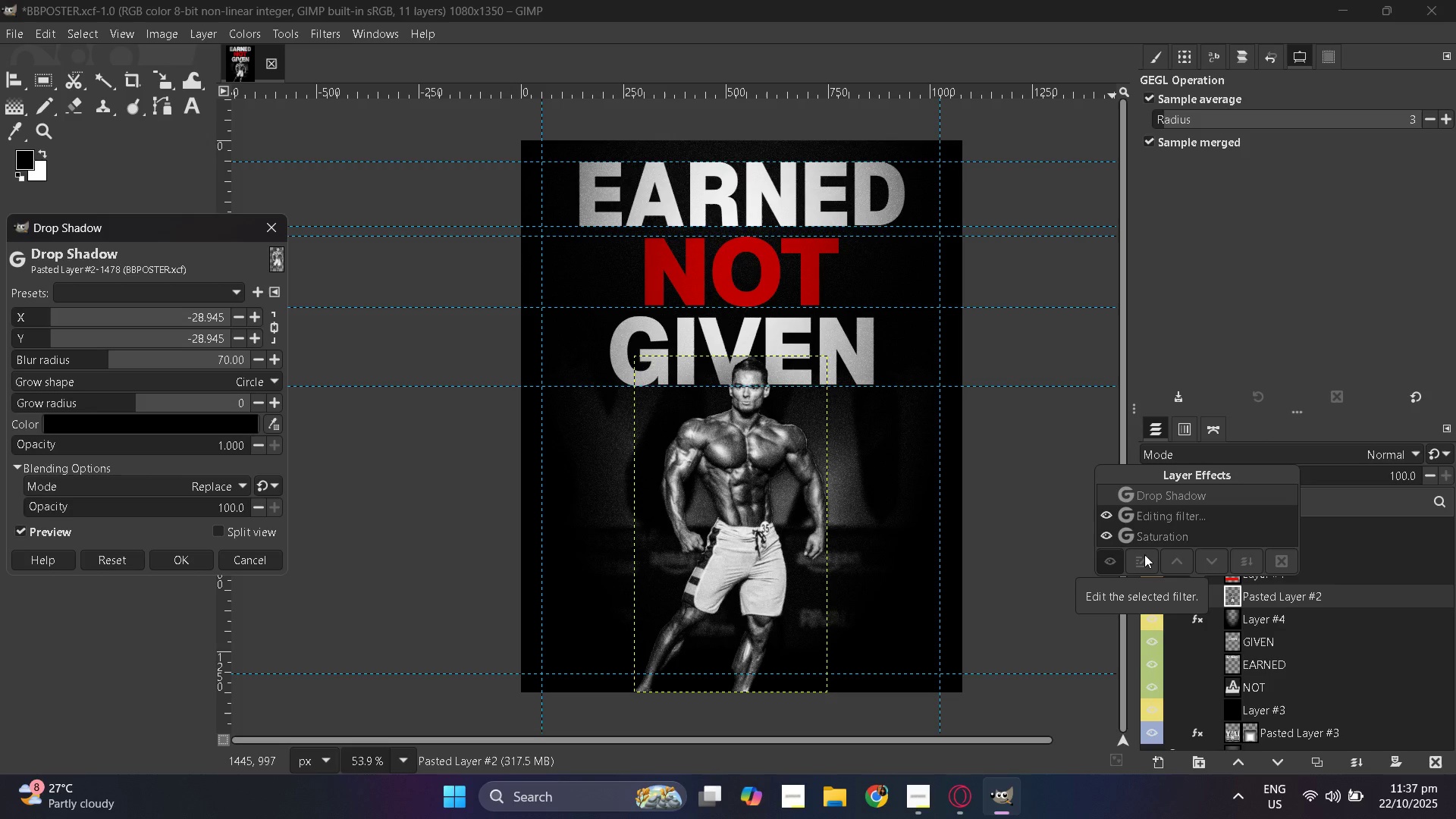 
wait(20.26)
 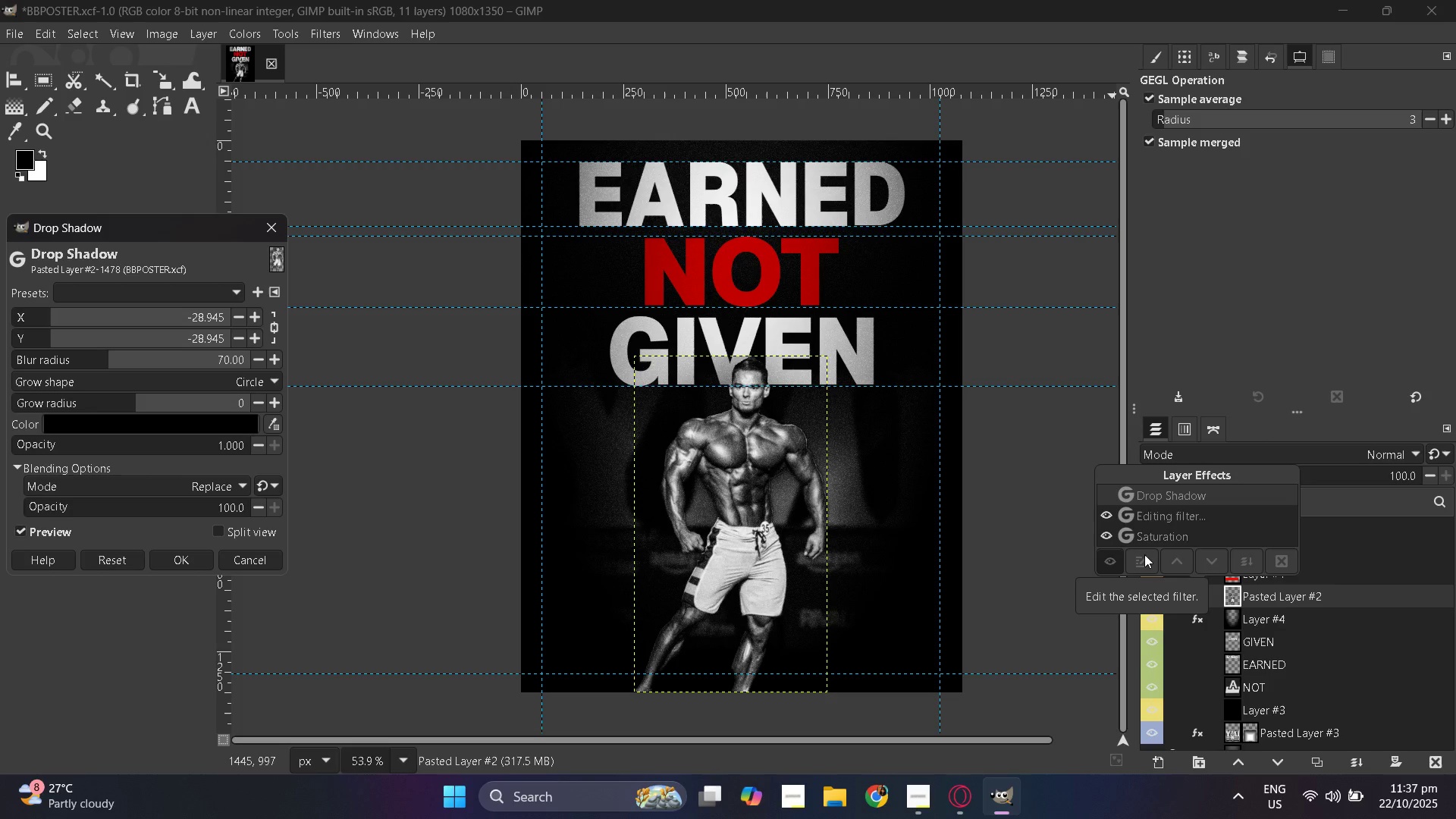 
hold_key(key=ControlLeft, duration=0.82)
scroll: coordinate [830, 509], scroll_direction: up, amount: 6.0
 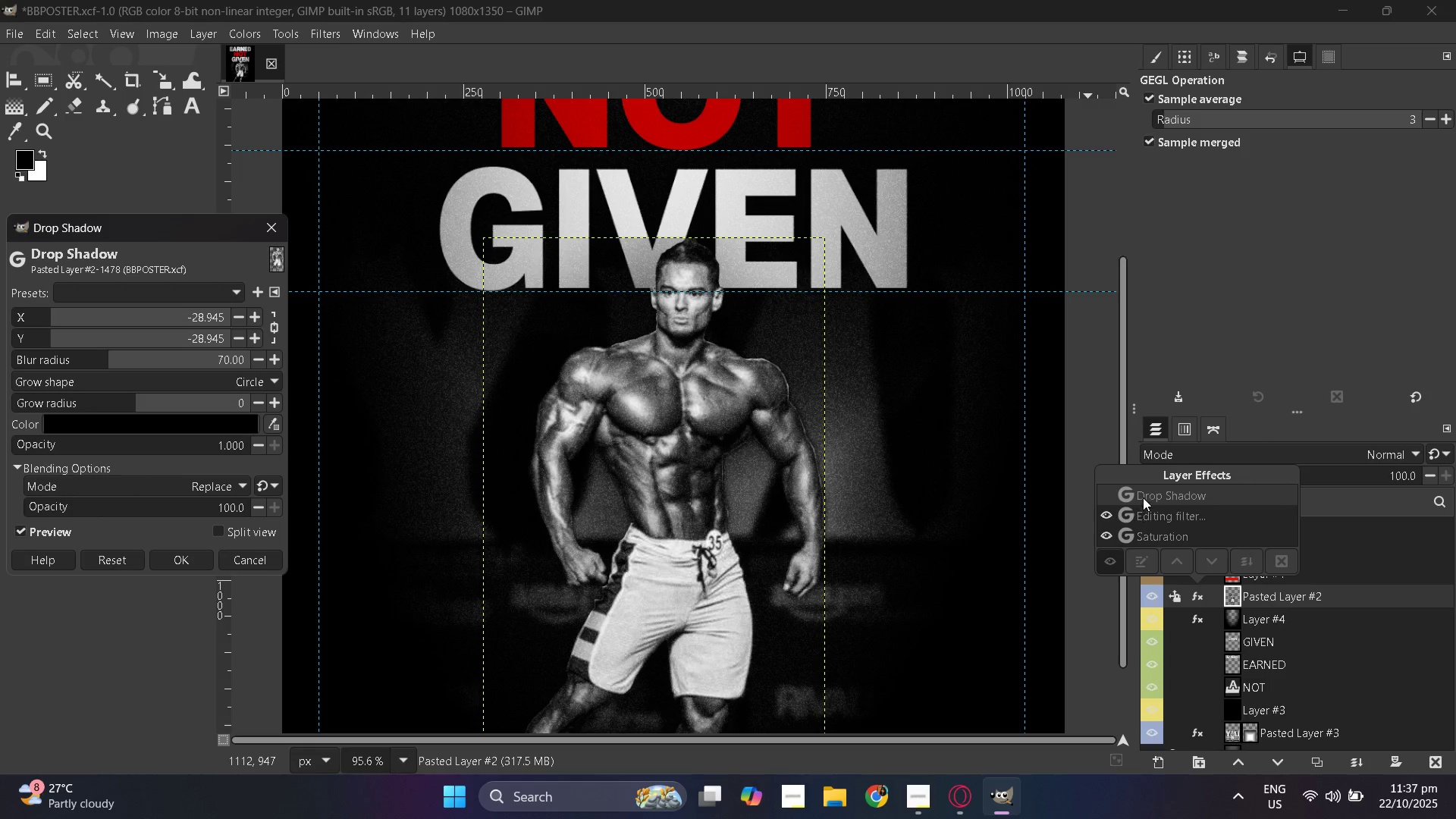 
hold_key(key=ControlLeft, duration=1.17)
scroll: coordinate [627, 482], scroll_direction: up, amount: 3.0
 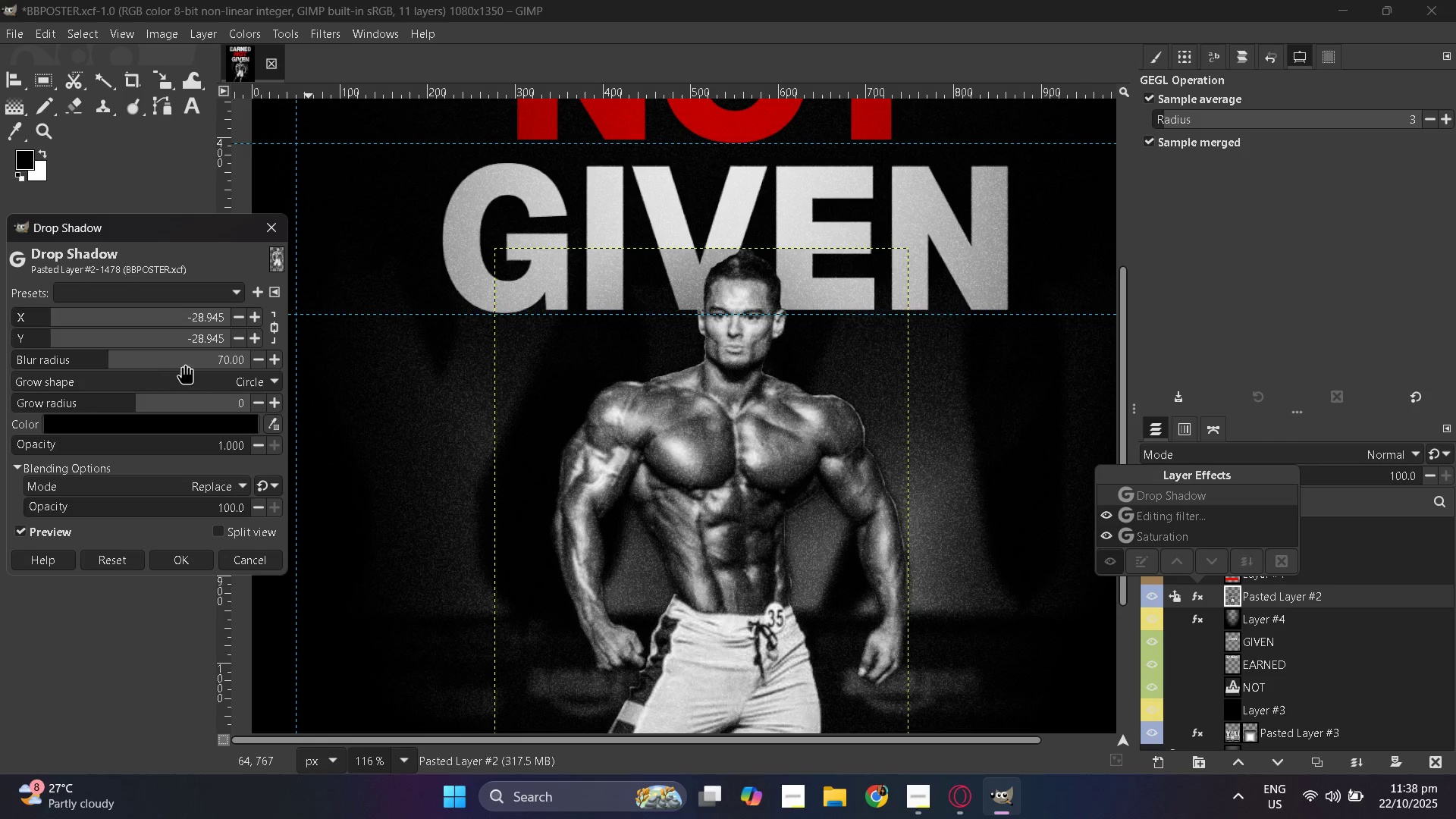 
left_click([275, 383])
 